 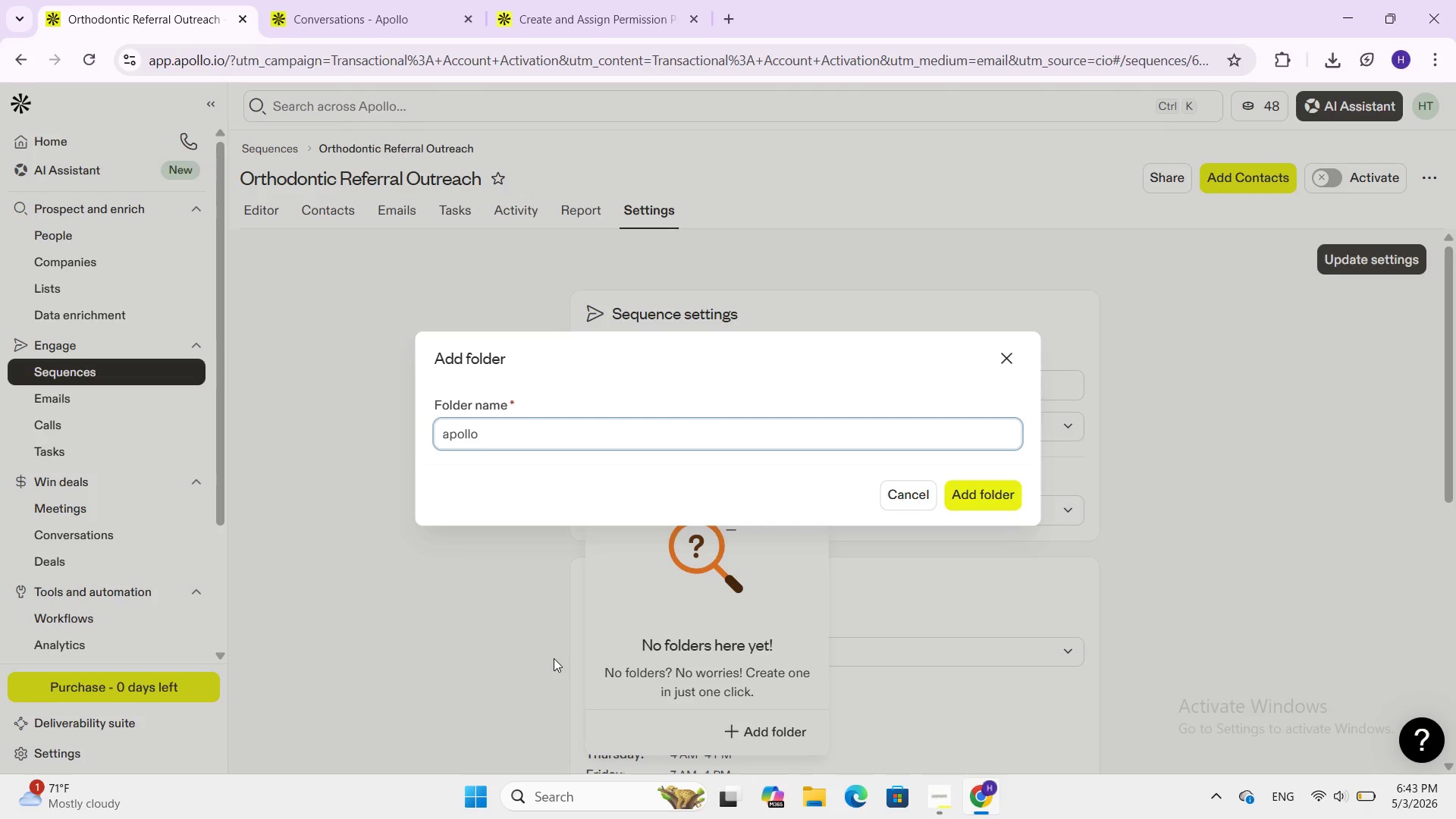 
left_click([1012, 502])
 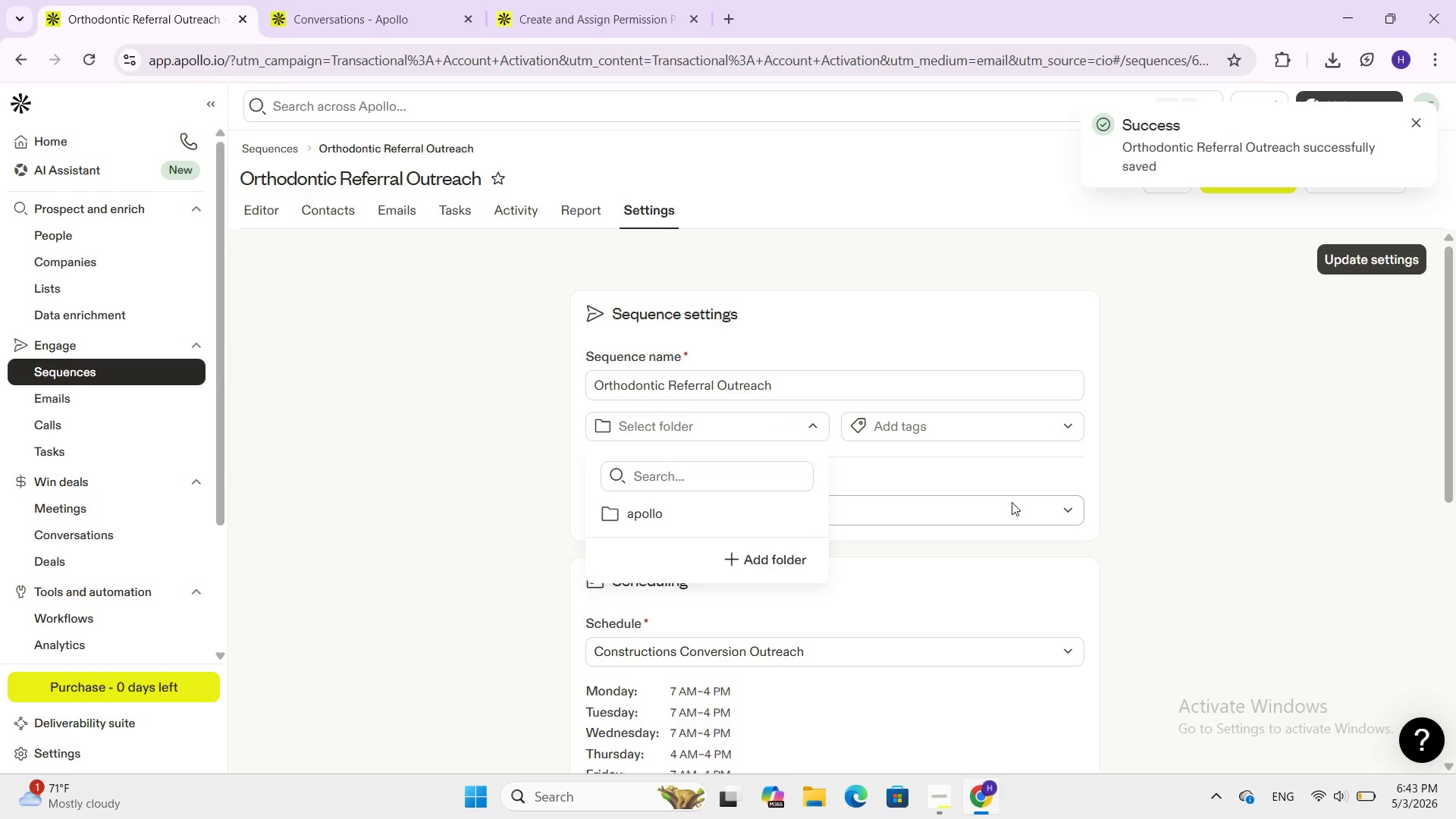 
scroll: coordinate [882, 526], scroll_direction: down, amount: 1.0
 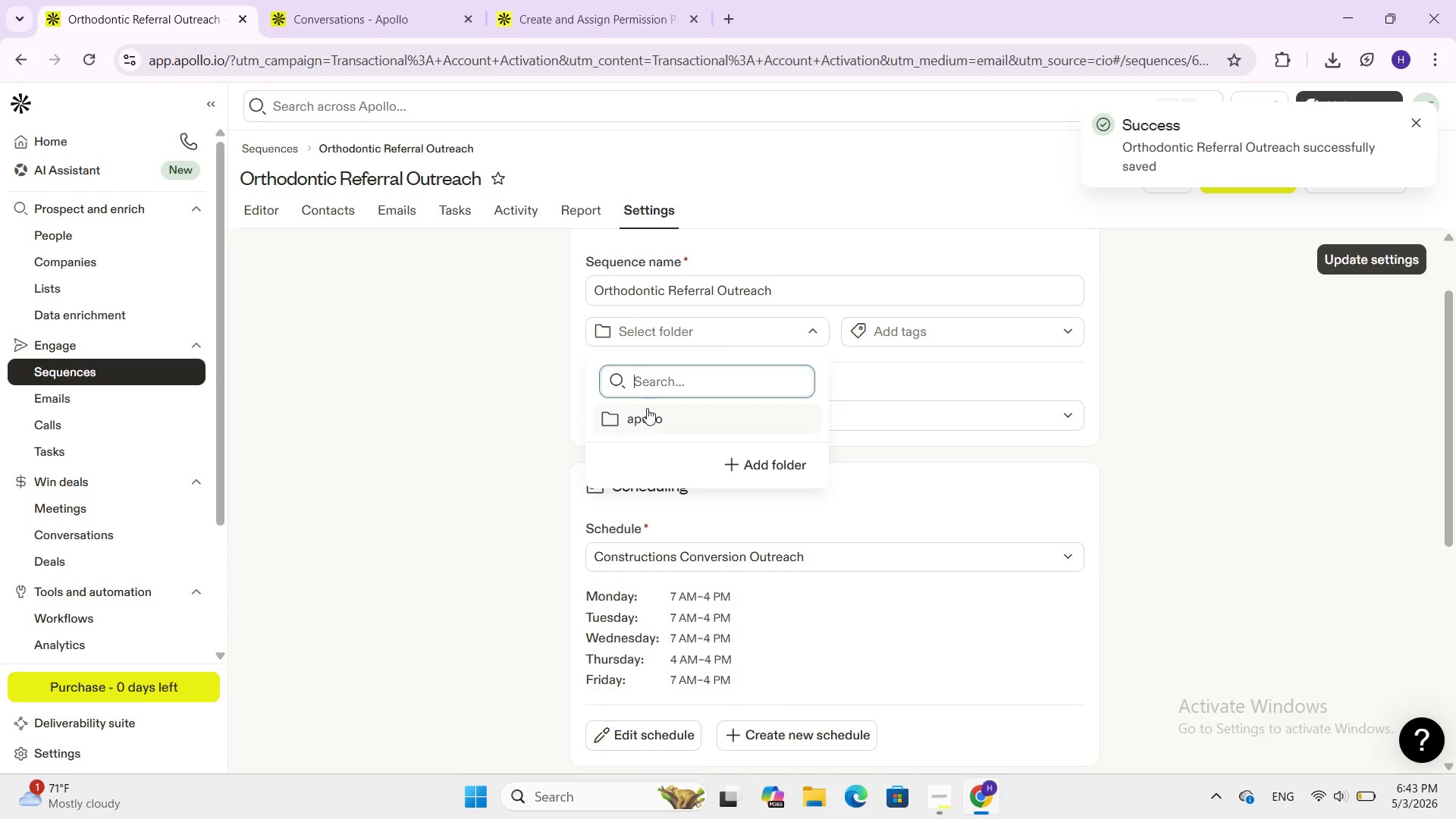 
left_click([646, 410])
 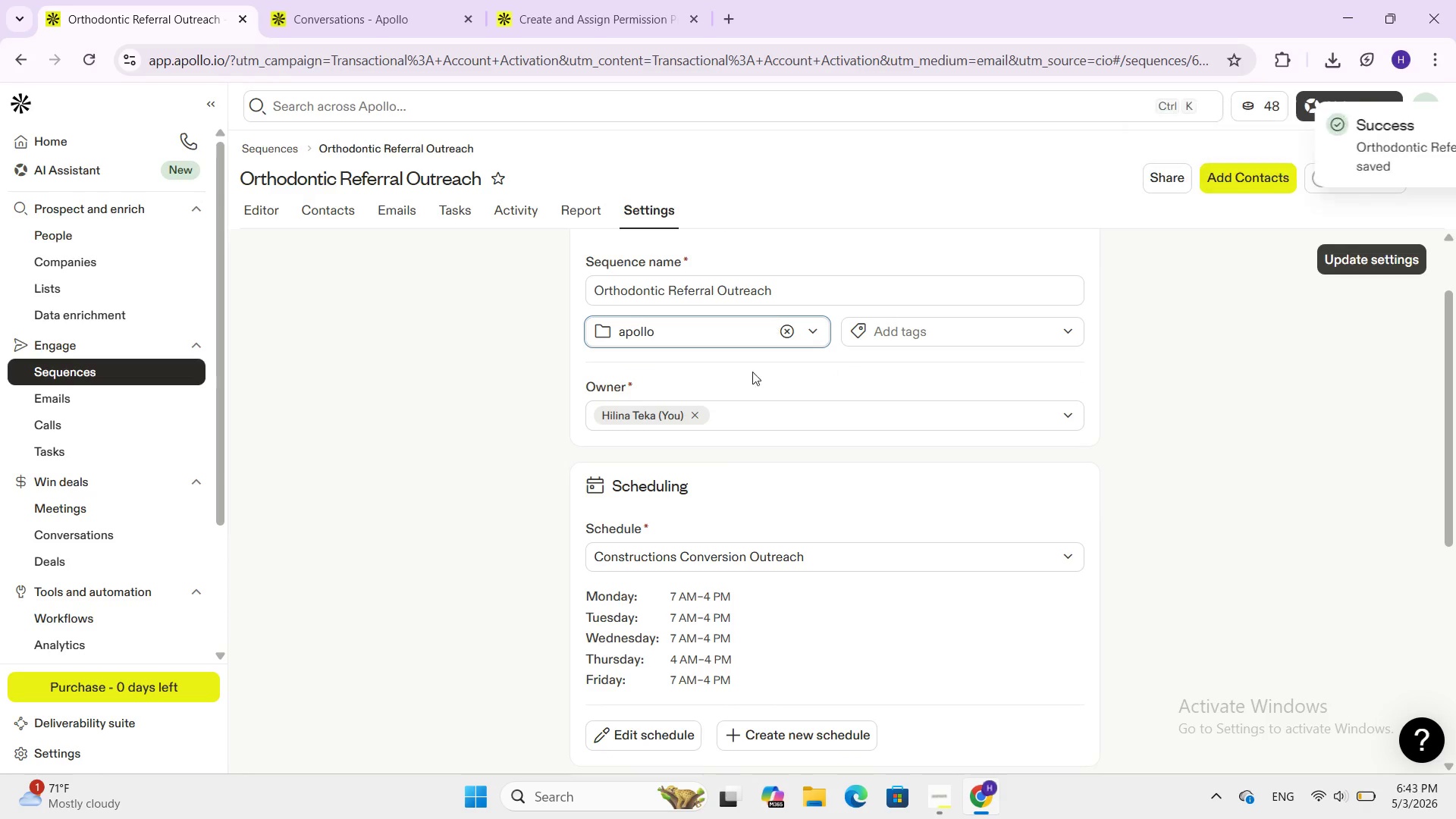 
scroll: coordinate [1113, 320], scroll_direction: down, amount: 5.0
 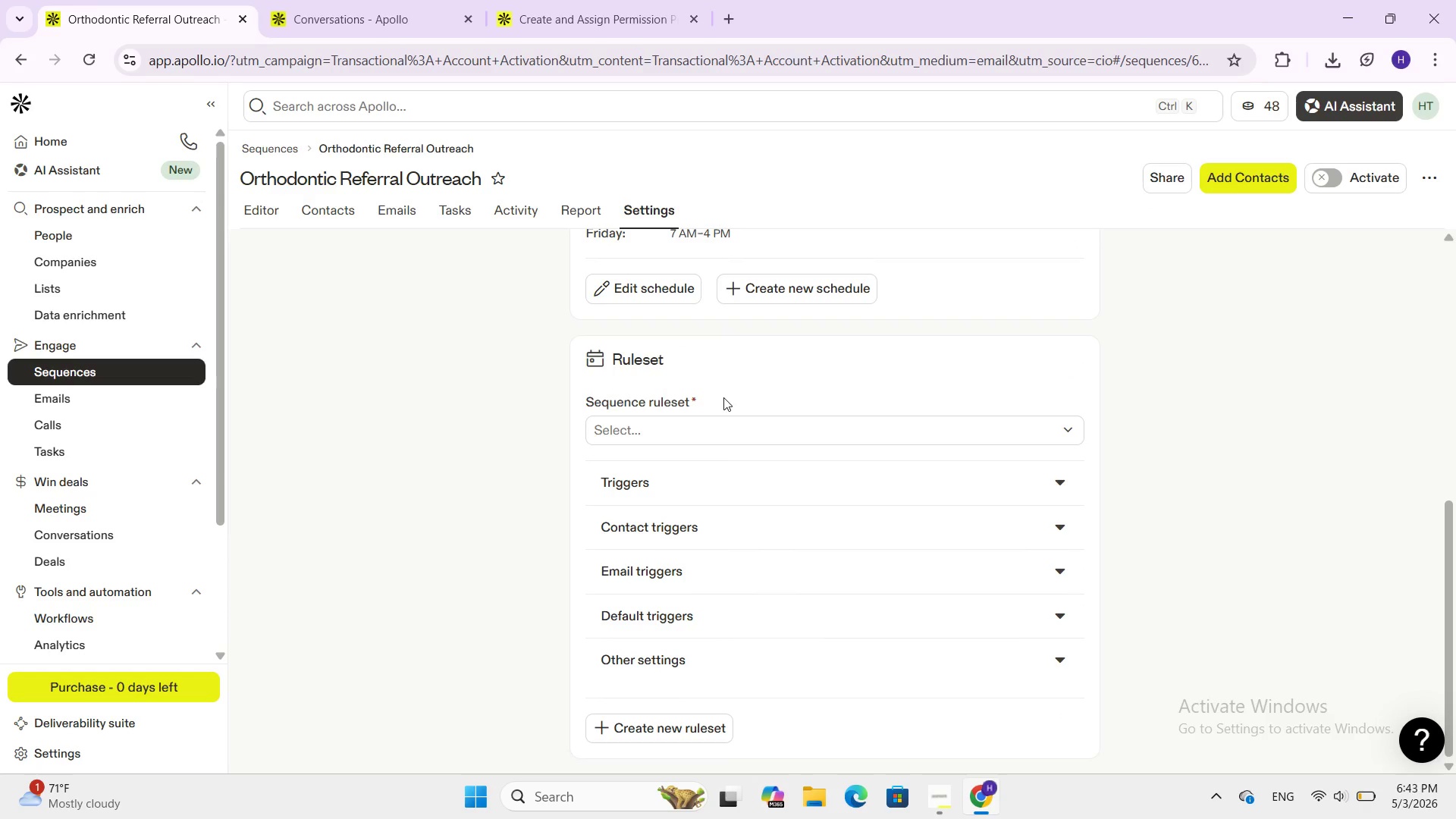 
left_click([721, 436])
 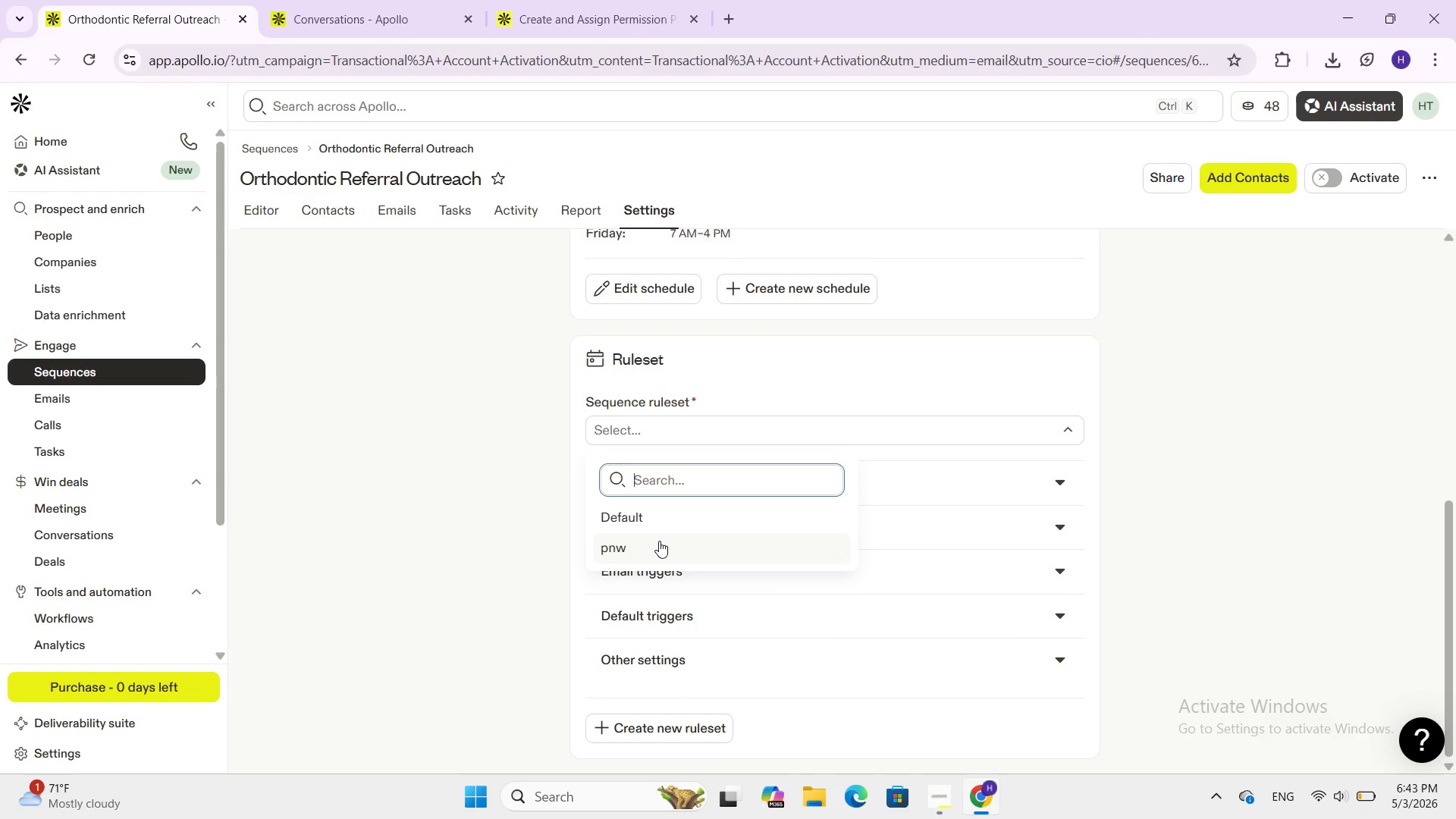 
left_click([663, 513])
 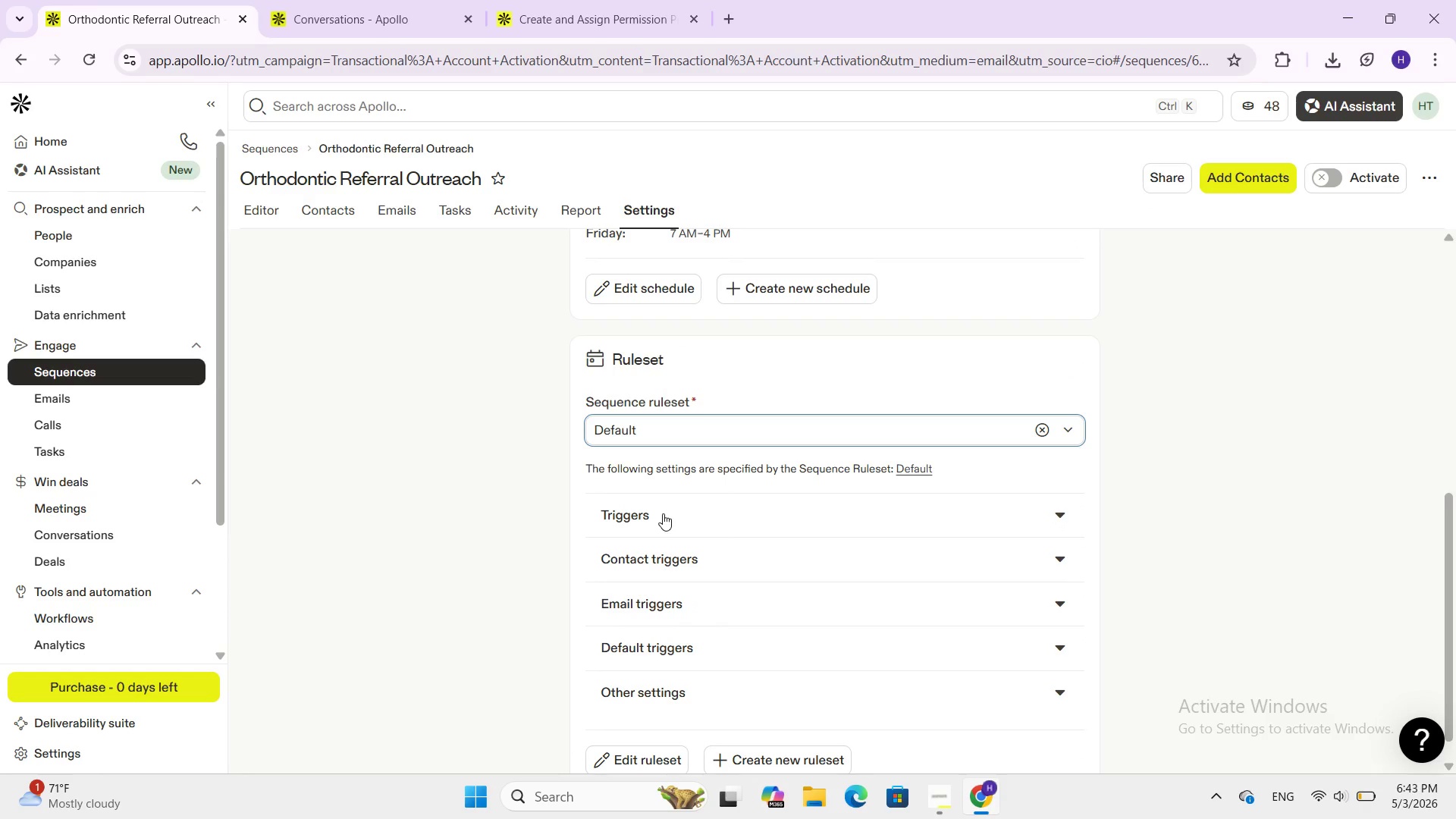 
scroll: coordinate [663, 513], scroll_direction: down, amount: 4.0
 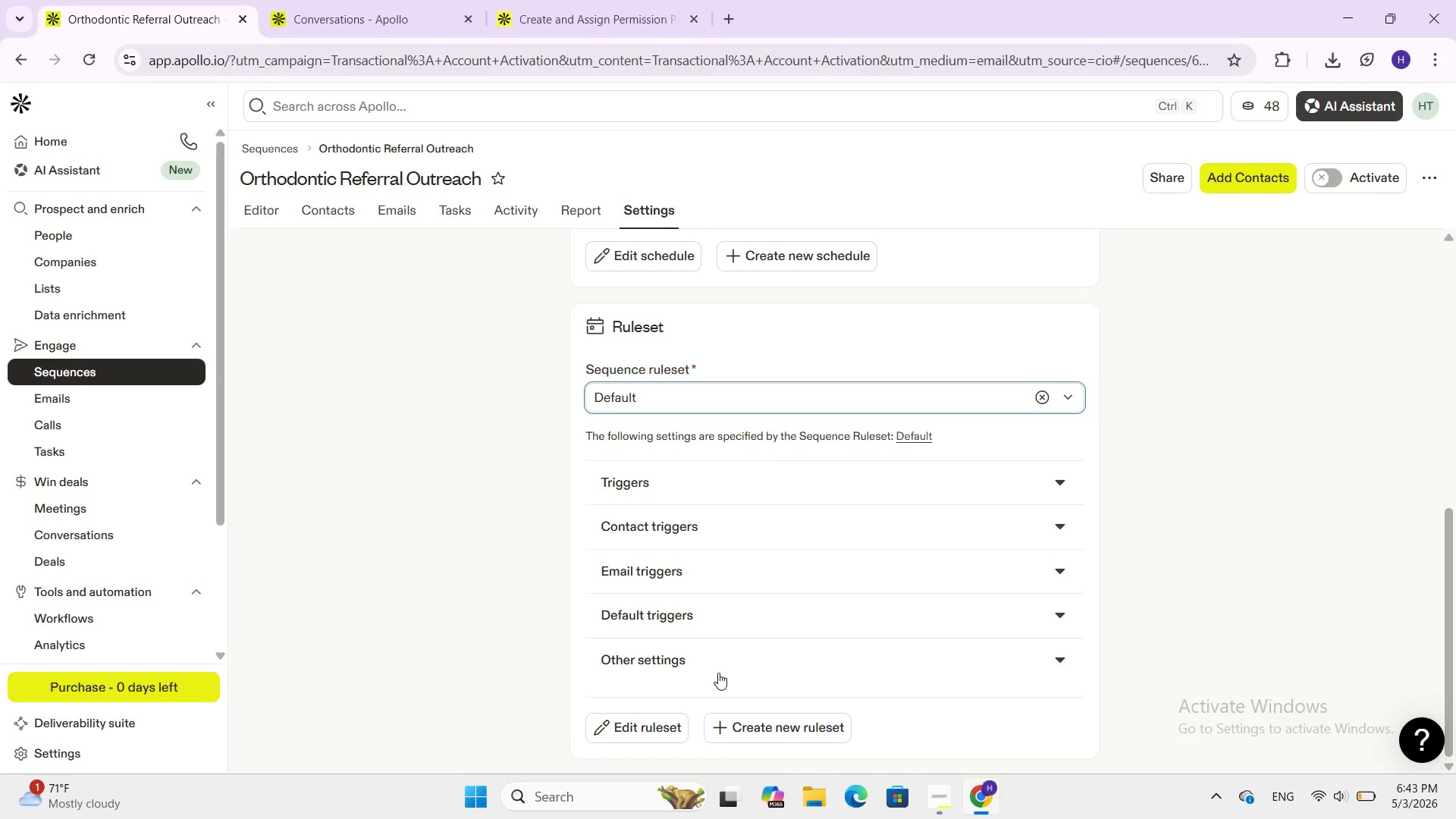 
left_click([785, 729])
 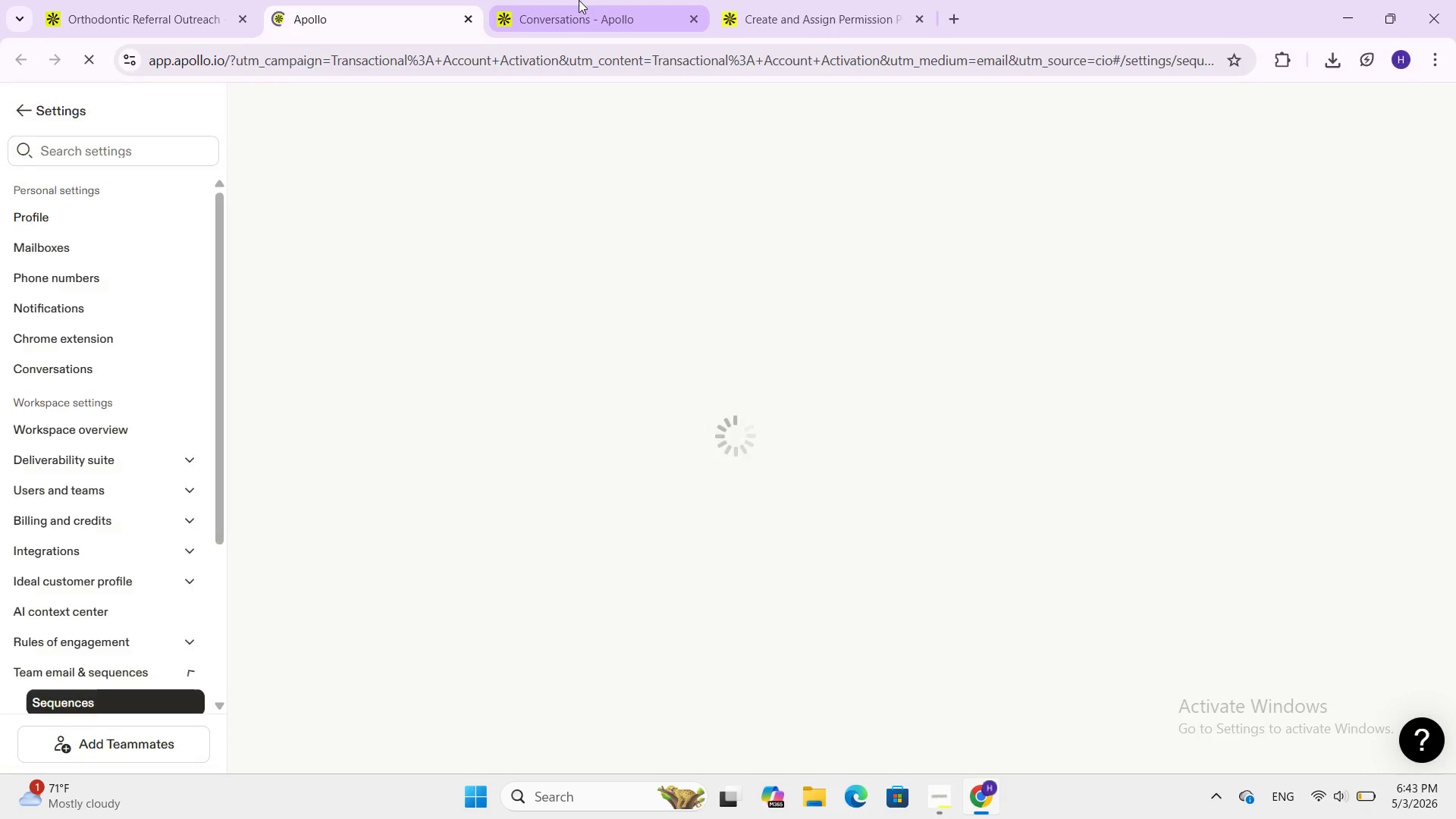 
wait(8.38)
 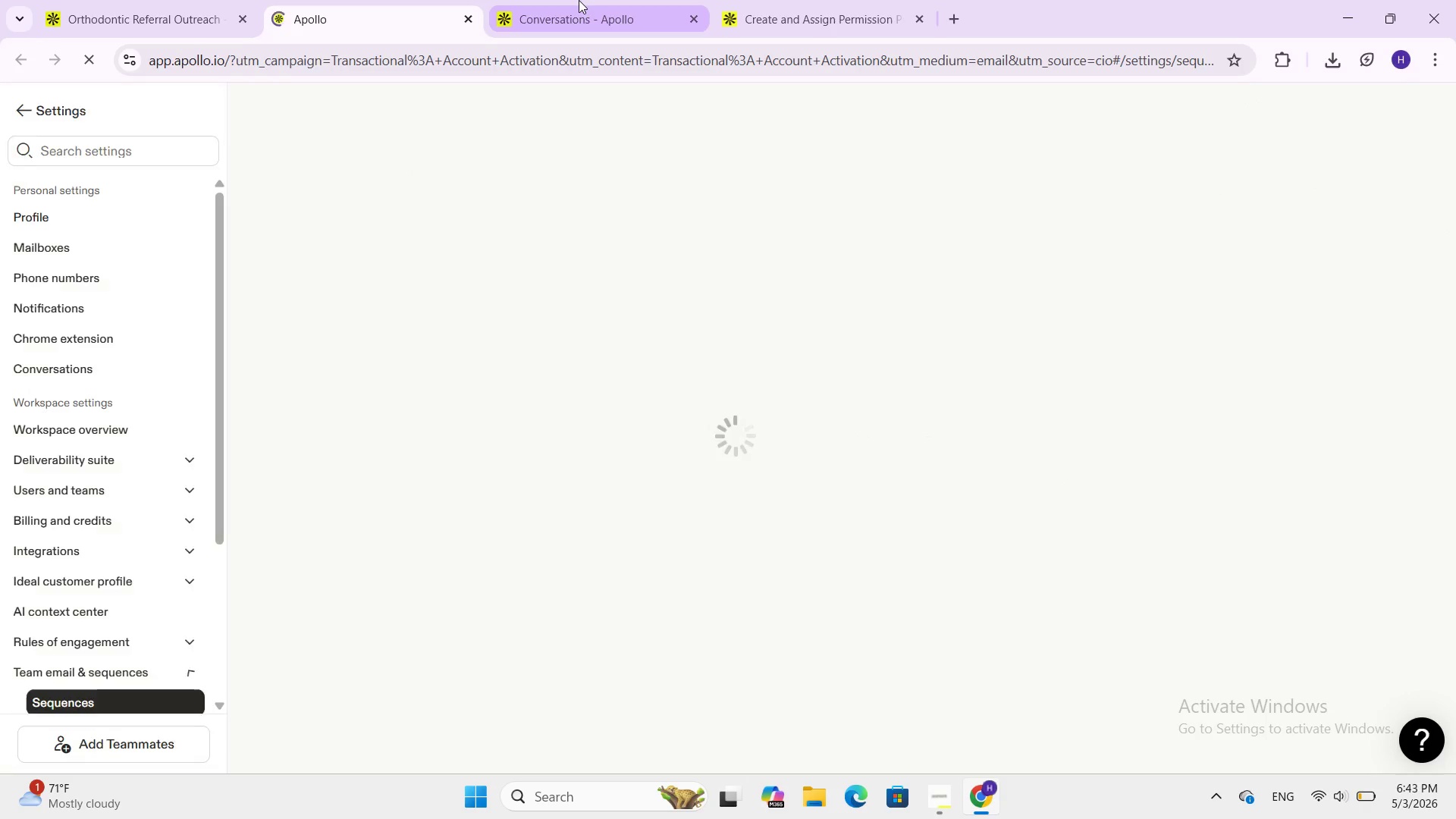 
scroll: coordinate [494, 482], scroll_direction: down, amount: 2.0
 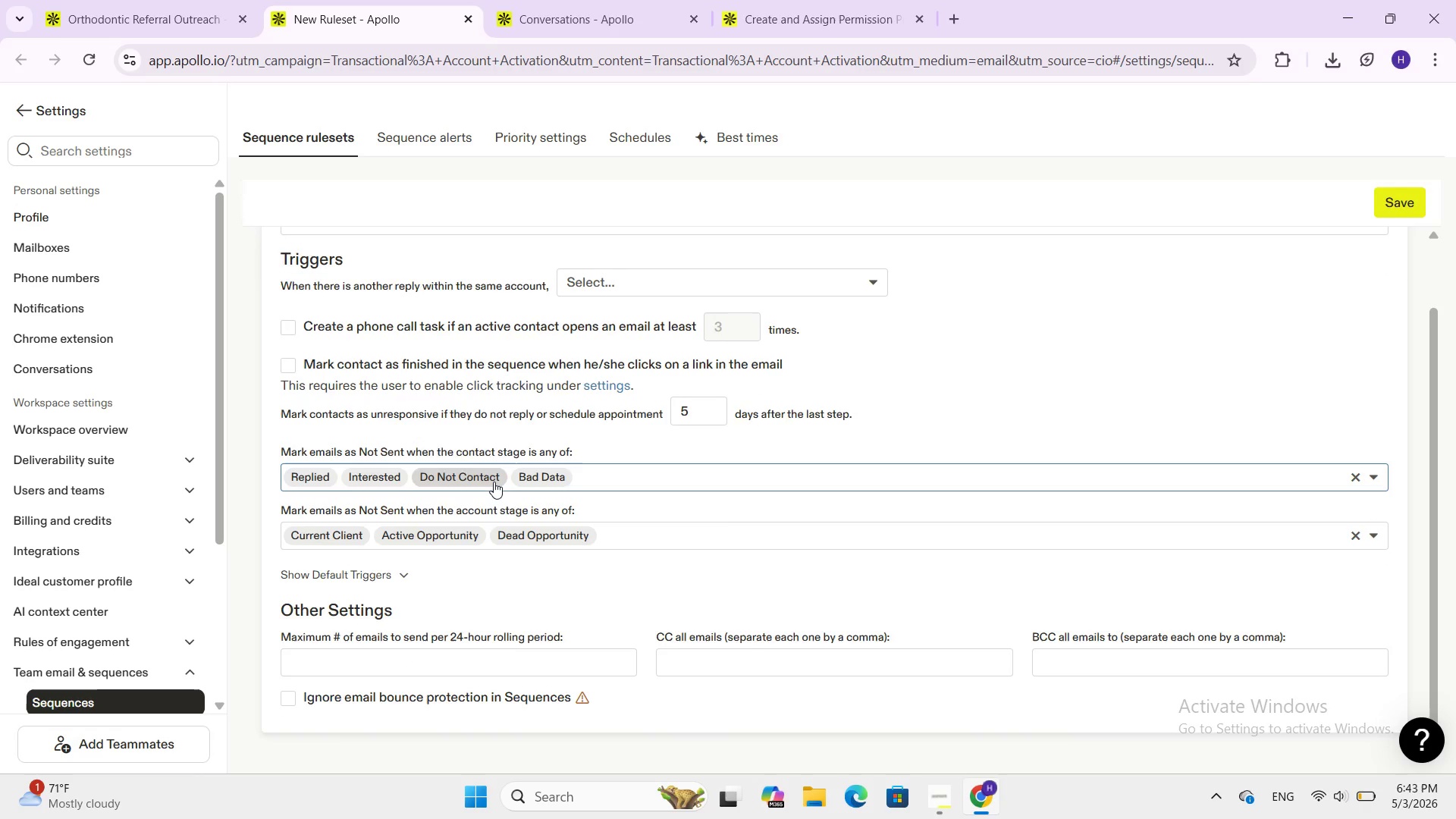 
scroll: coordinate [494, 482], scroll_direction: up, amount: 4.0
 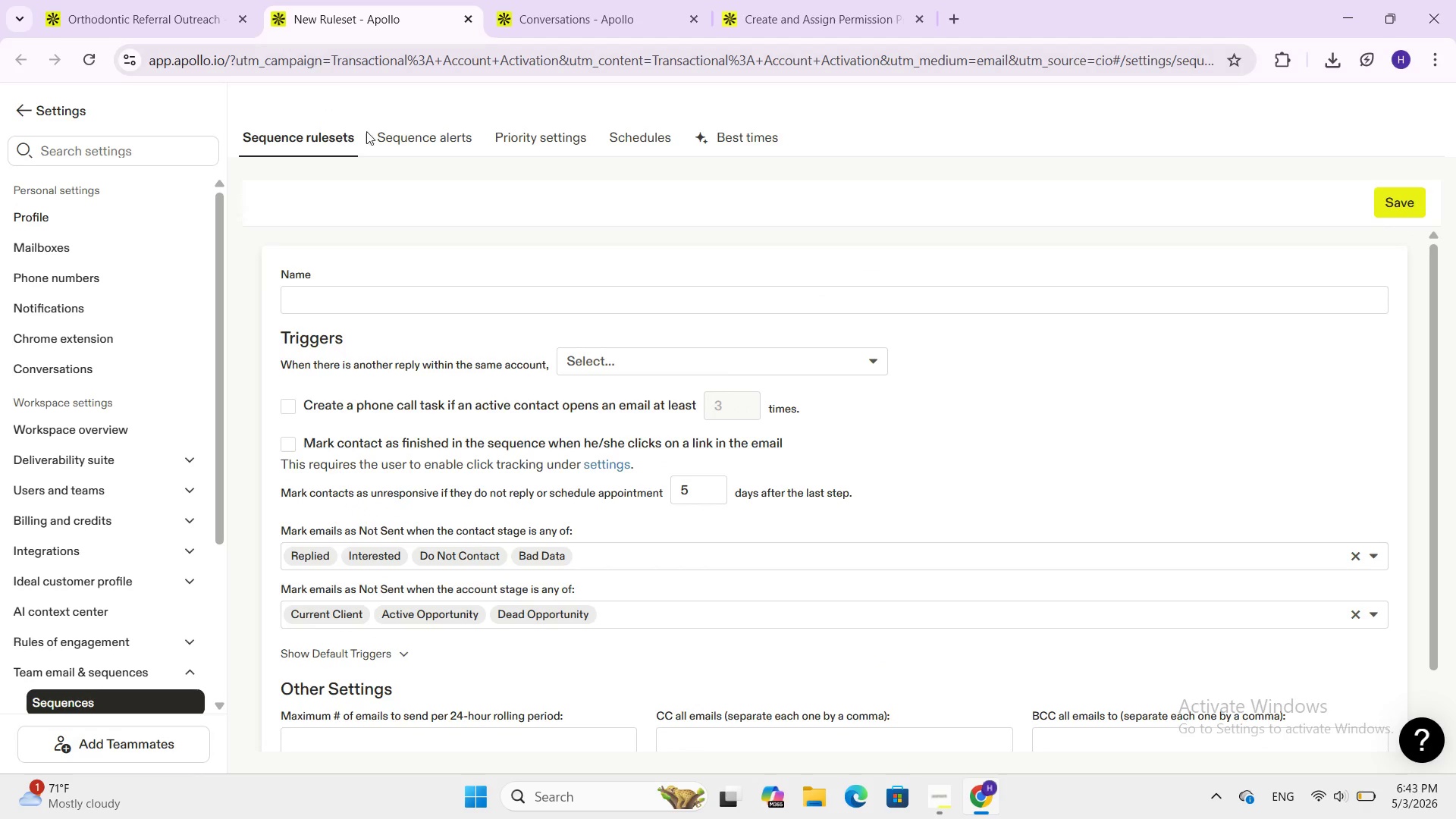 
left_click([374, 126])
 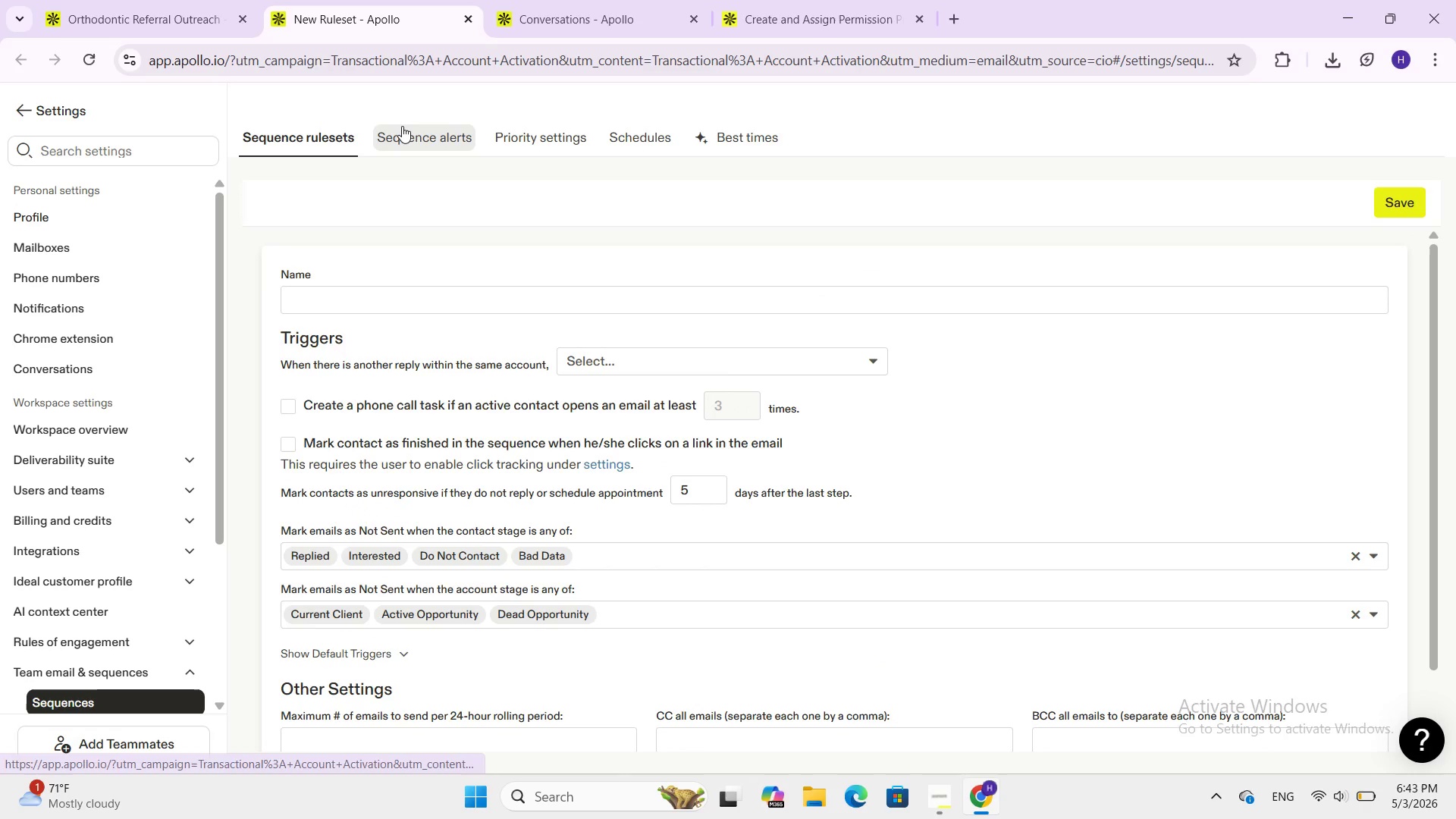 
left_click([402, 126])
 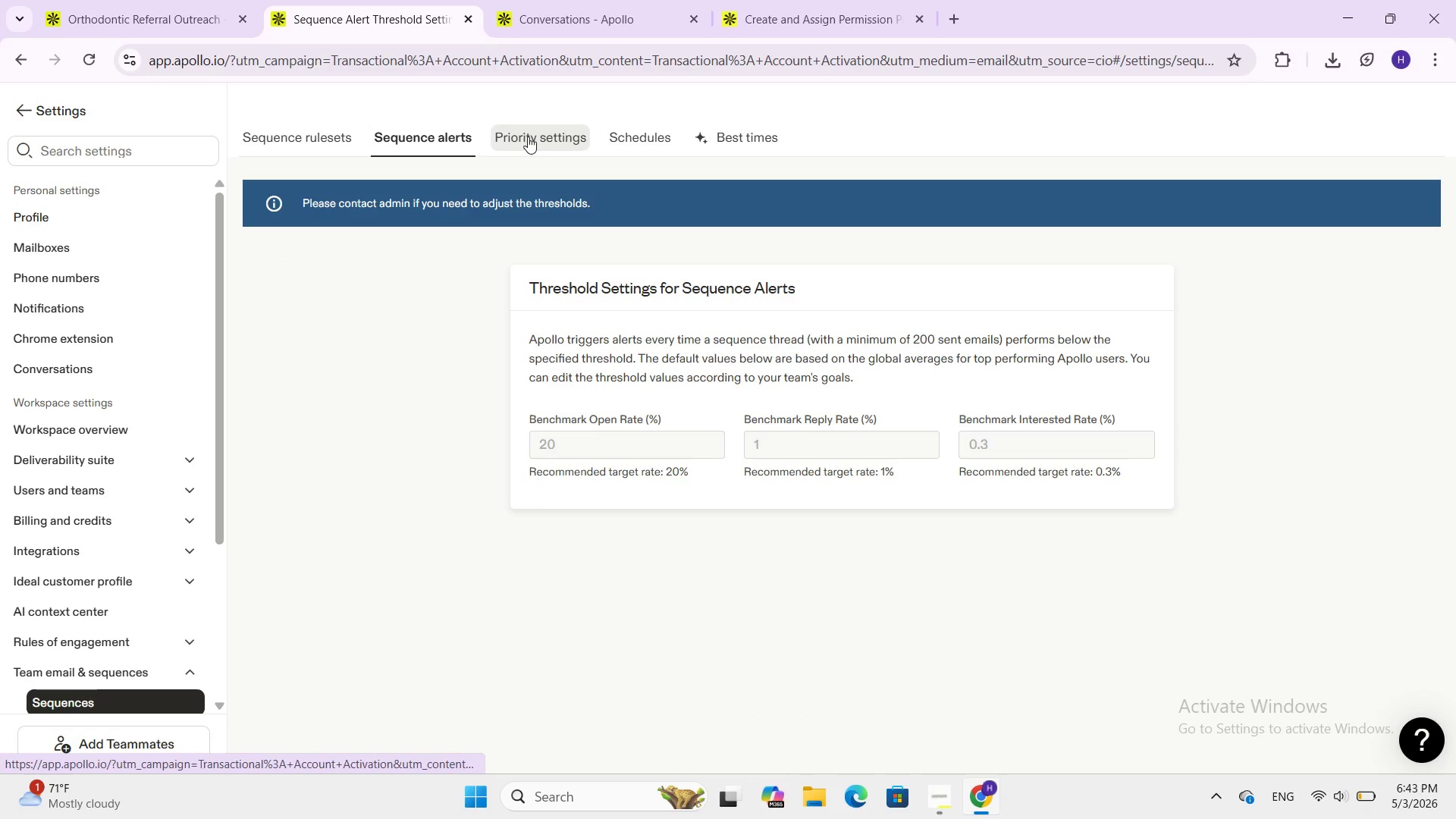 
left_click([528, 135])
 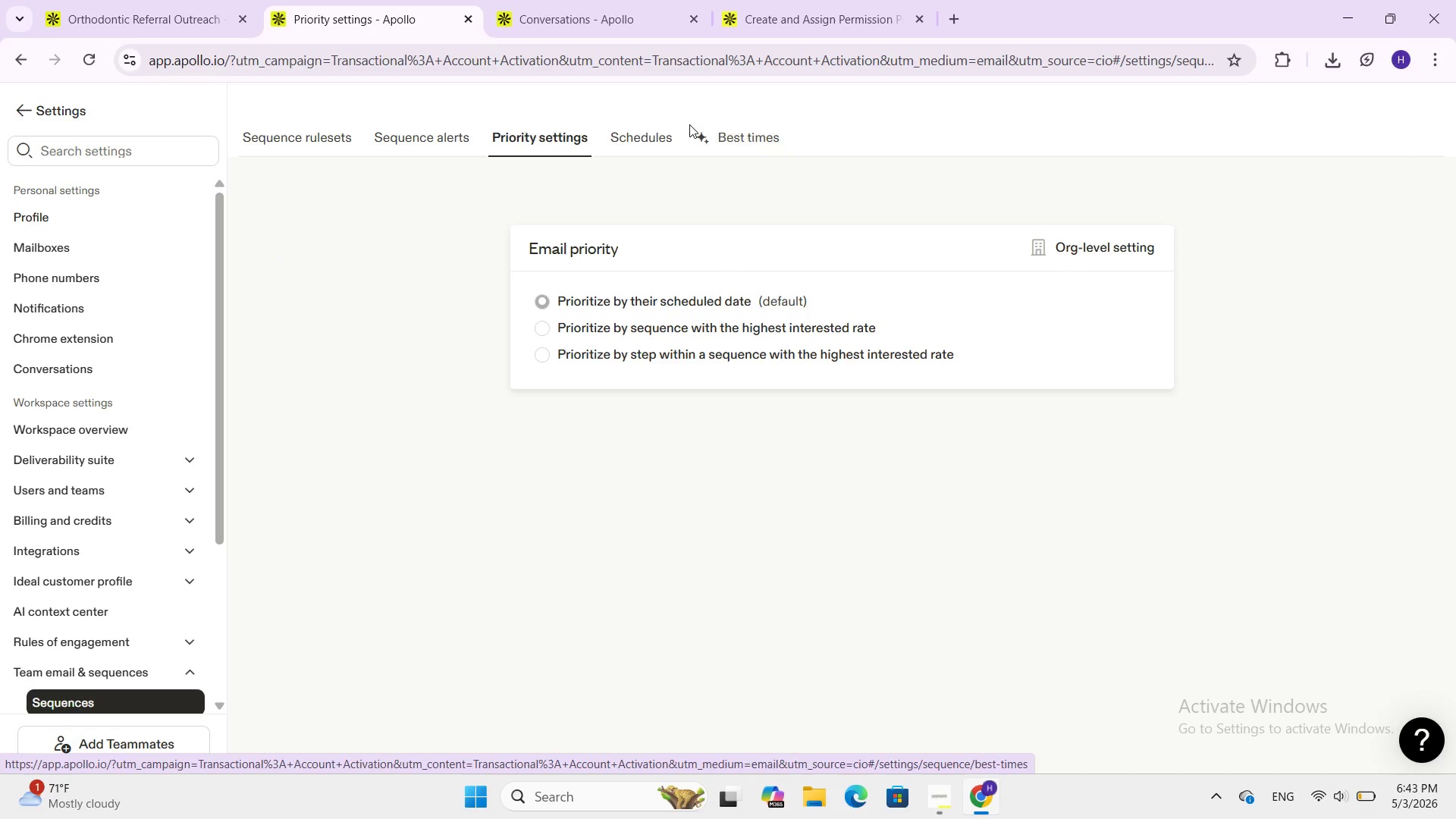 
left_click([622, 136])
 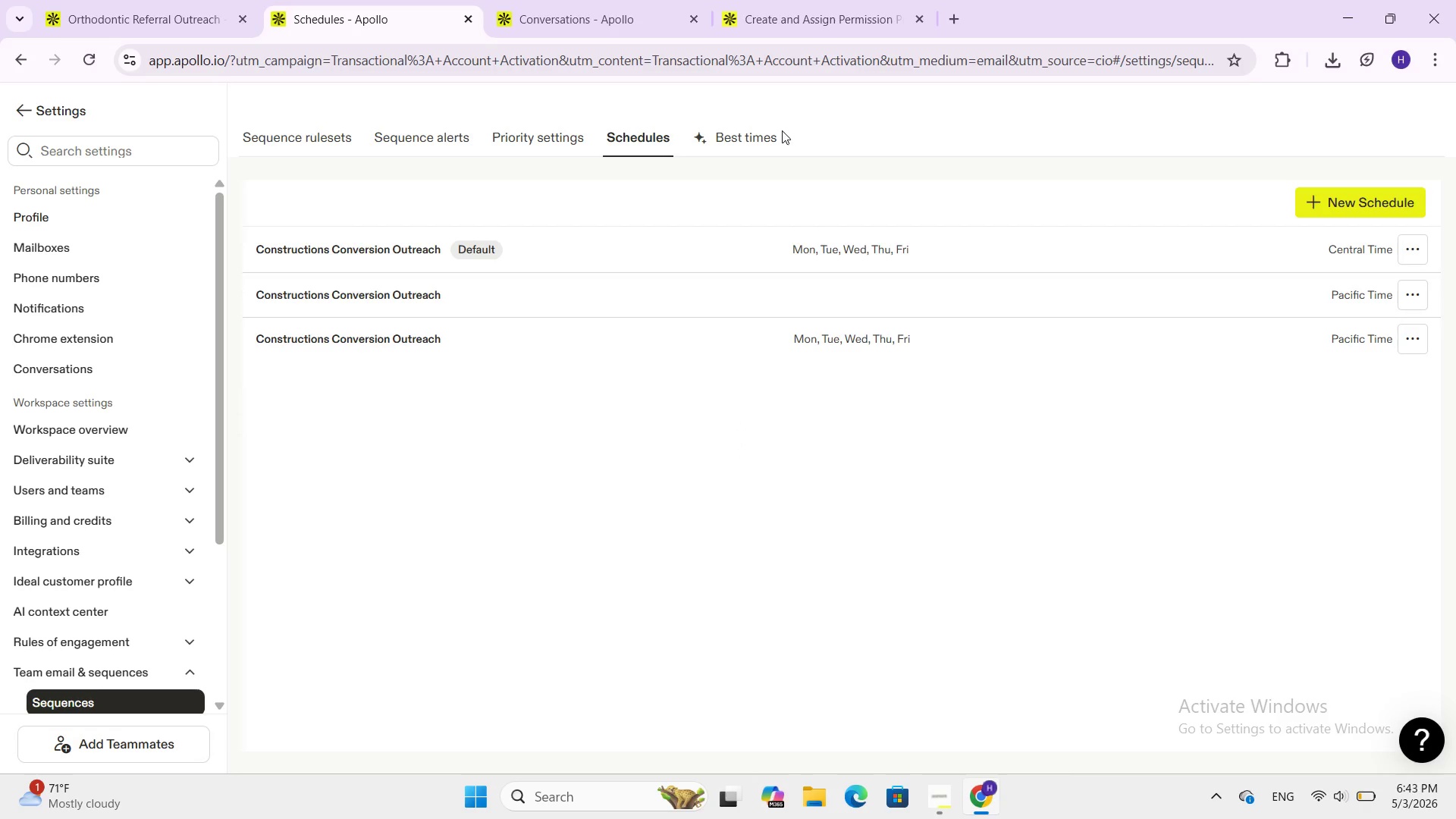 
left_click([764, 140])
 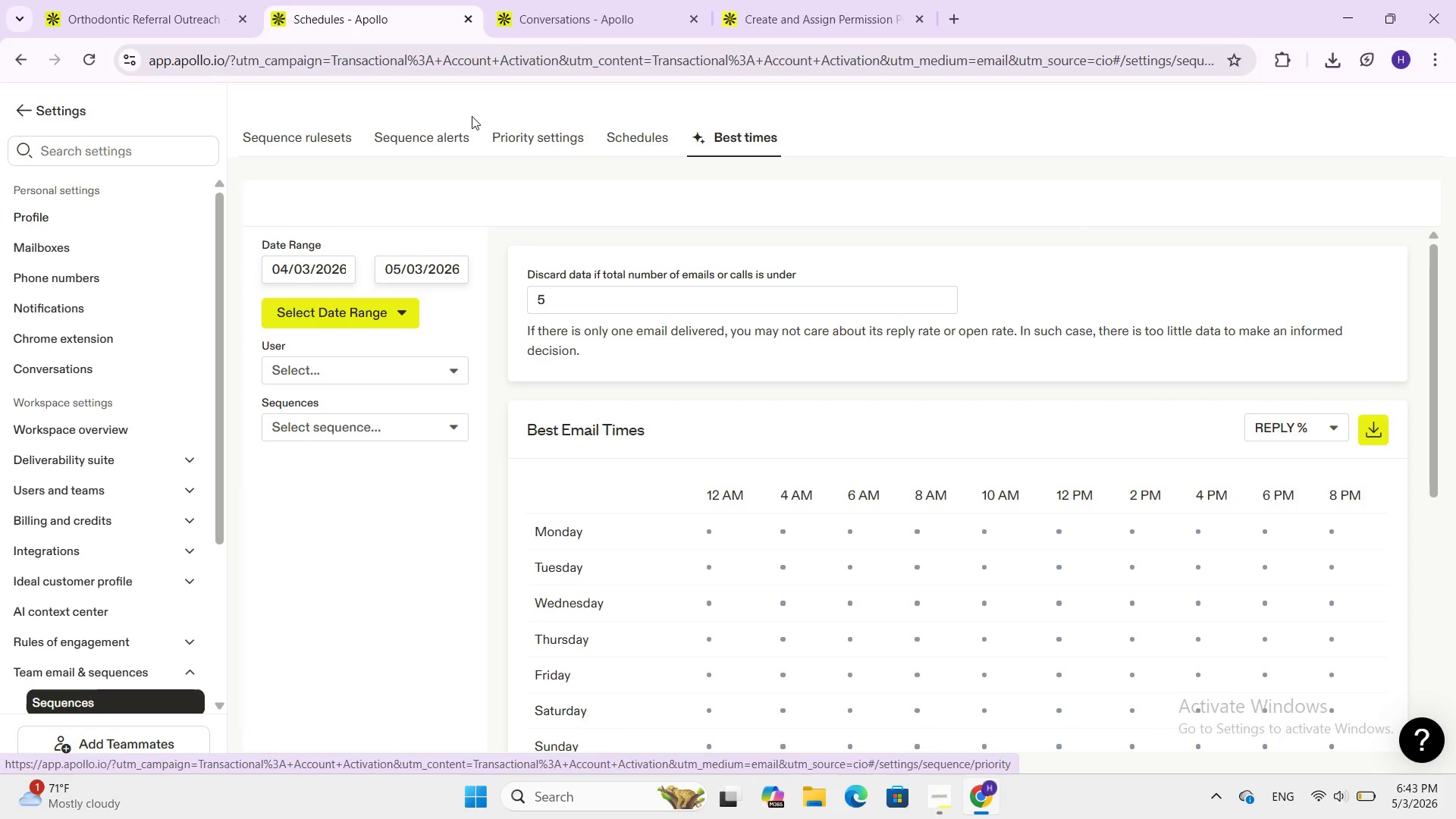 
left_click([353, 135])
 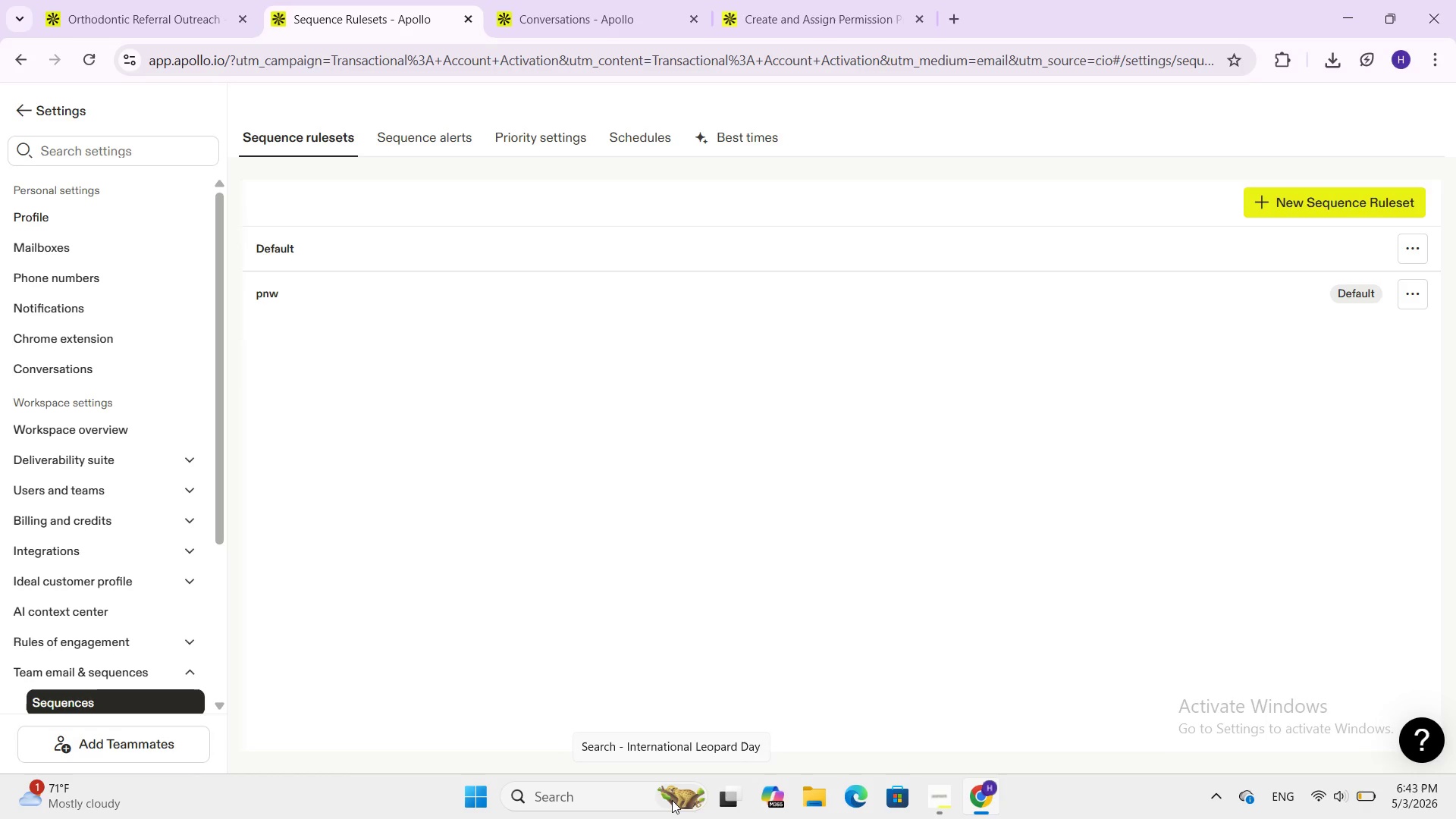 
wait(6.94)
 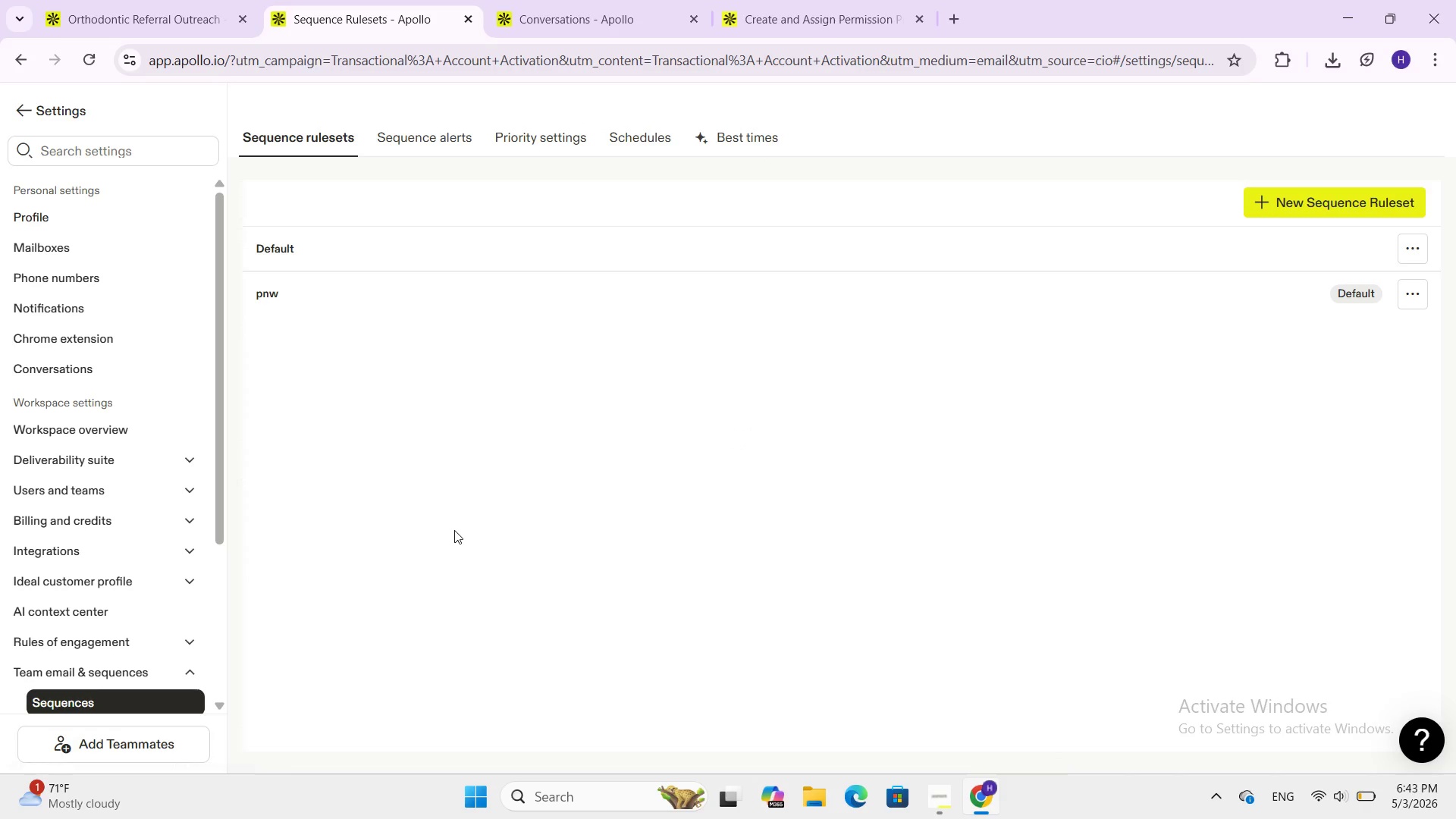 
scroll: coordinate [672, 800], scroll_direction: down, amount: 1.0
 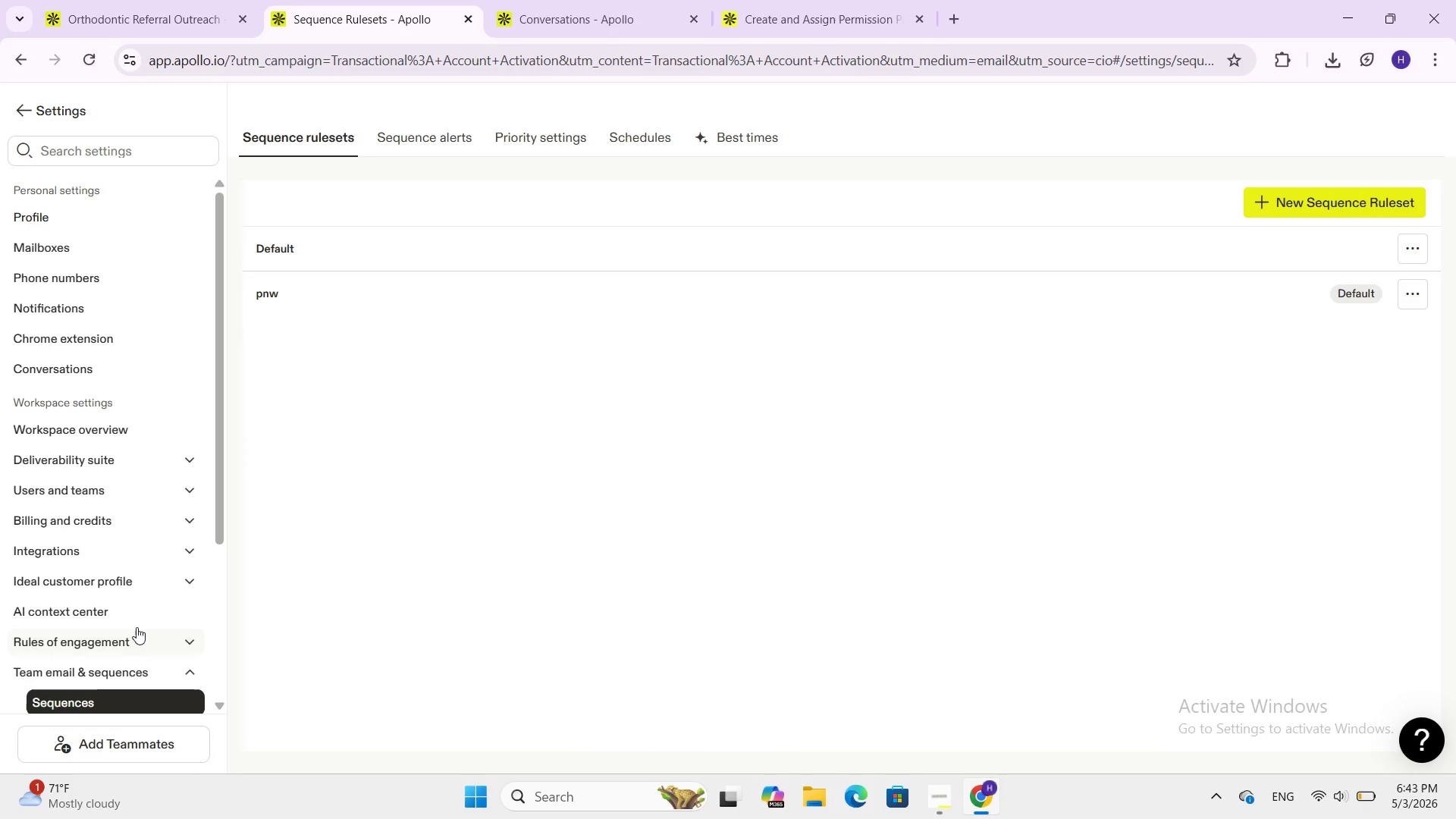 
left_click([131, 667])
 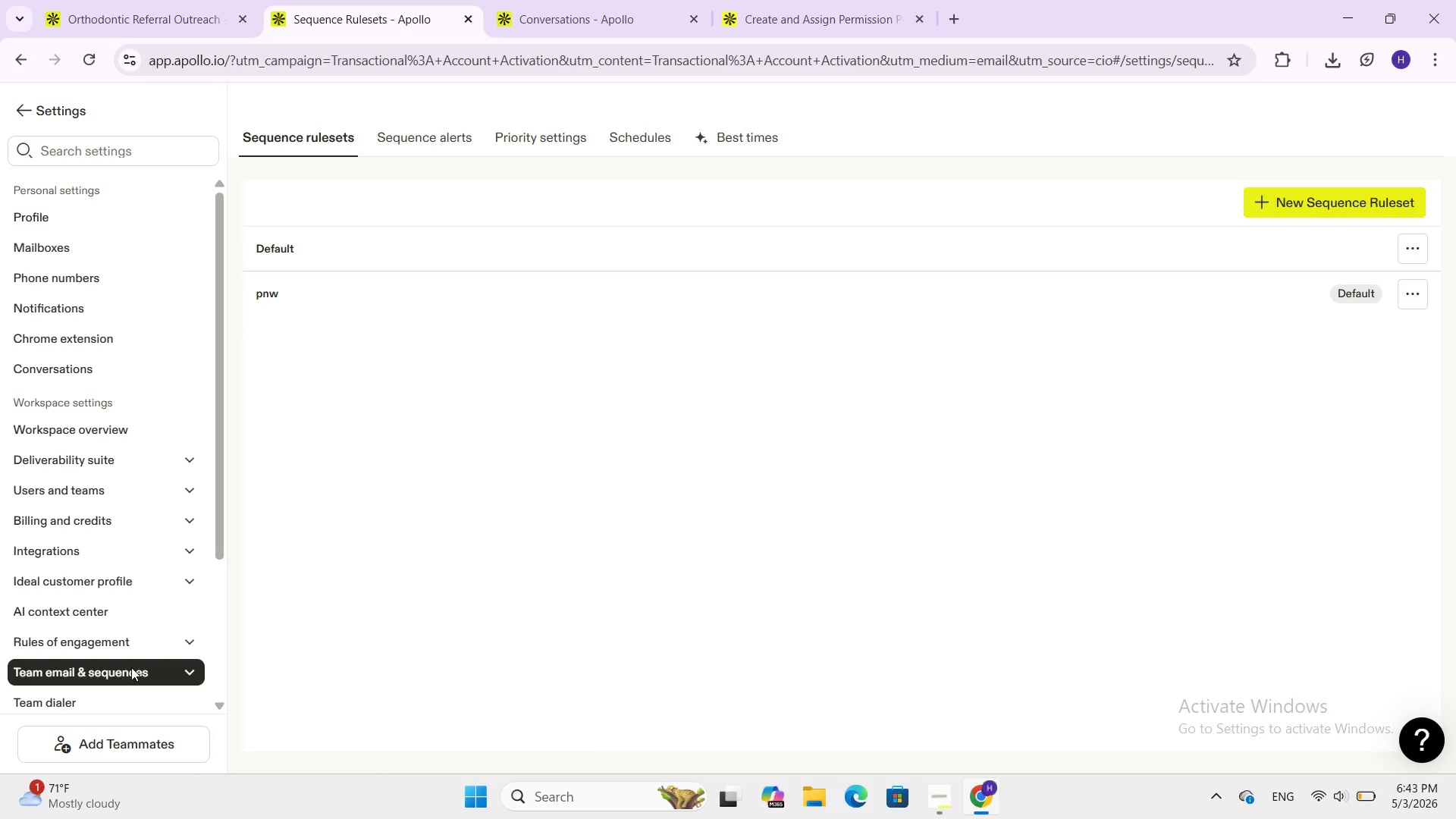 
left_click([131, 667])
 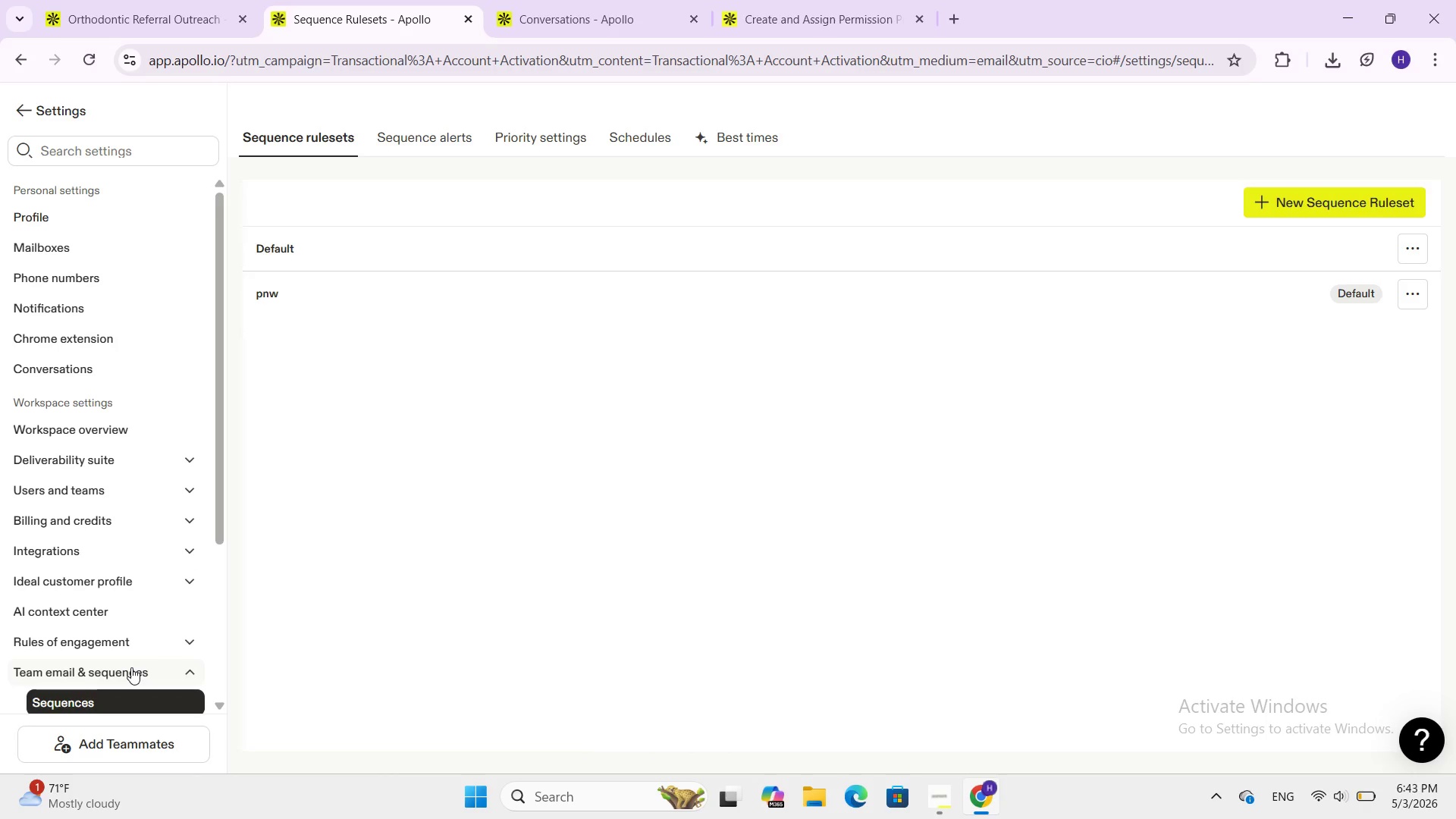 
scroll: coordinate [131, 667], scroll_direction: down, amount: 3.0
 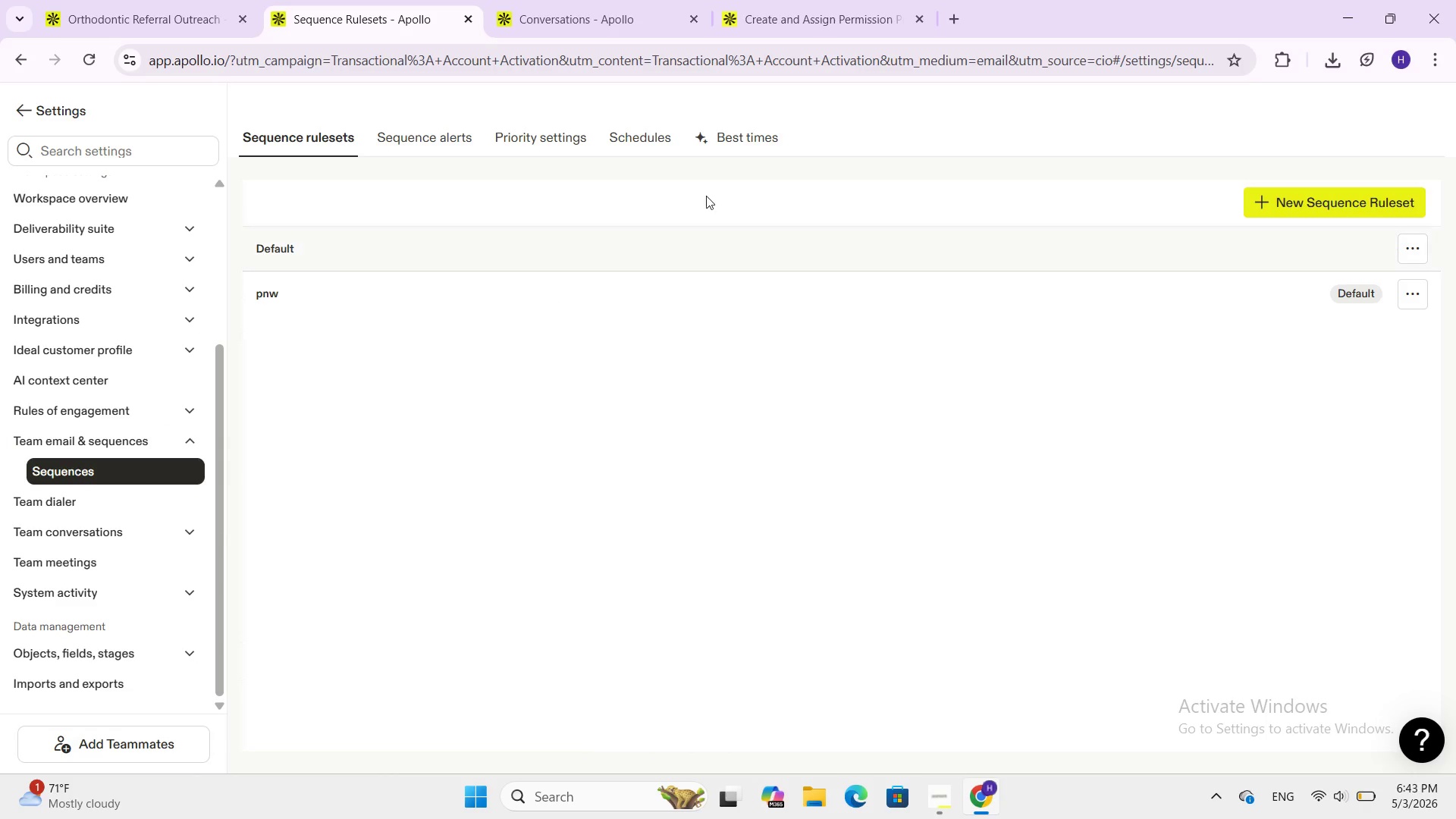 
scroll: coordinate [632, 268], scroll_direction: up, amount: 5.0
 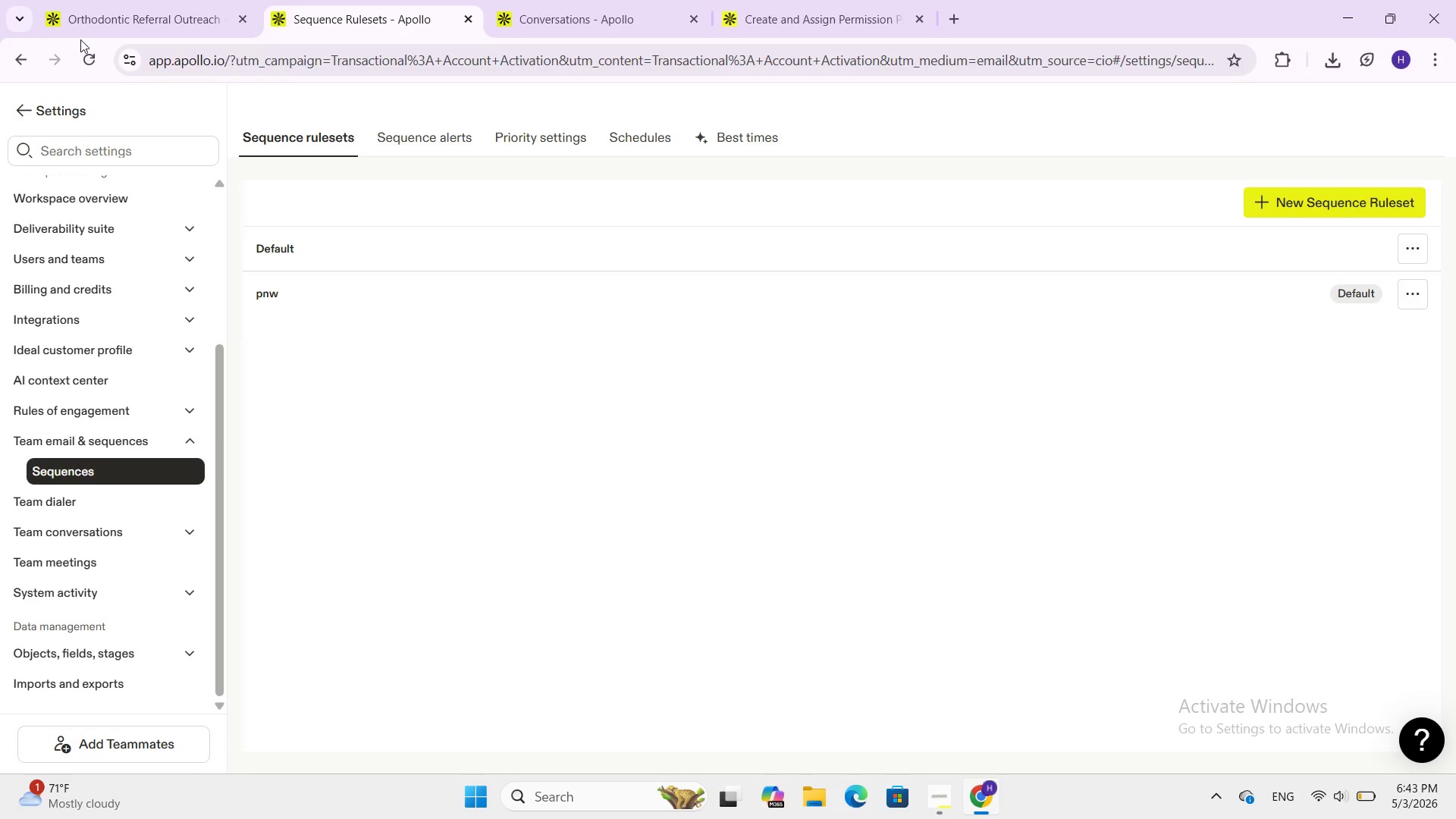 
left_click([107, 21])
 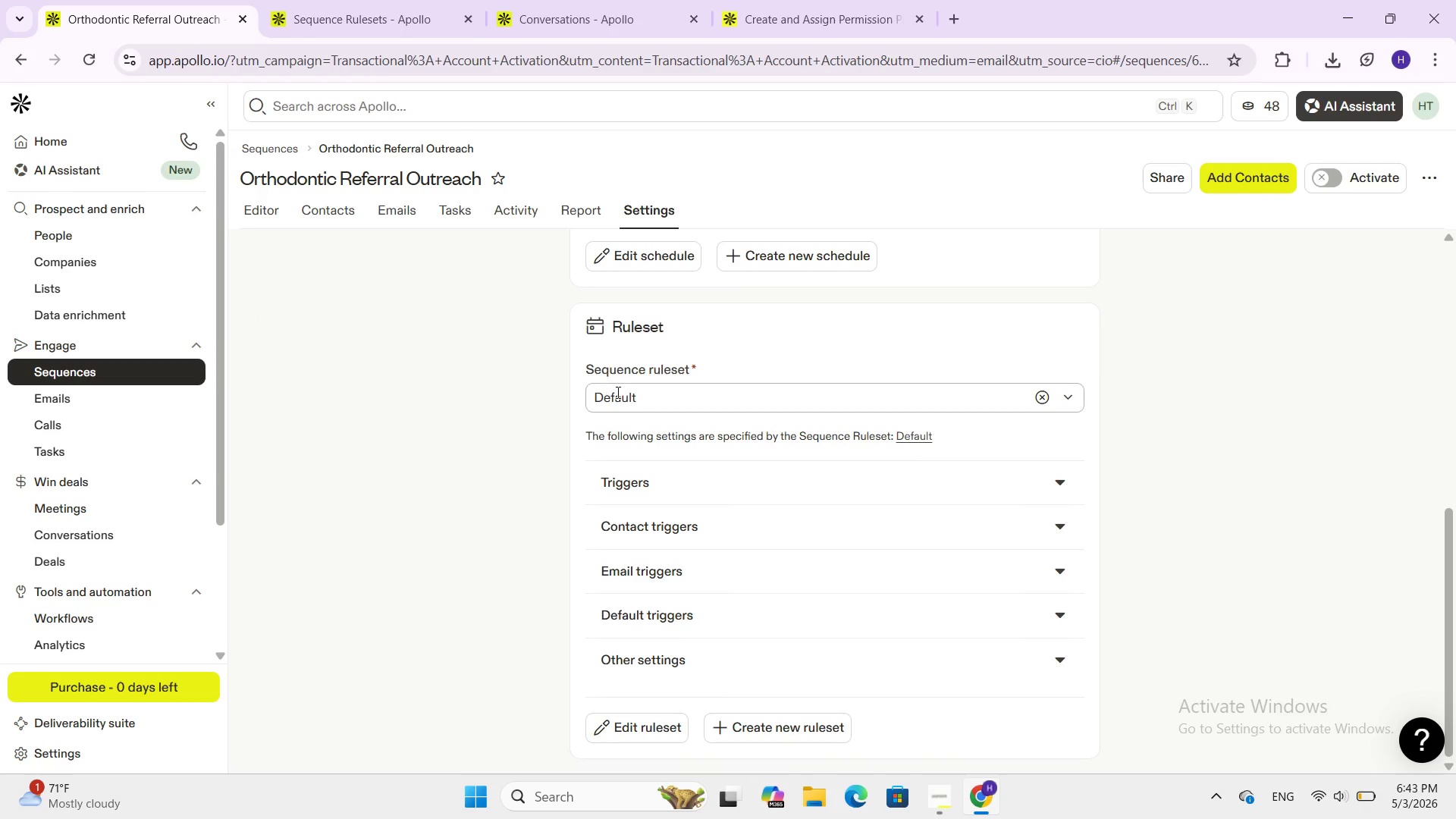 
scroll: coordinate [617, 392], scroll_direction: up, amount: 2.0
 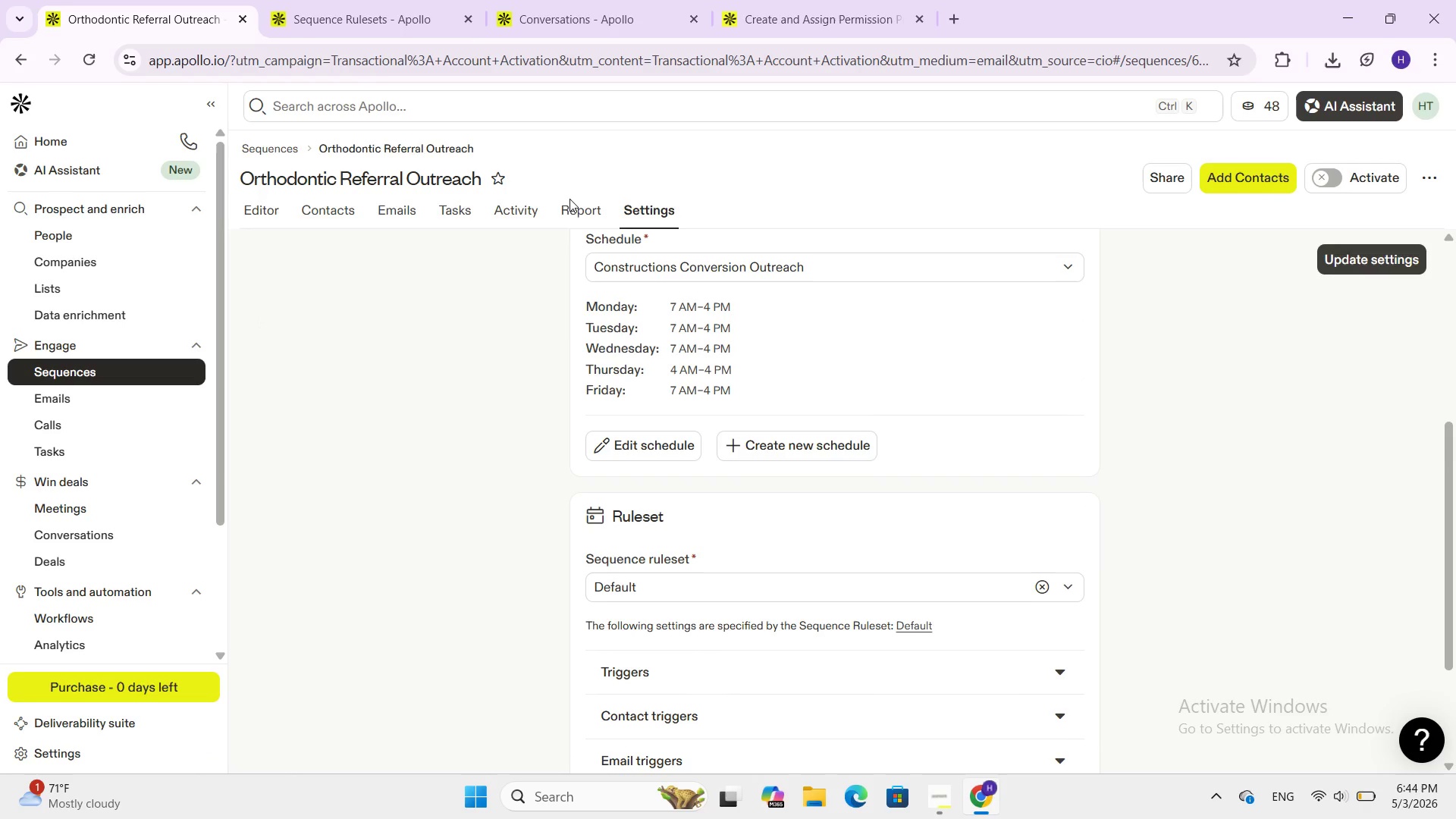 
left_click([569, 203])
 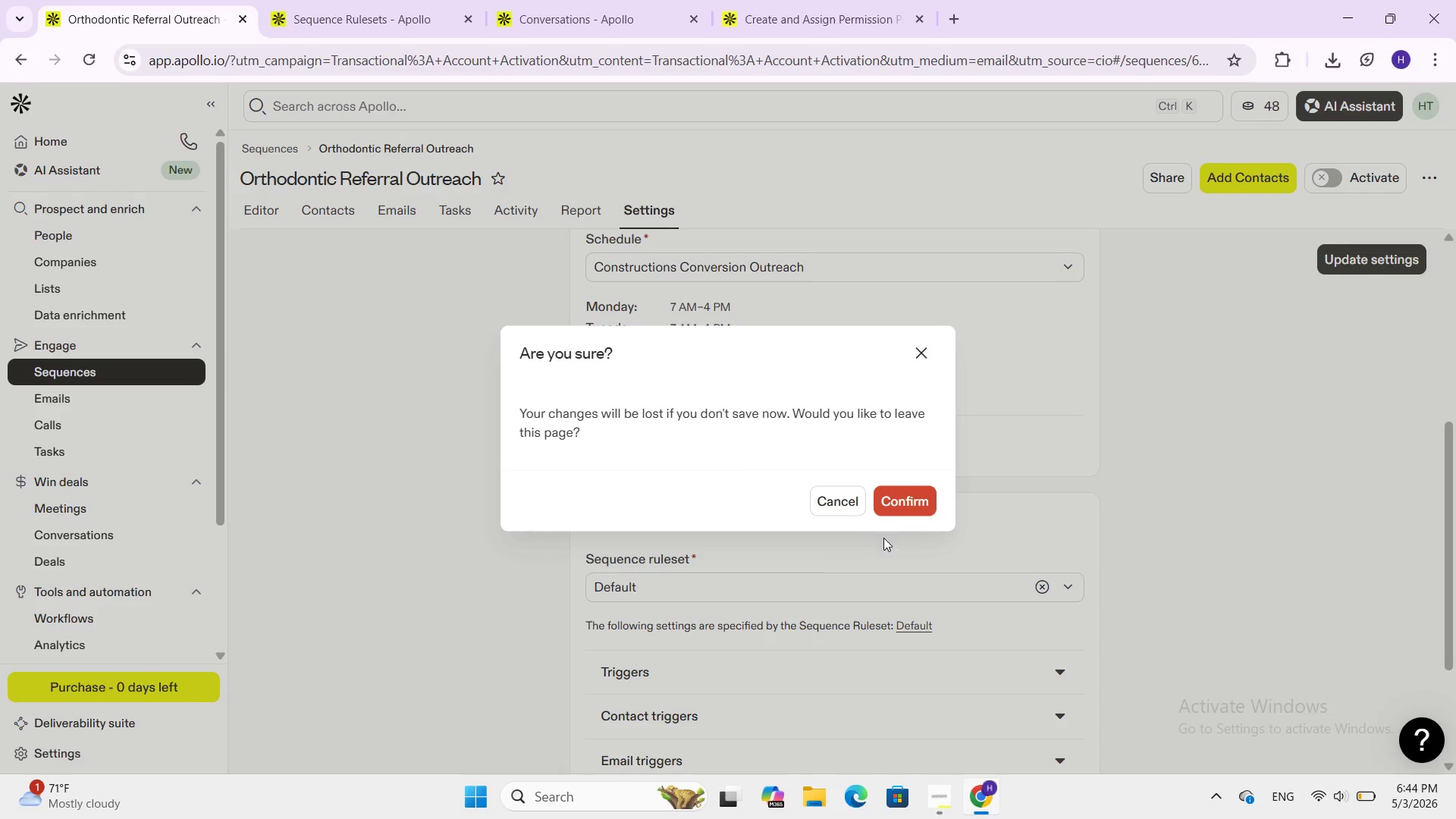 
left_click([909, 504])
 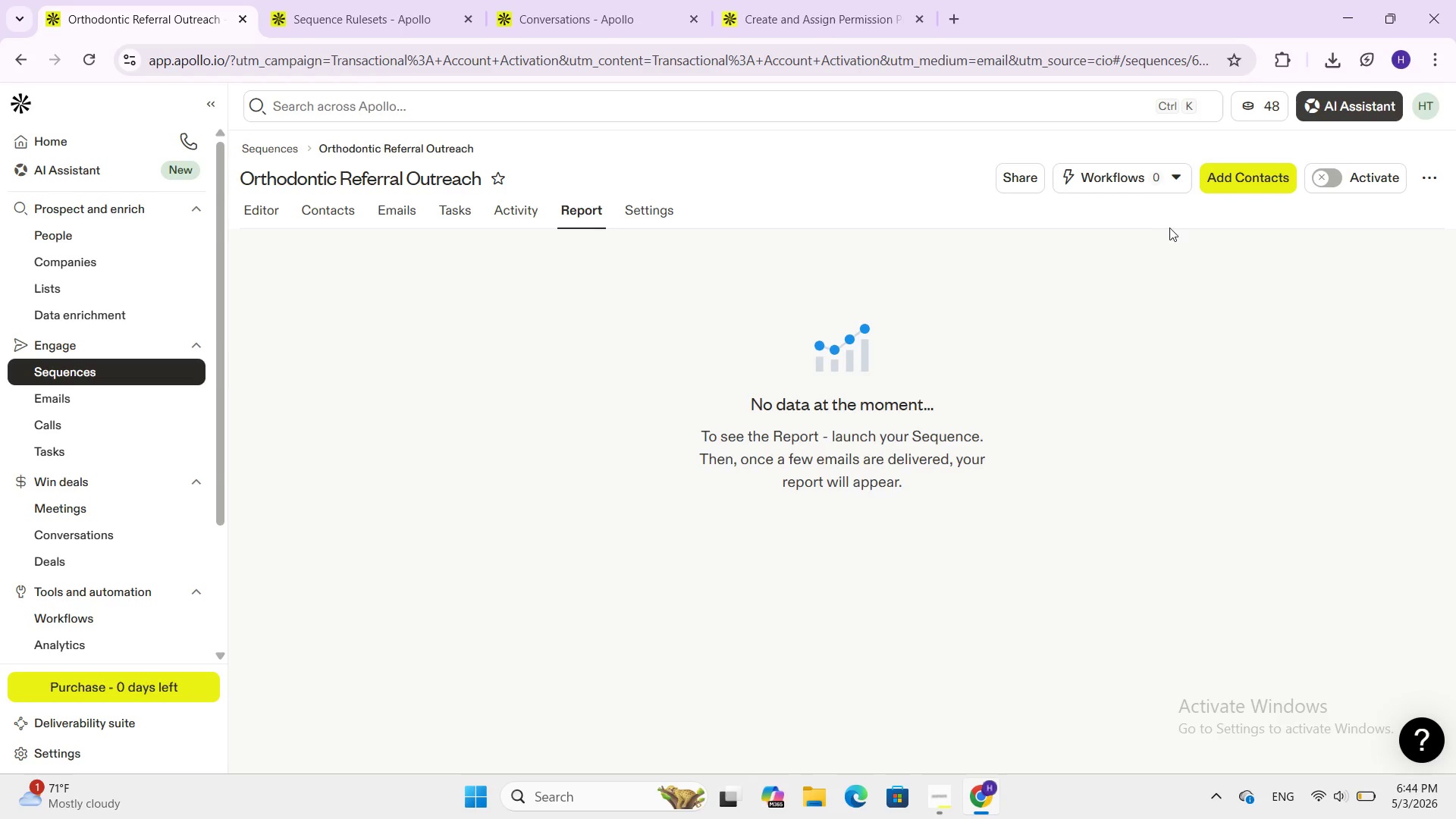 
scroll: coordinate [682, 434], scroll_direction: up, amount: 4.0
 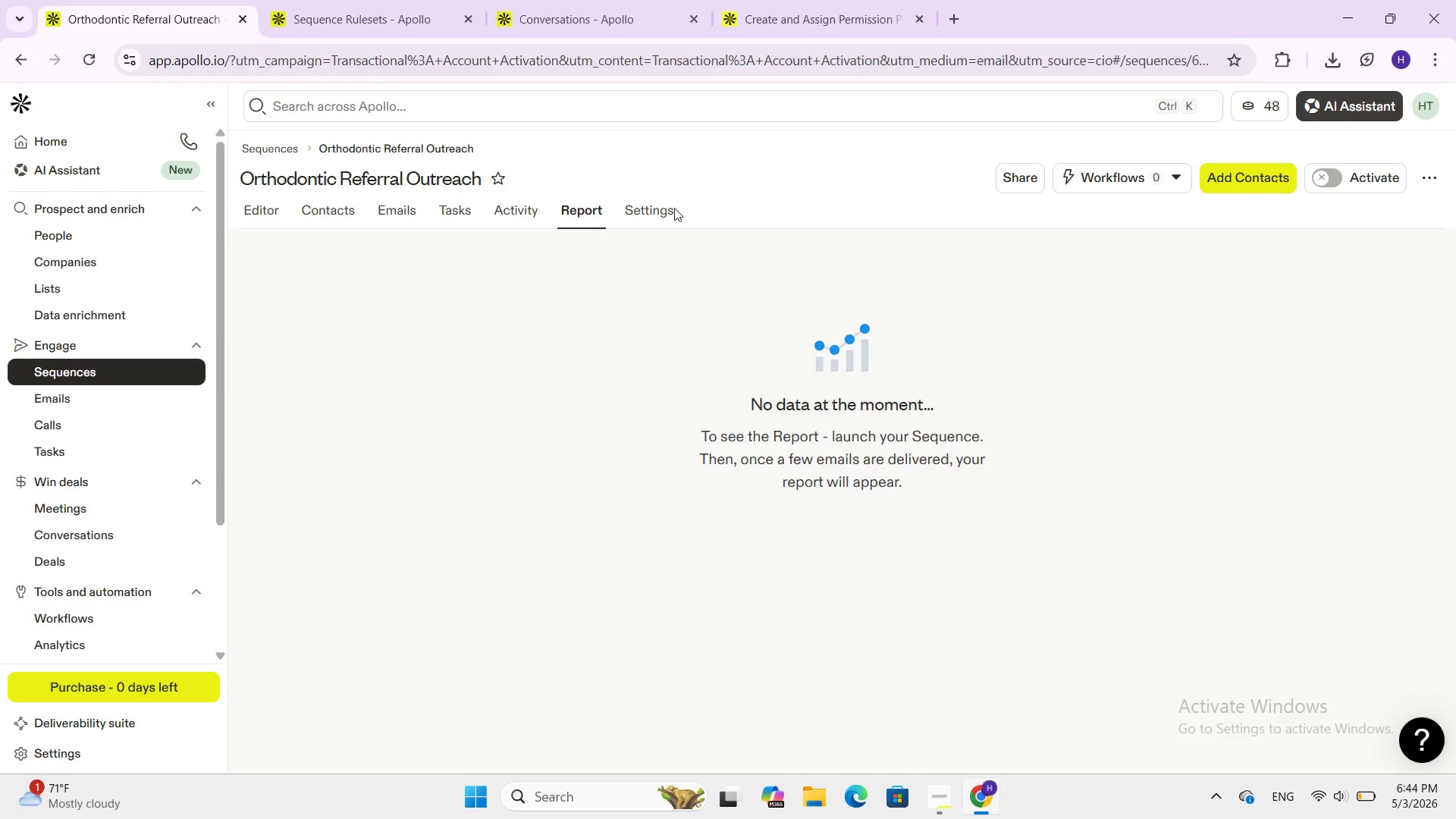 
left_click([674, 208])
 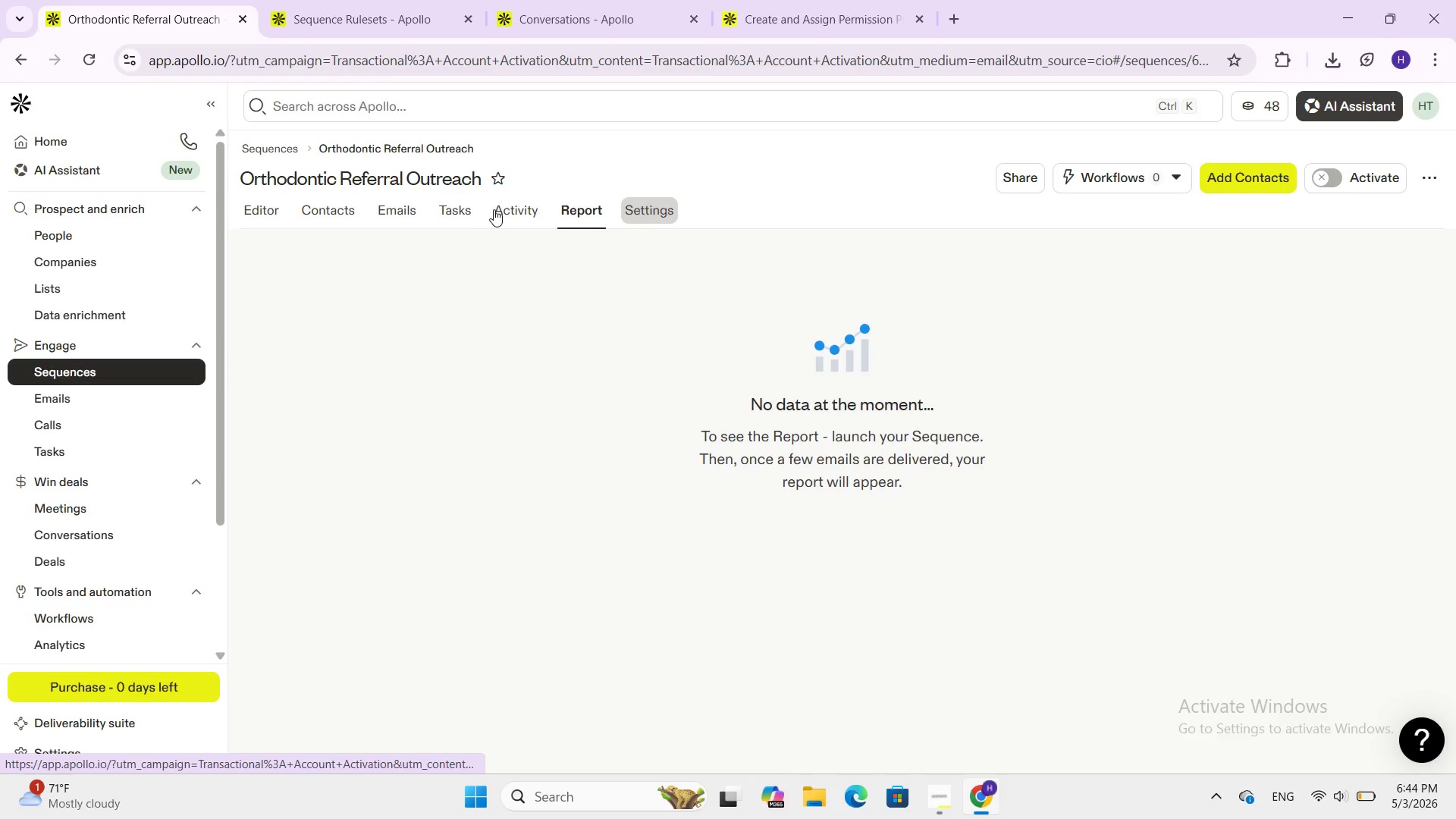 
left_click([487, 212])
 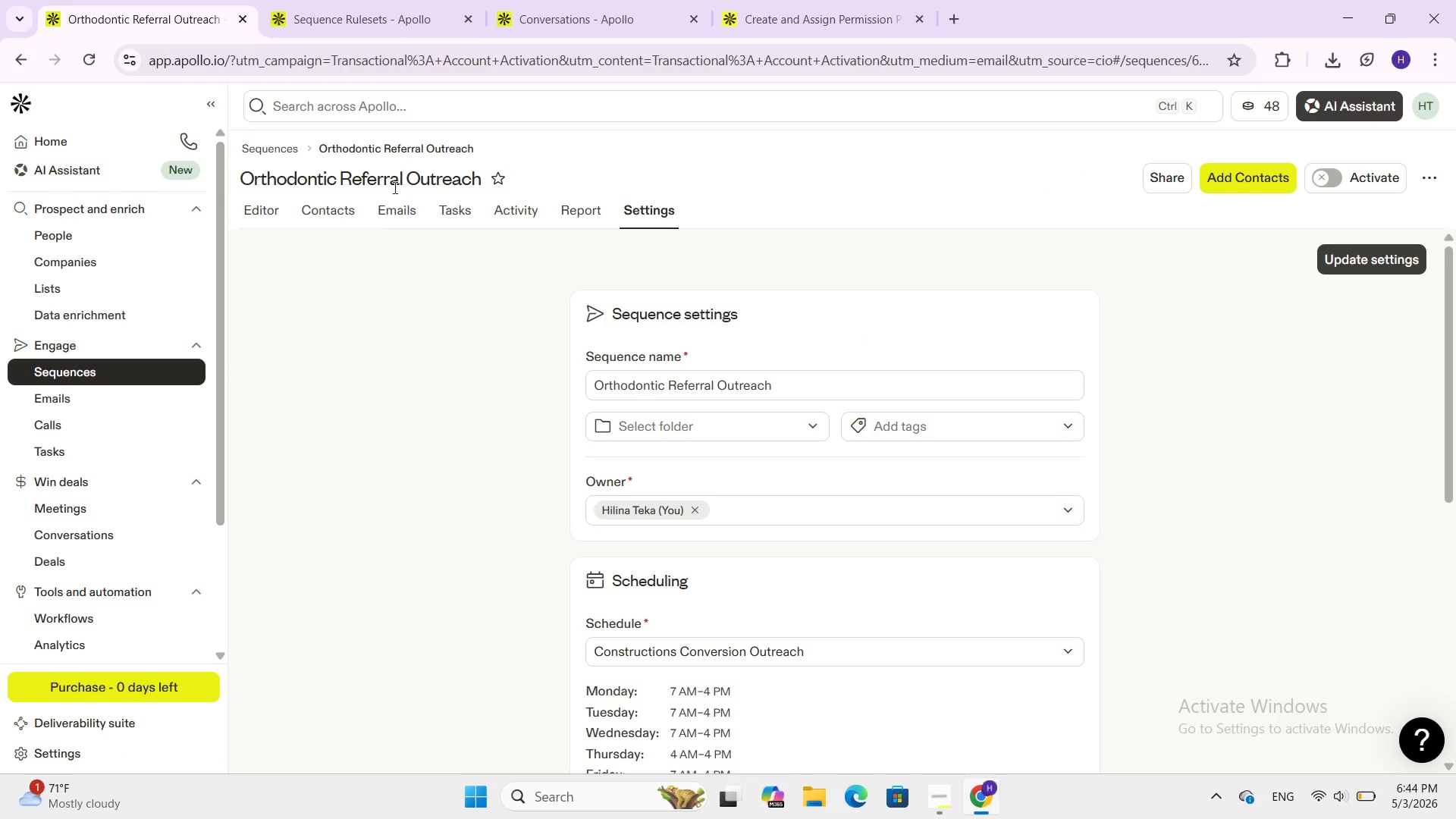 
left_click([394, 206])
 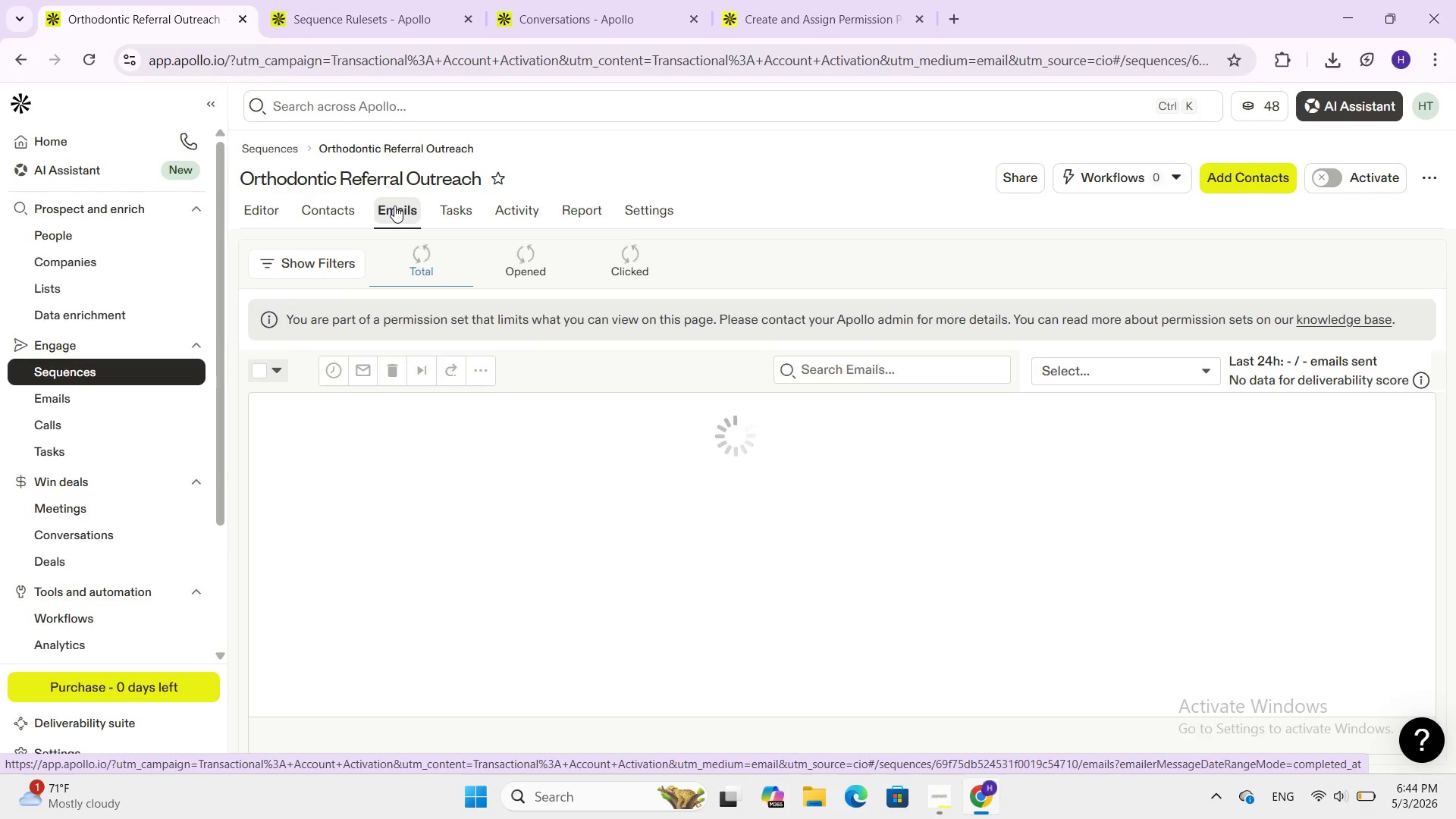 
left_click([356, 271])
 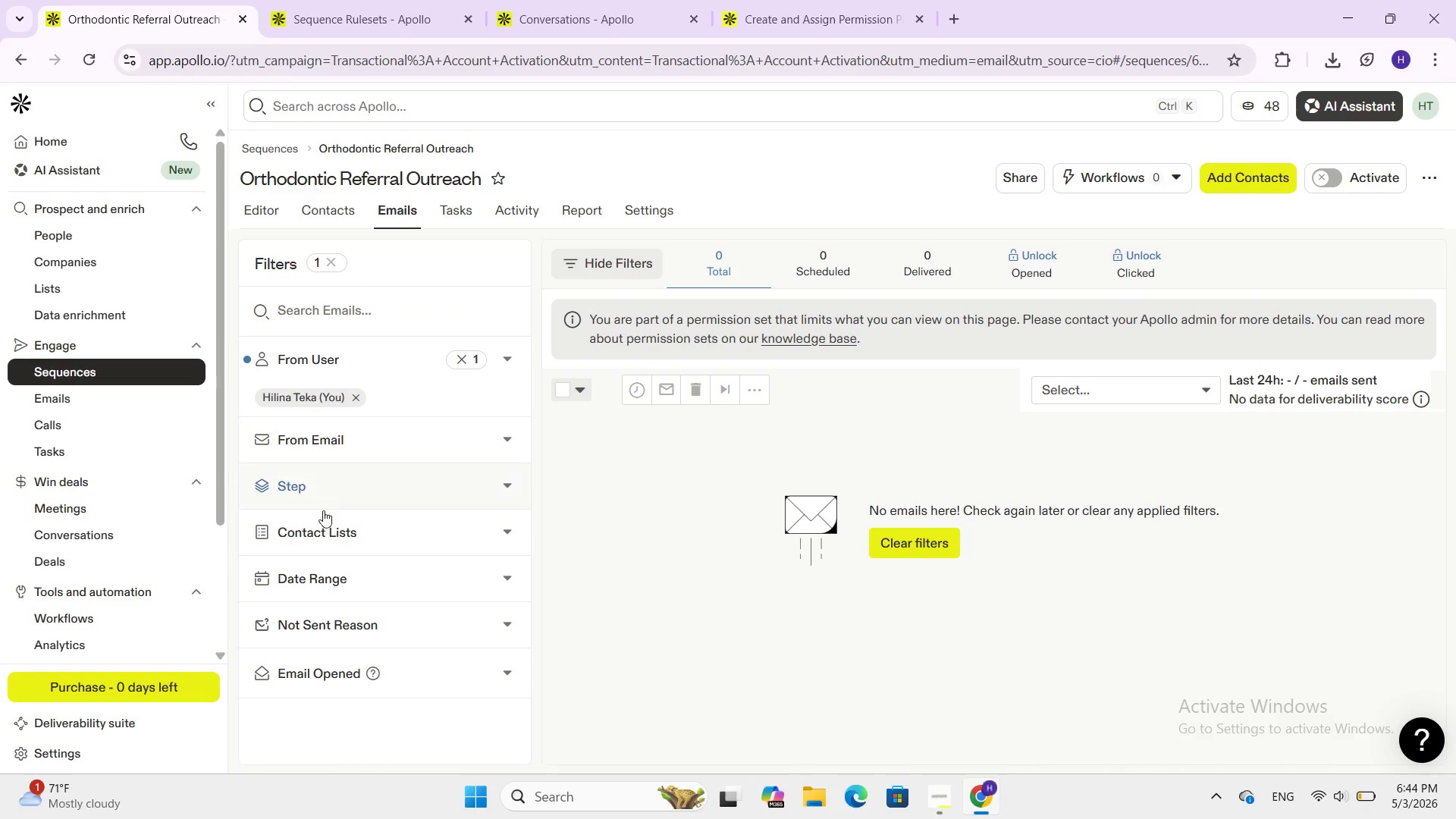 
scroll: coordinate [321, 573], scroll_direction: down, amount: 1.0
 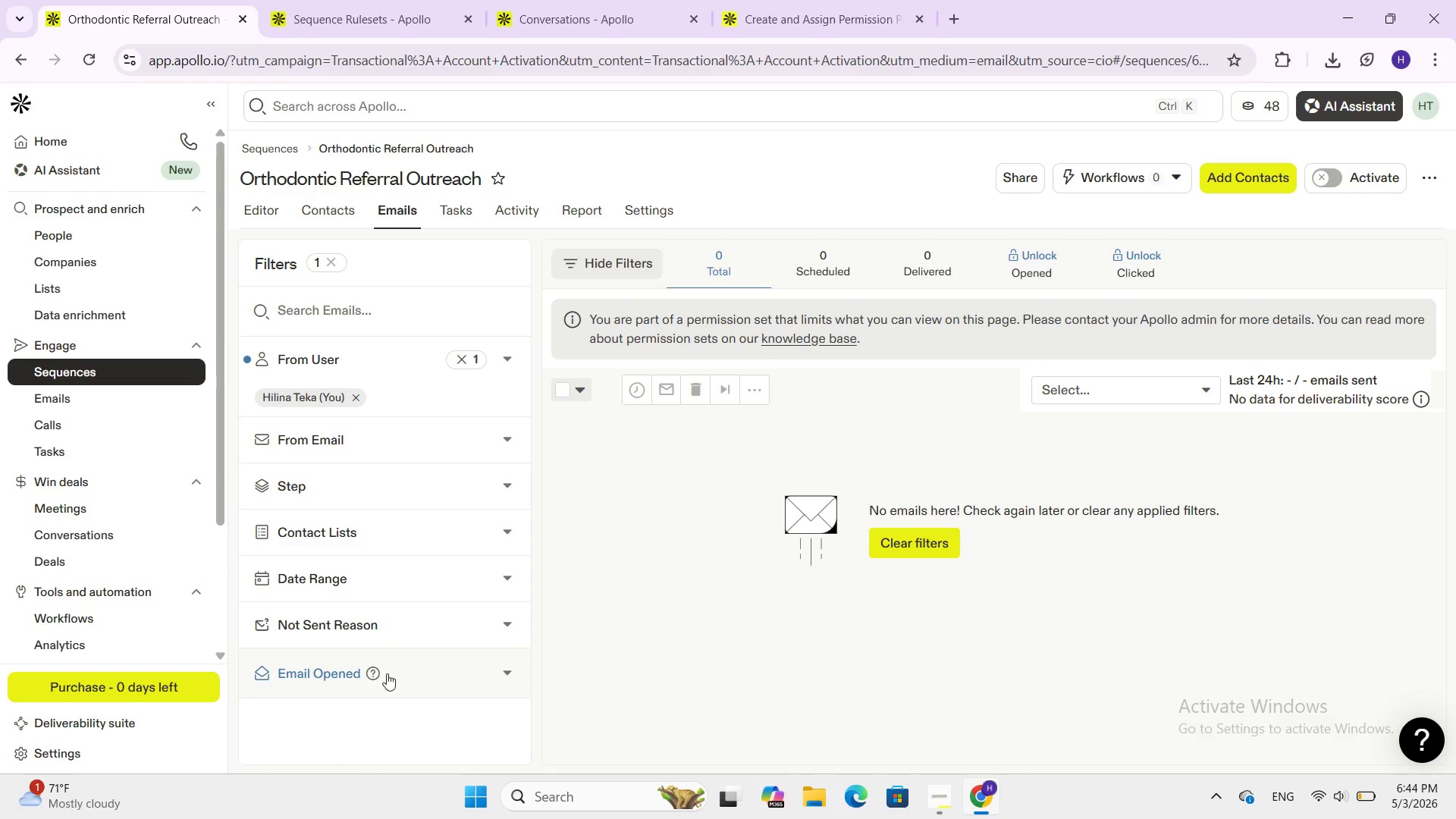 
left_click([390, 669])
 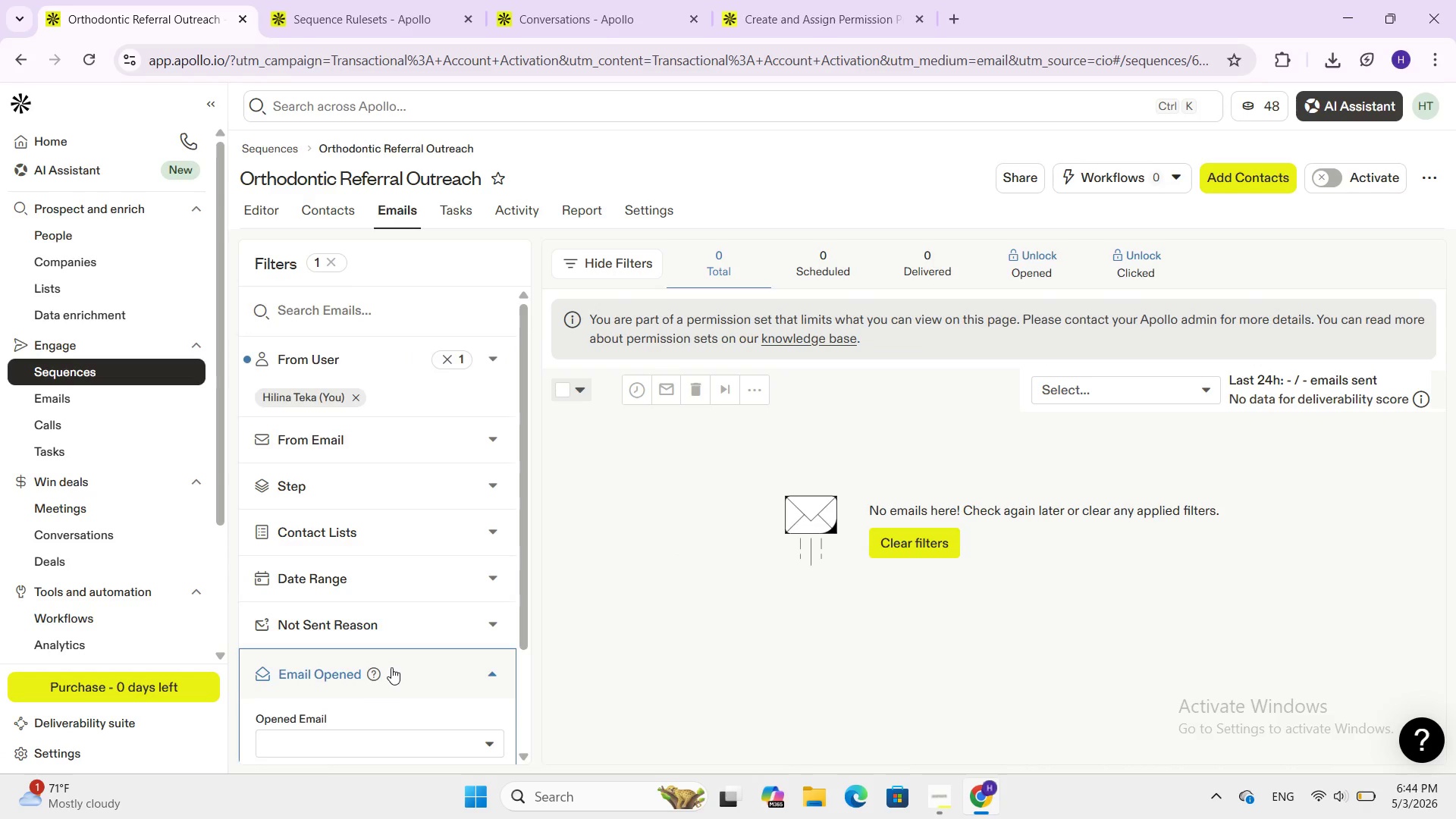 
scroll: coordinate [391, 667], scroll_direction: down, amount: 2.0
 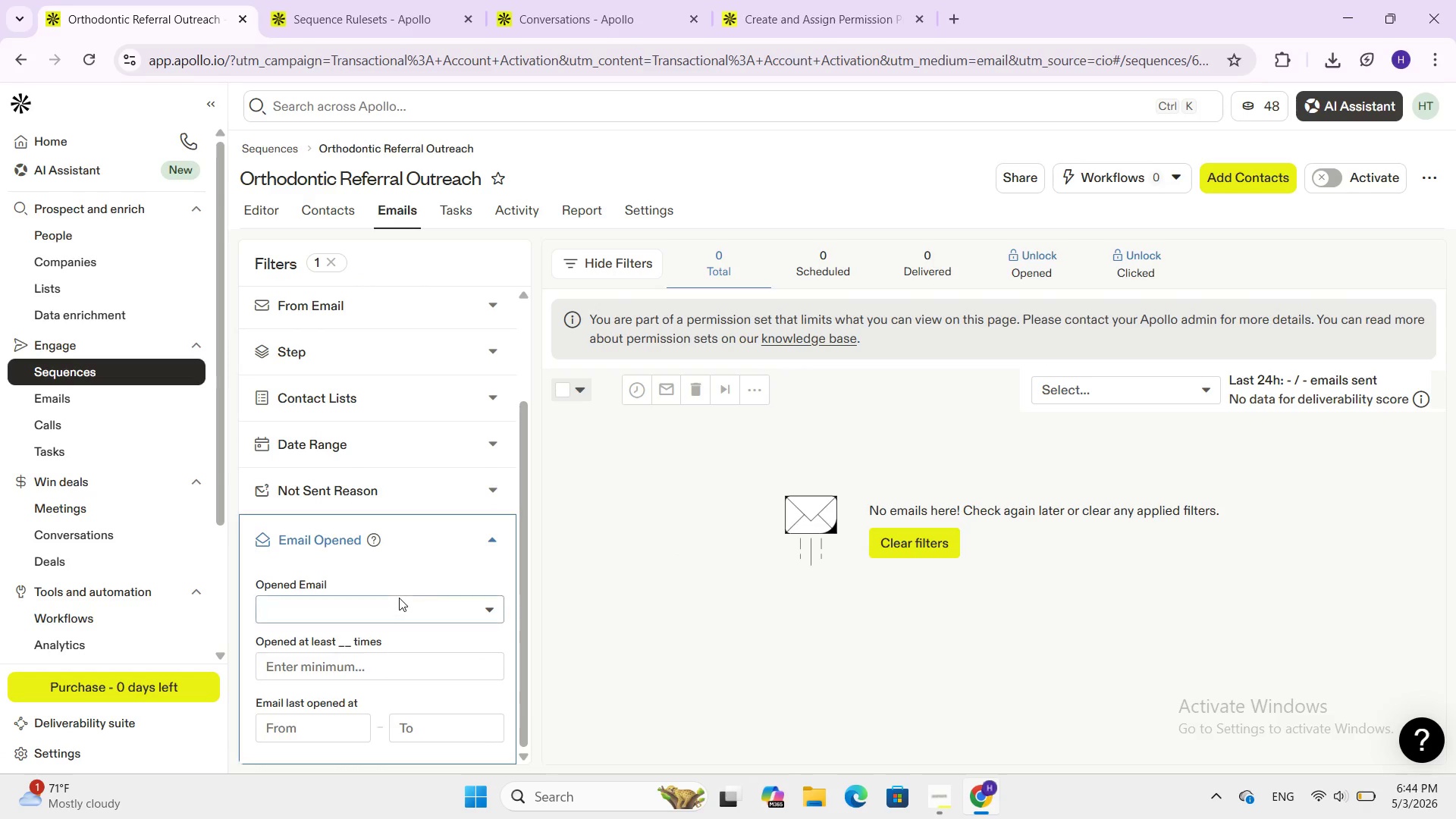 
left_click([399, 598])
 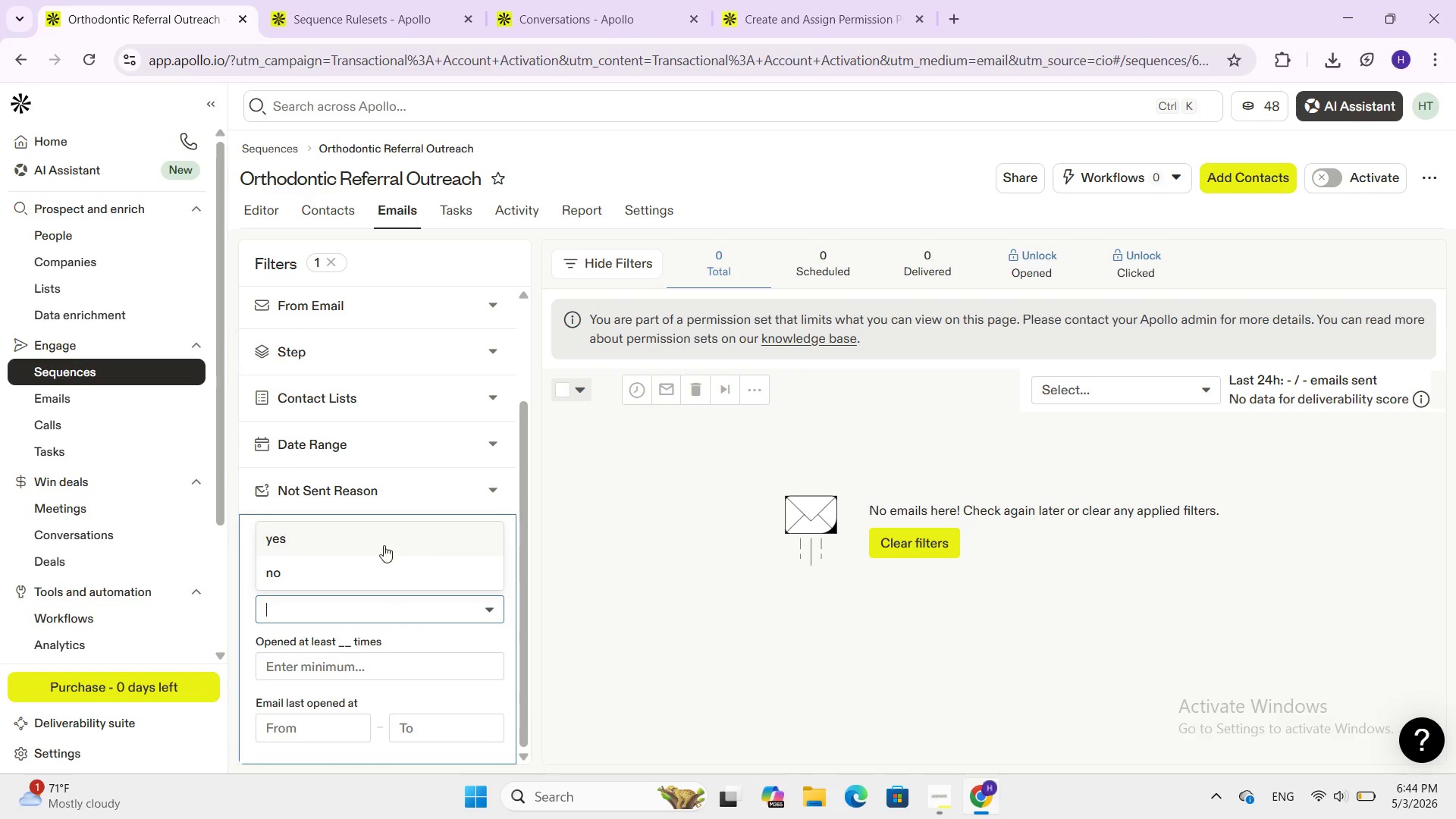 
left_click([384, 544])
 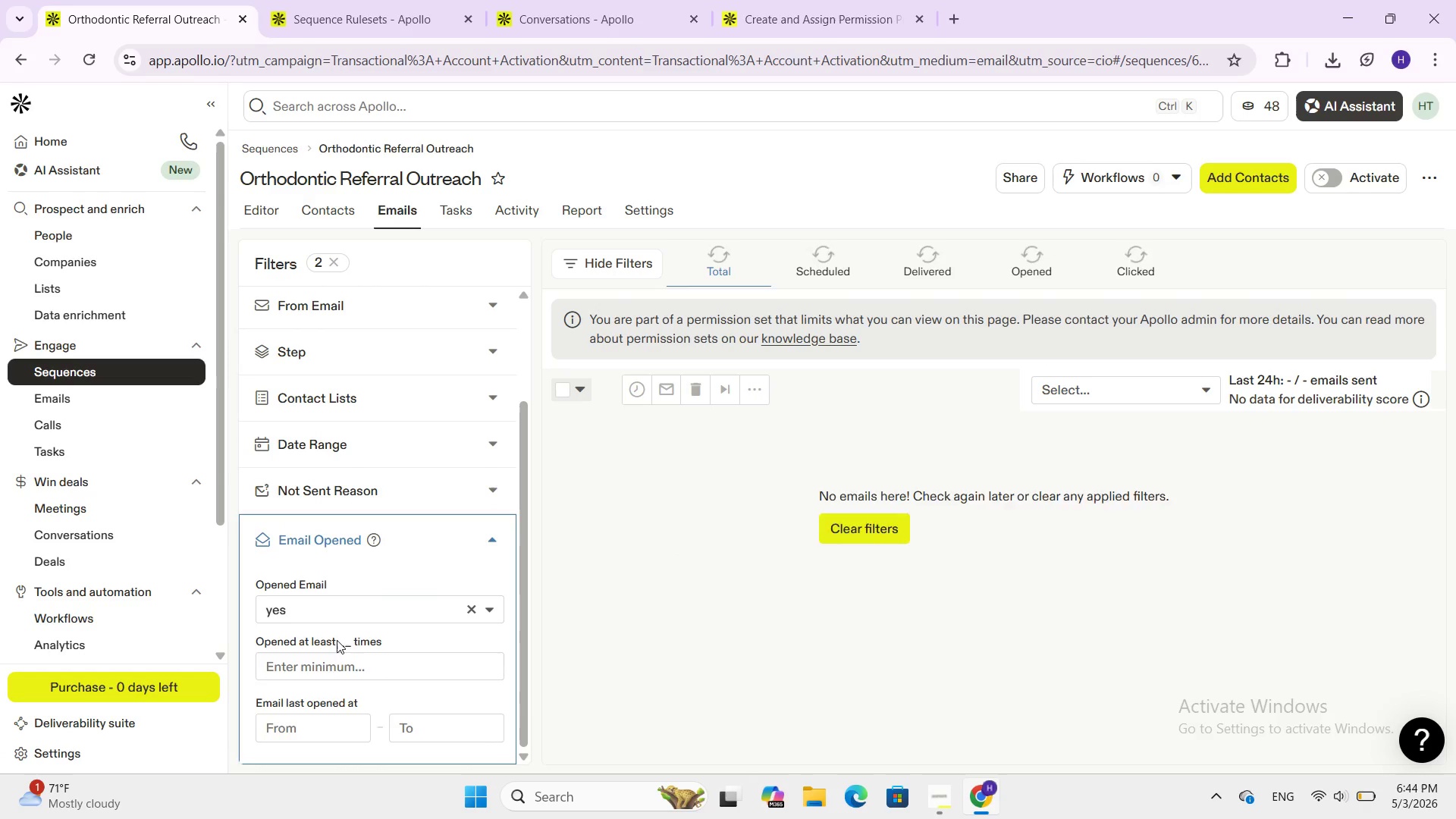 
left_click([334, 663])
 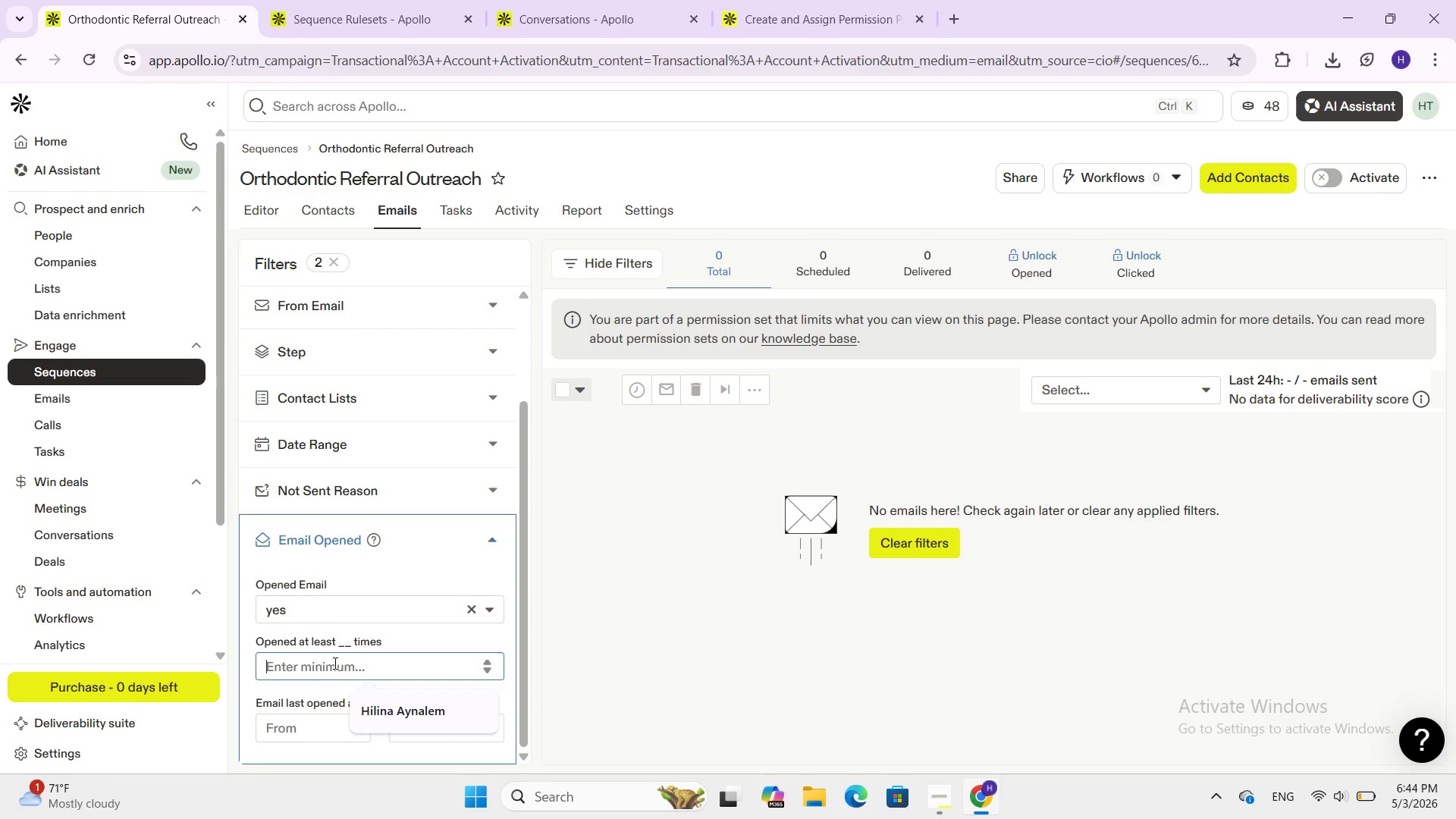 
type(clic)
 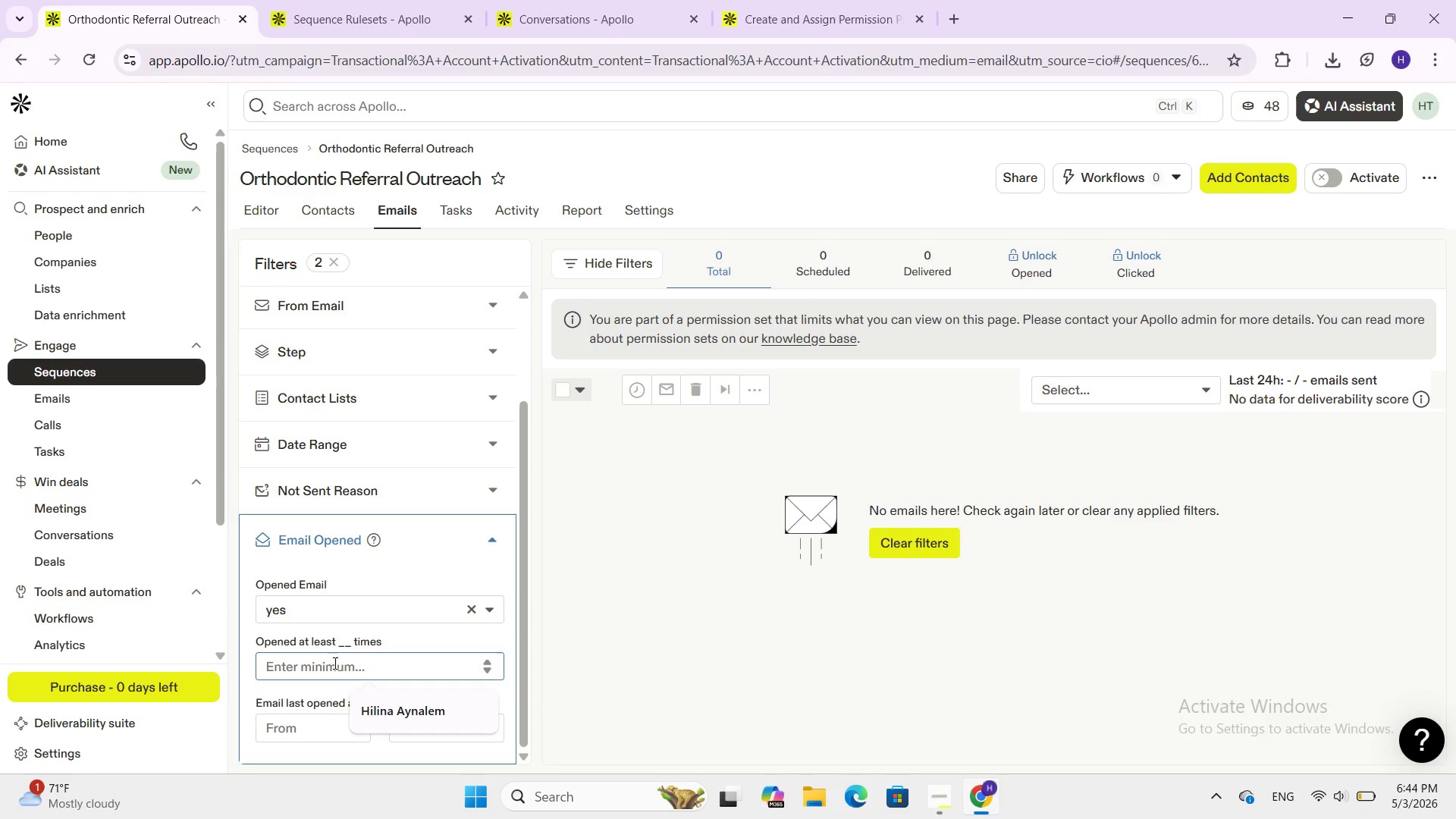 
left_click([369, 711])
 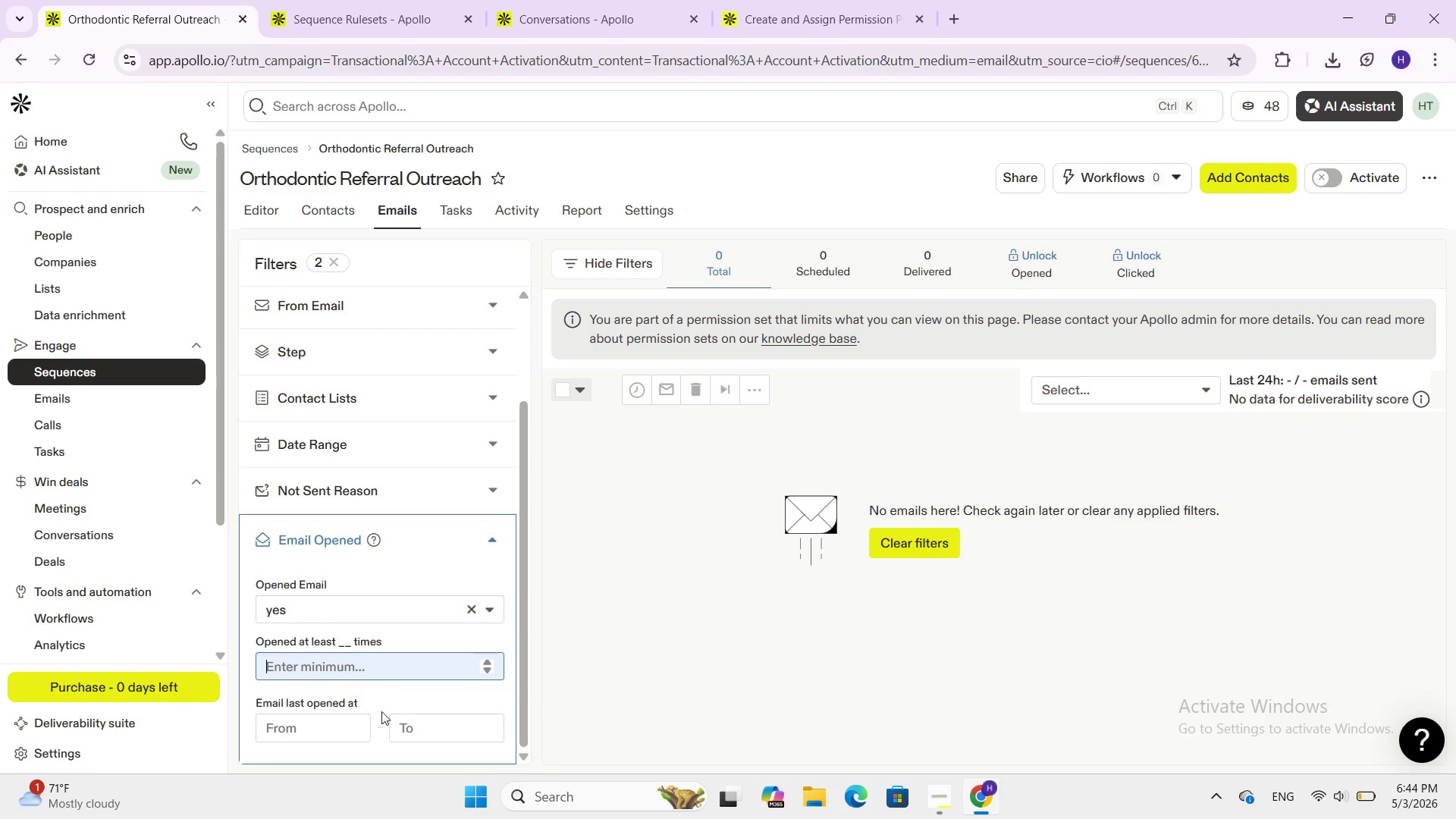 
scroll: coordinate [424, 730], scroll_direction: down, amount: 8.0
 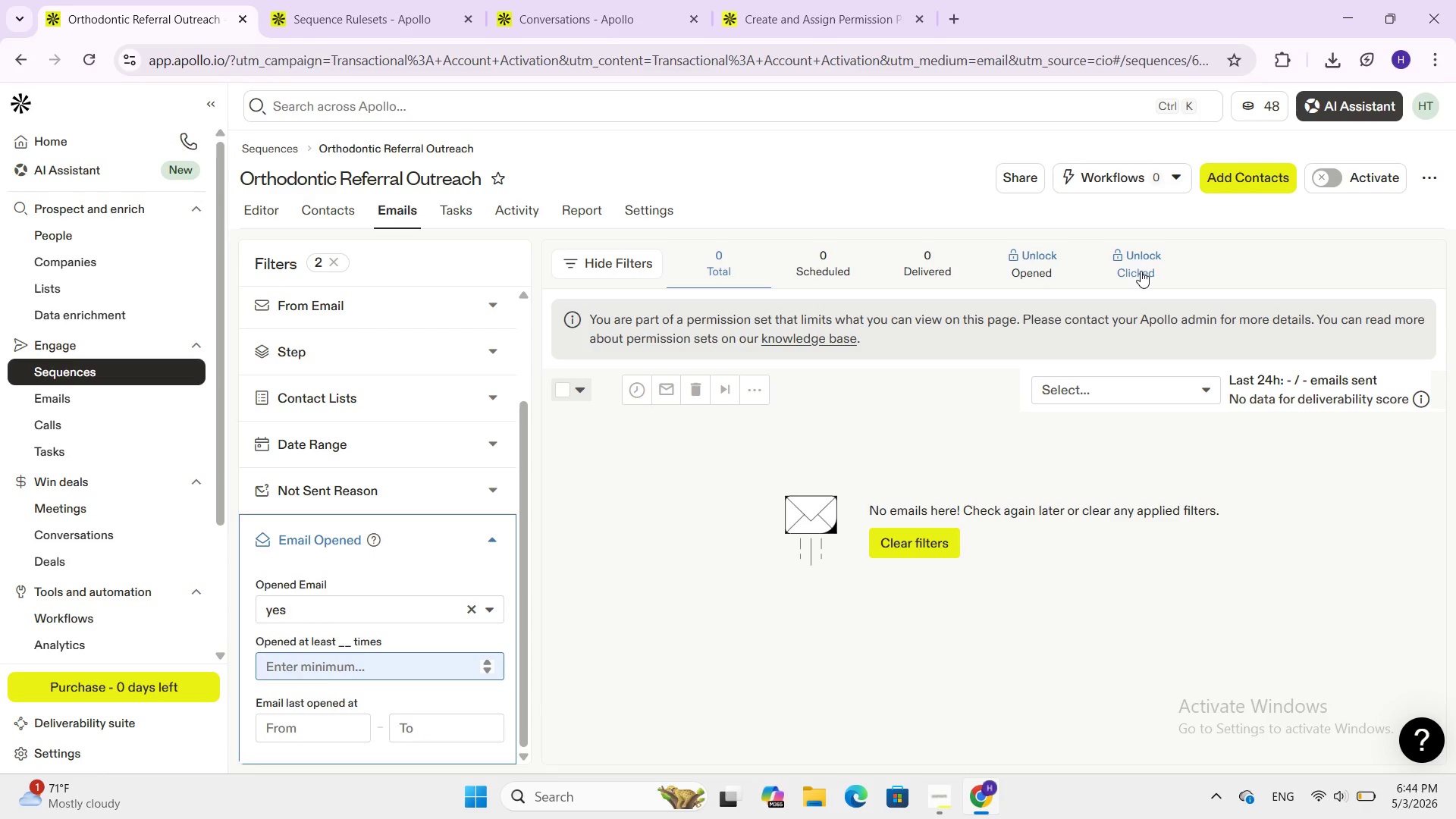 
wait(7.28)
 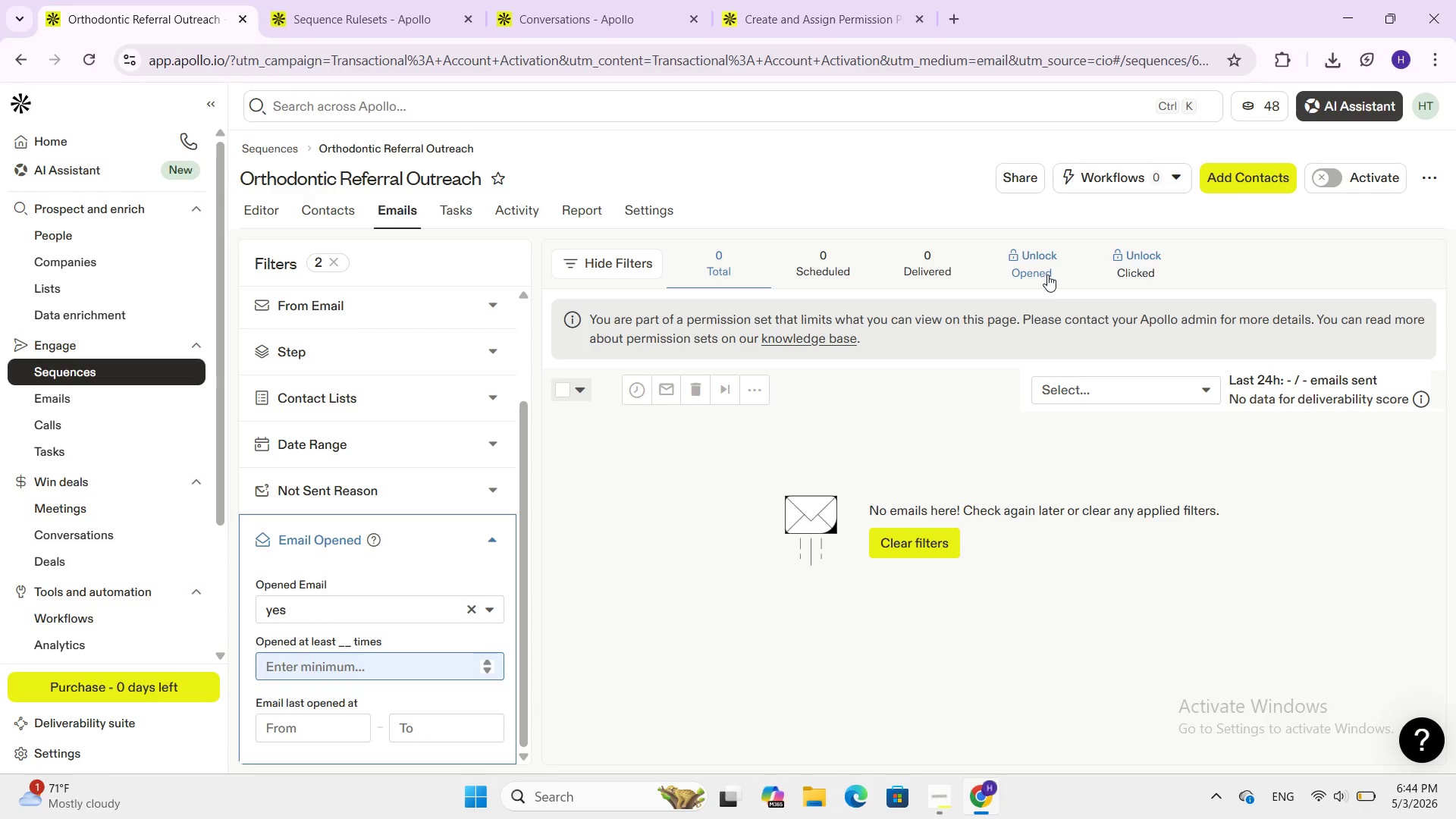 
left_click([1108, 400])
 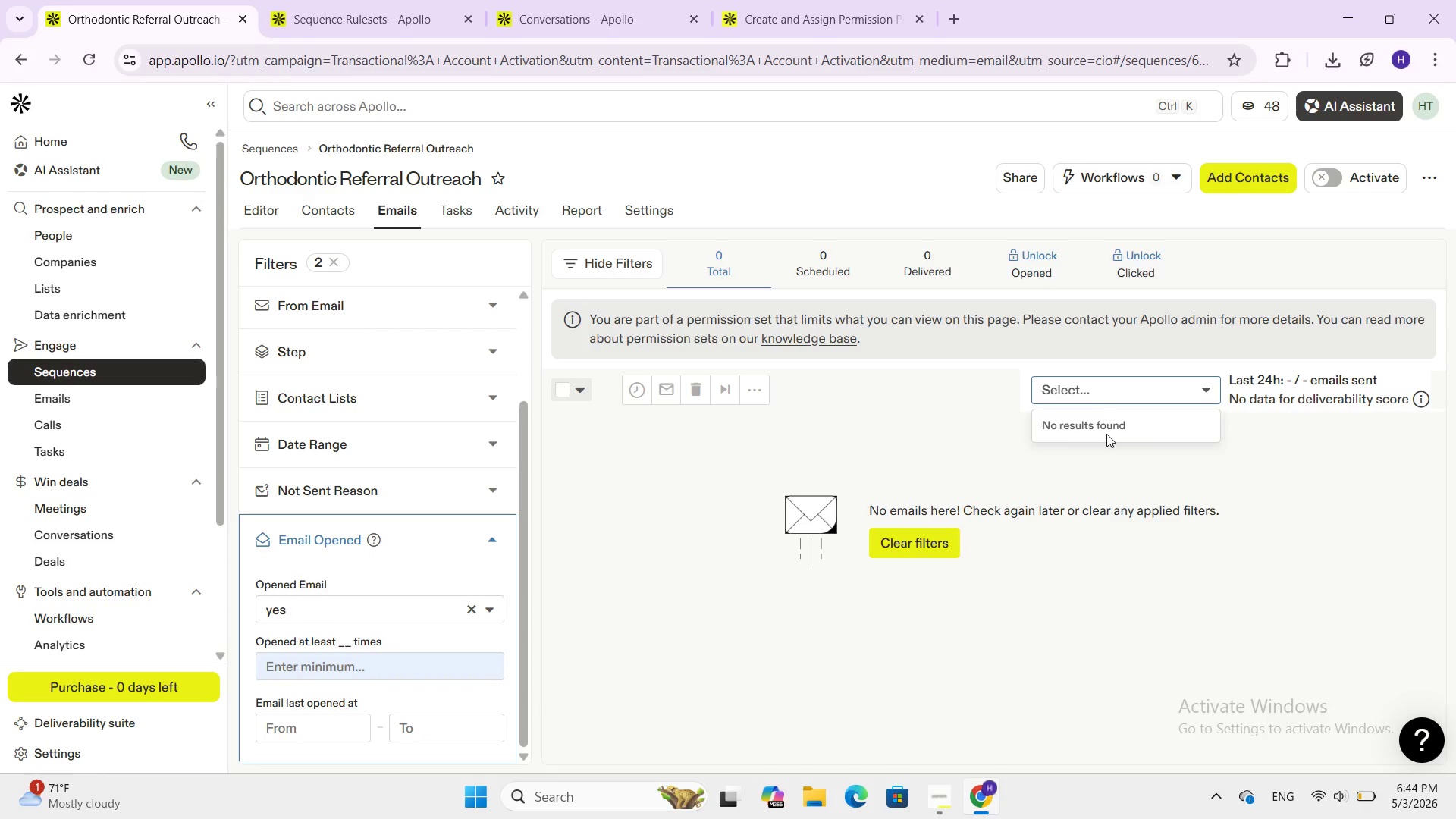 
left_click([1106, 434])
 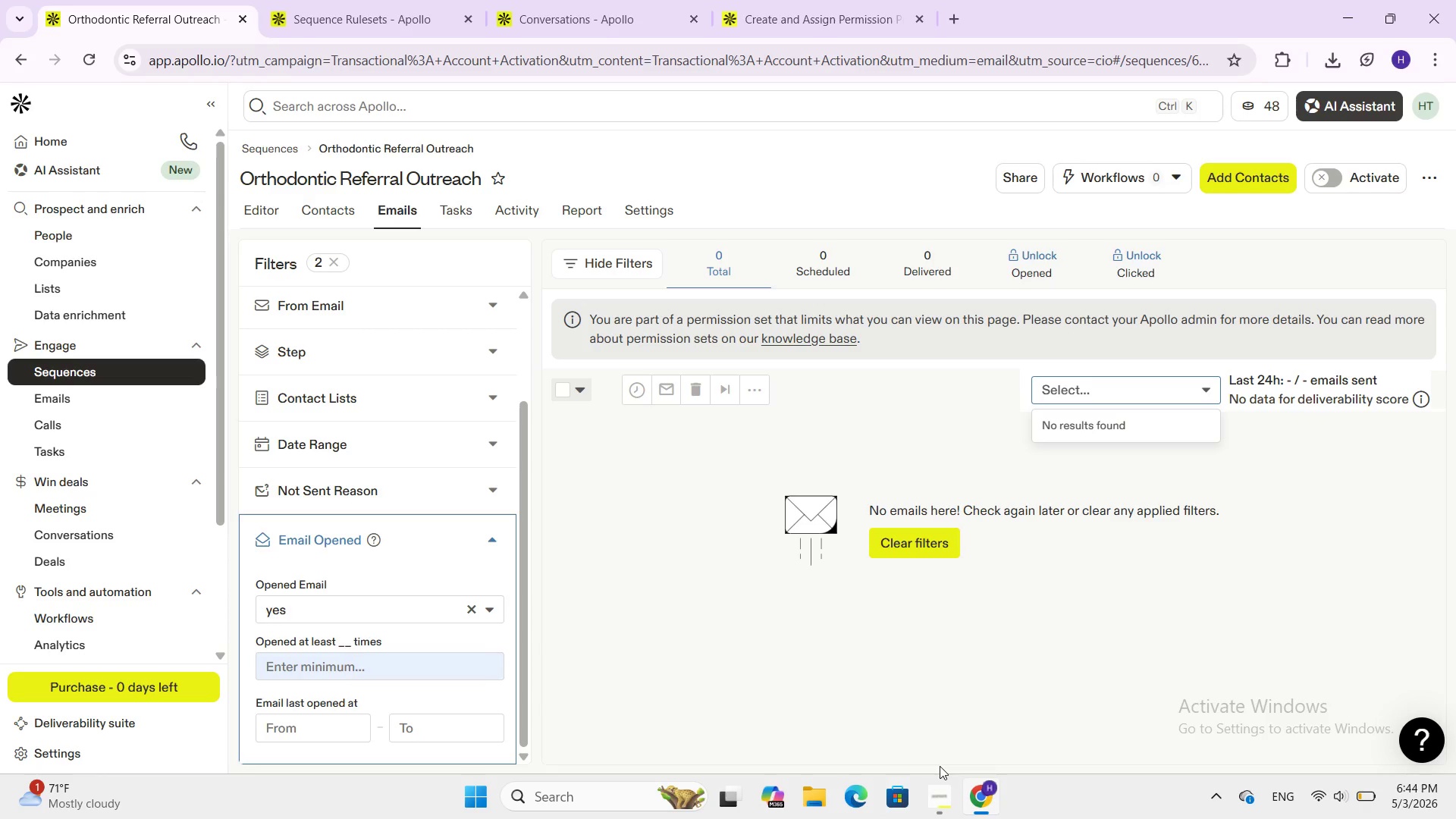 
left_click([943, 780])
 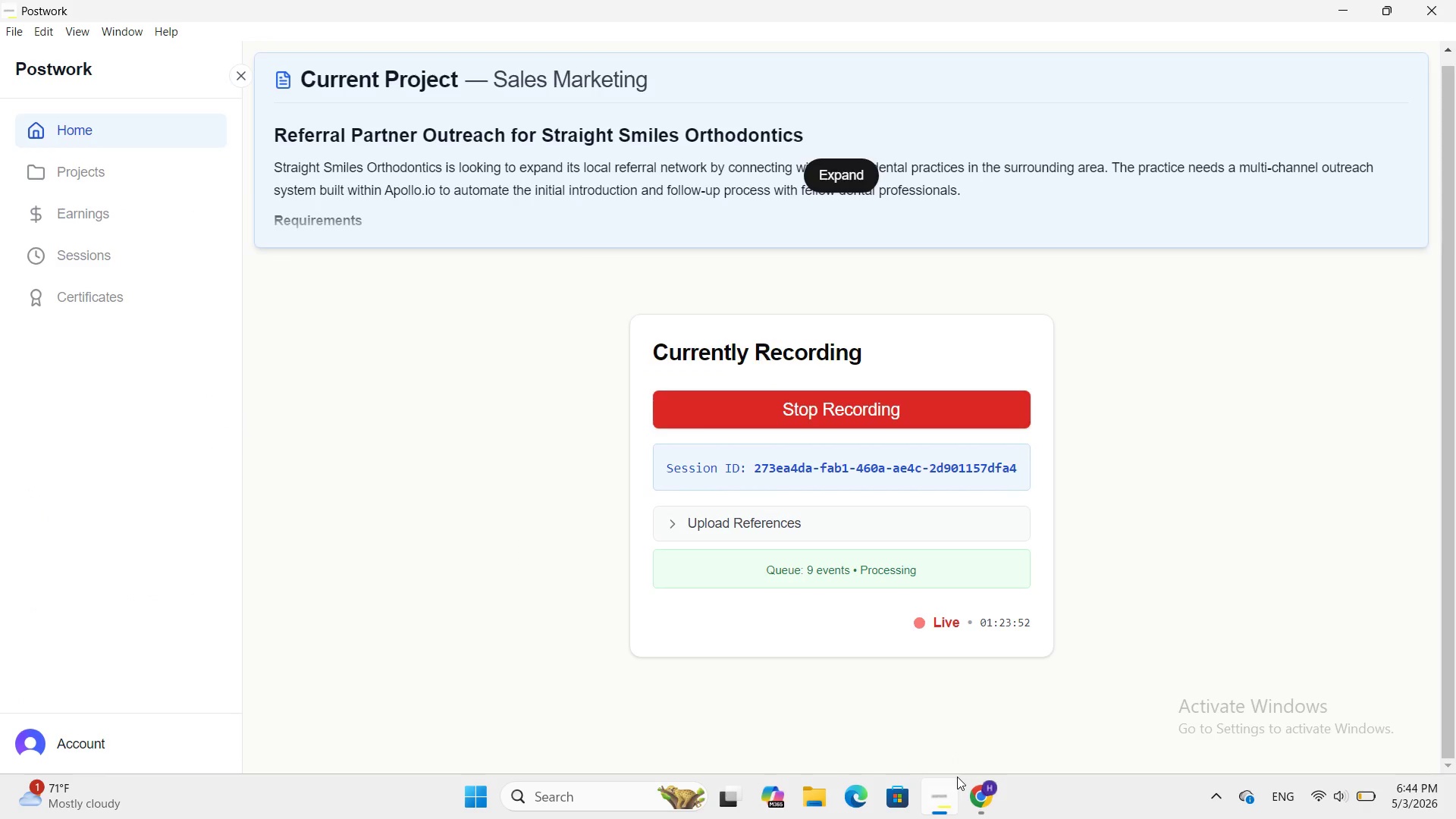 
left_click([971, 798])
 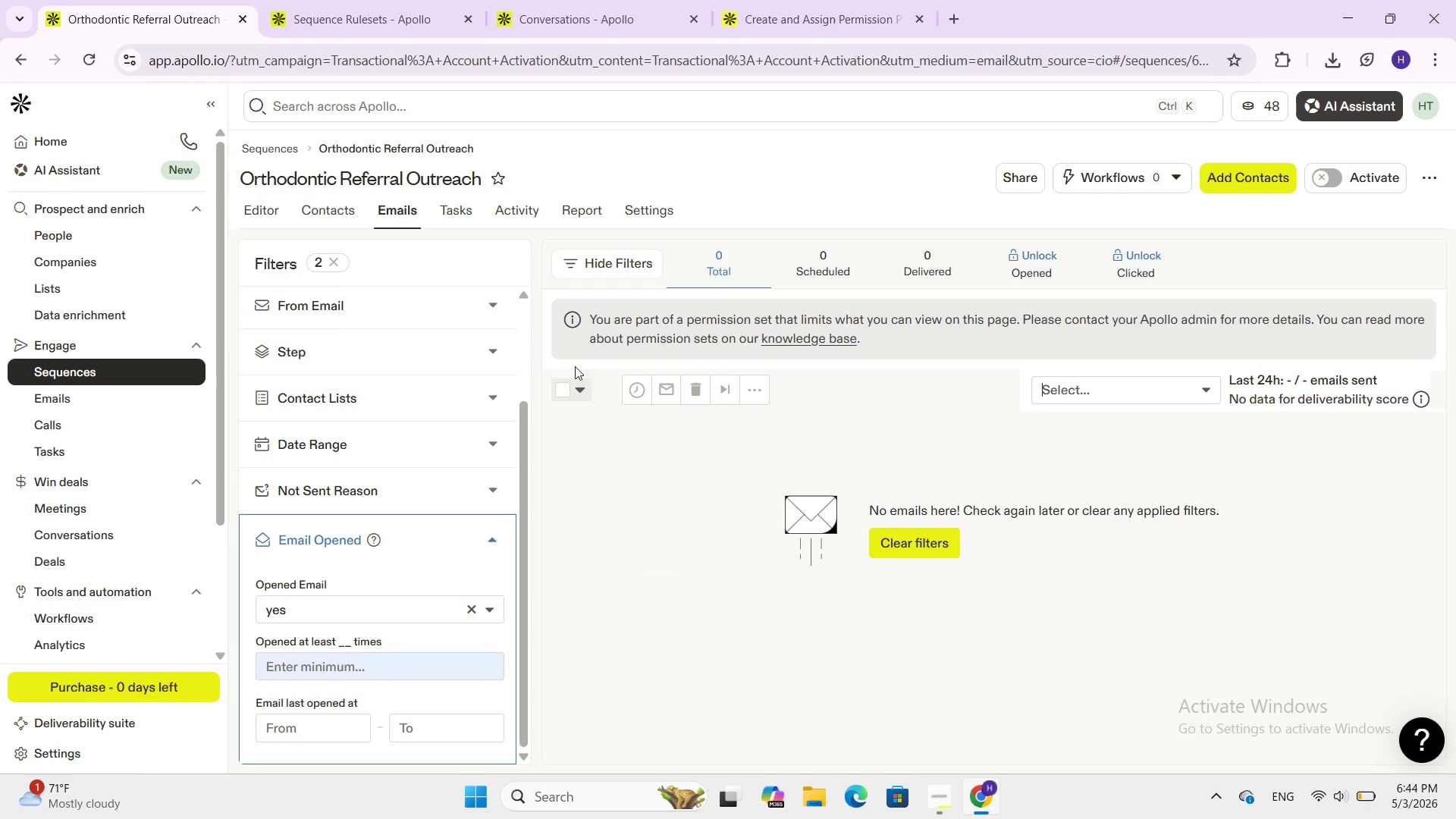 
scroll: coordinate [462, 460], scroll_direction: up, amount: 18.0
 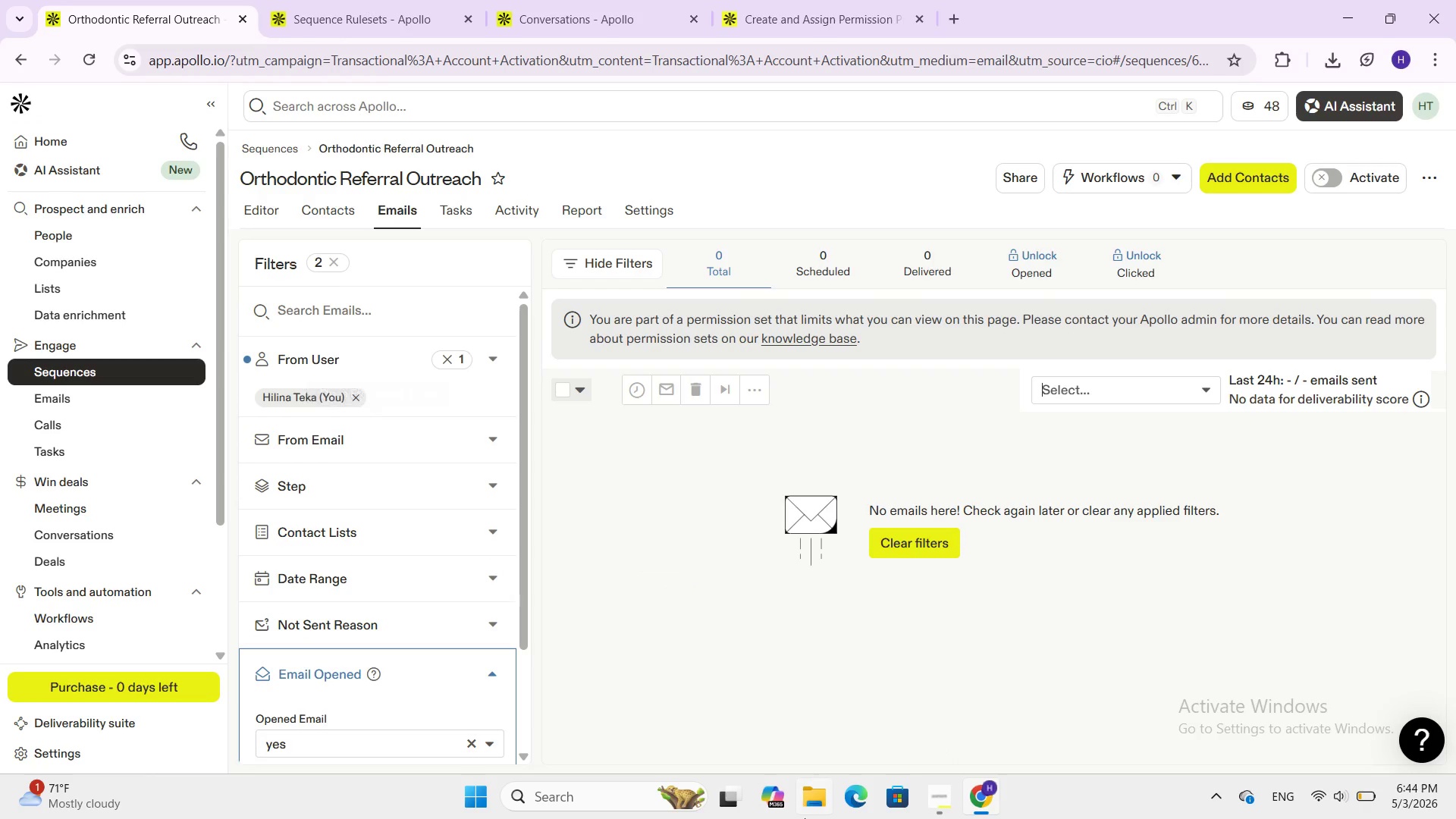 
mouse_move([783, 831])
 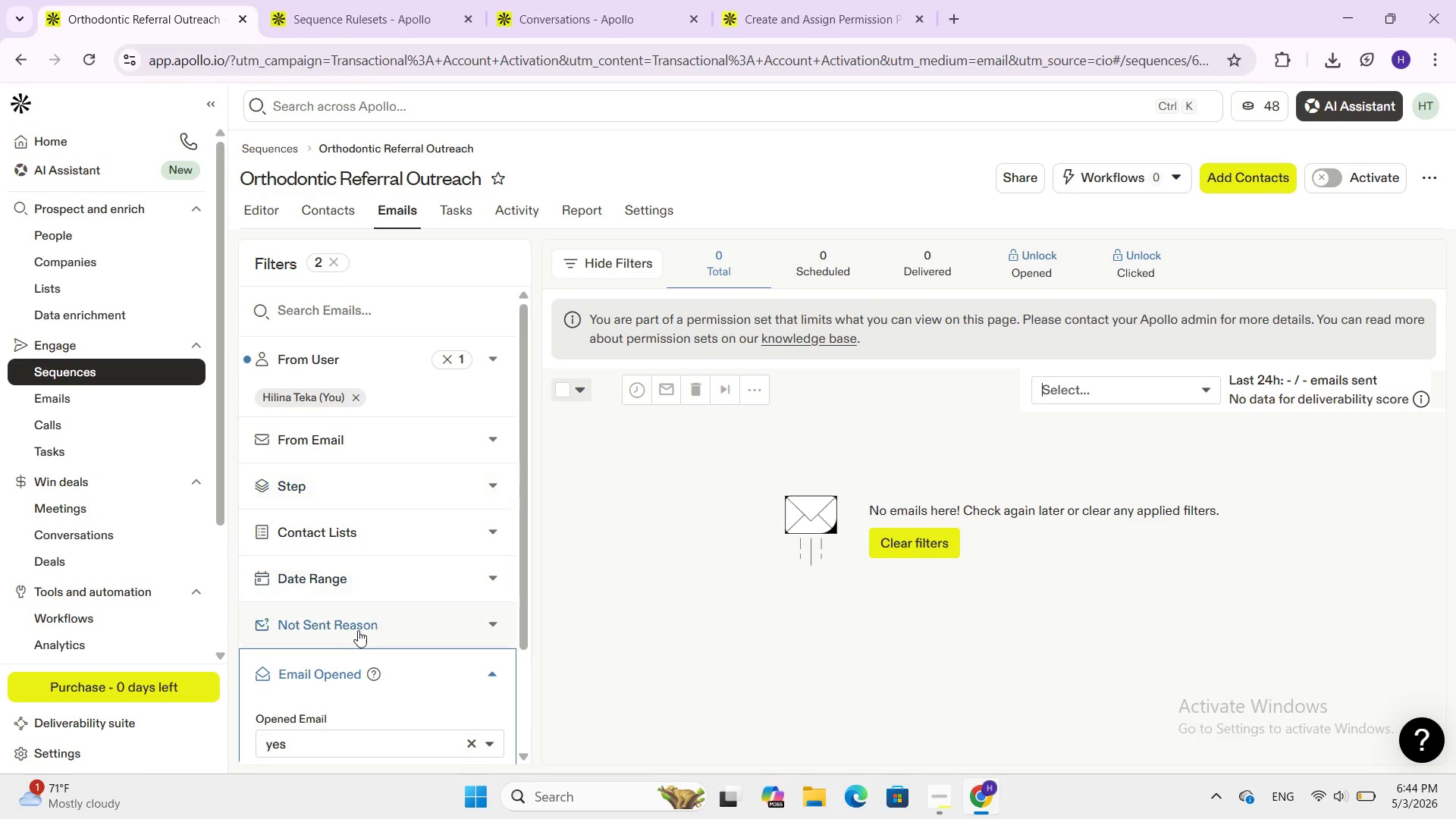 
scroll: coordinate [358, 630], scroll_direction: down, amount: 1.0
 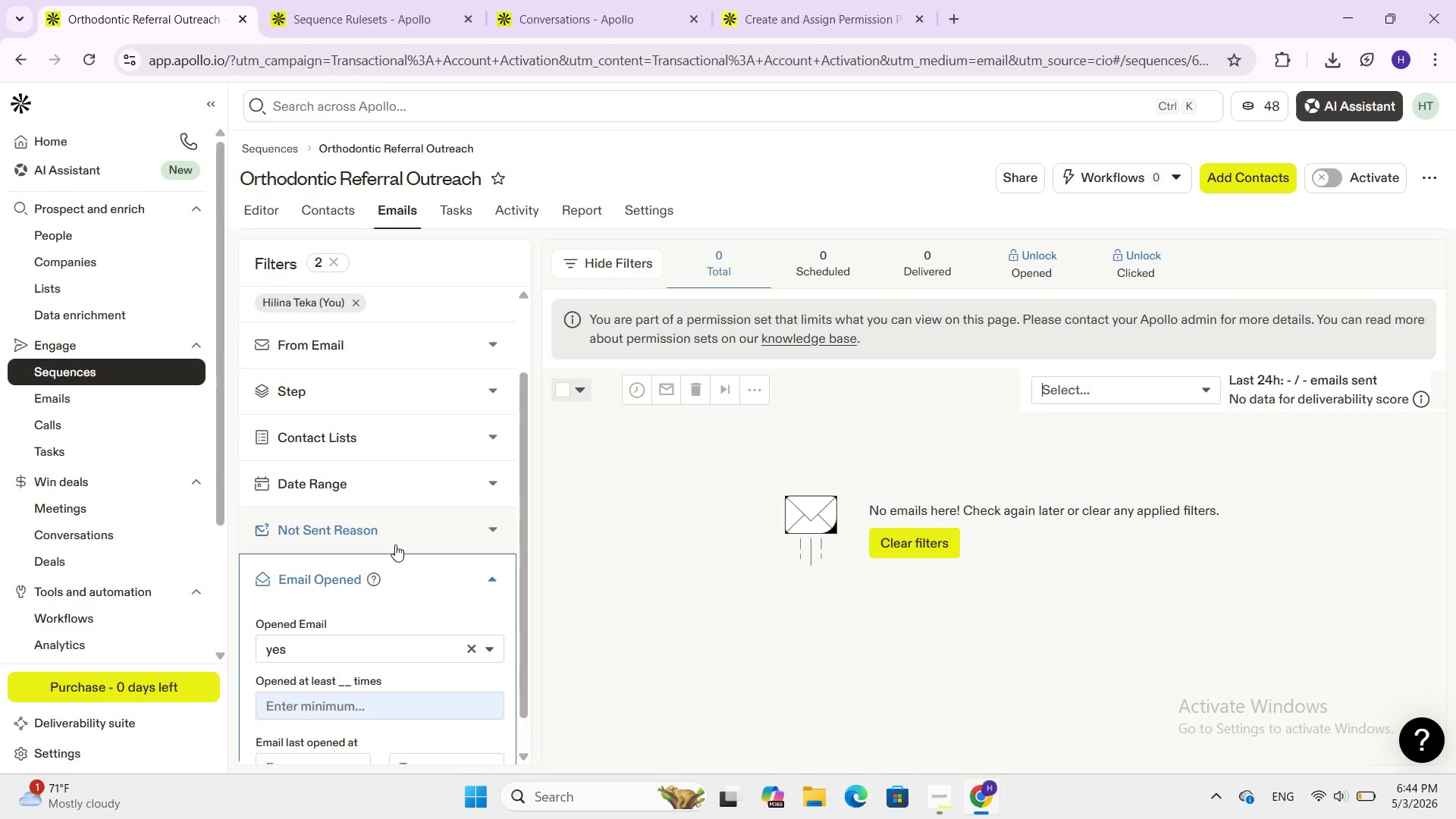 
left_click([400, 537])
 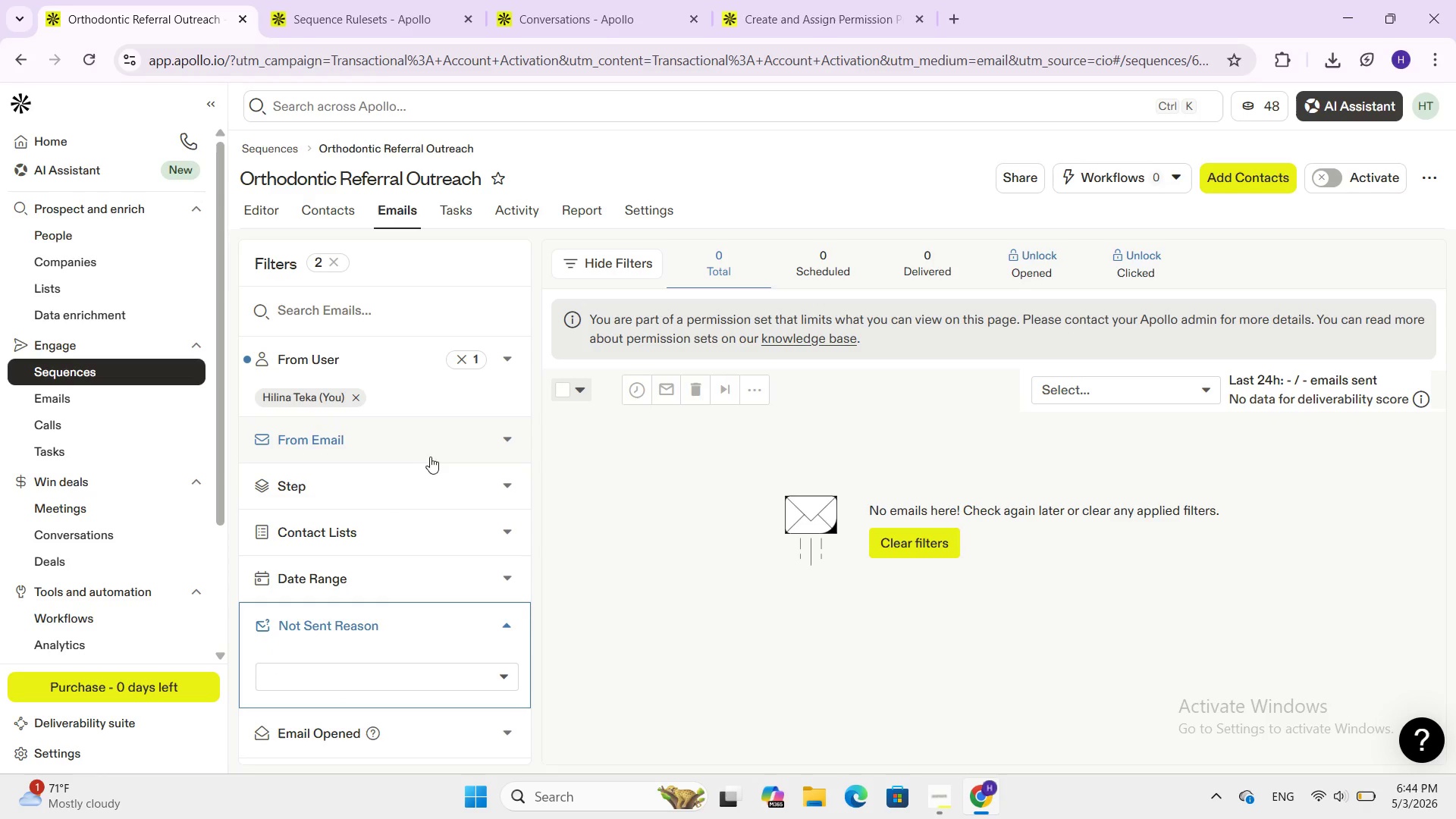 
left_click([436, 431])
 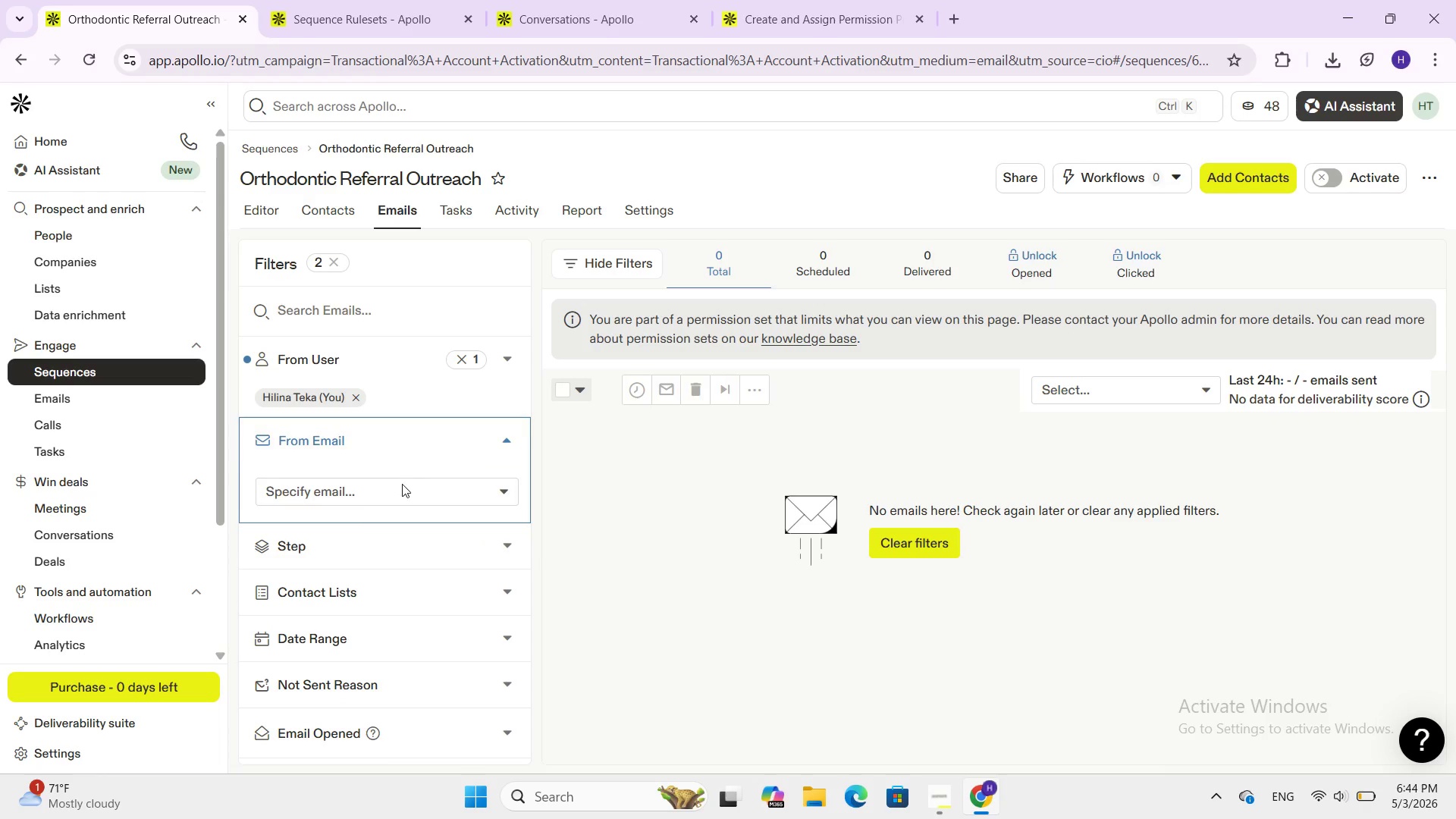 
left_click([402, 484])
 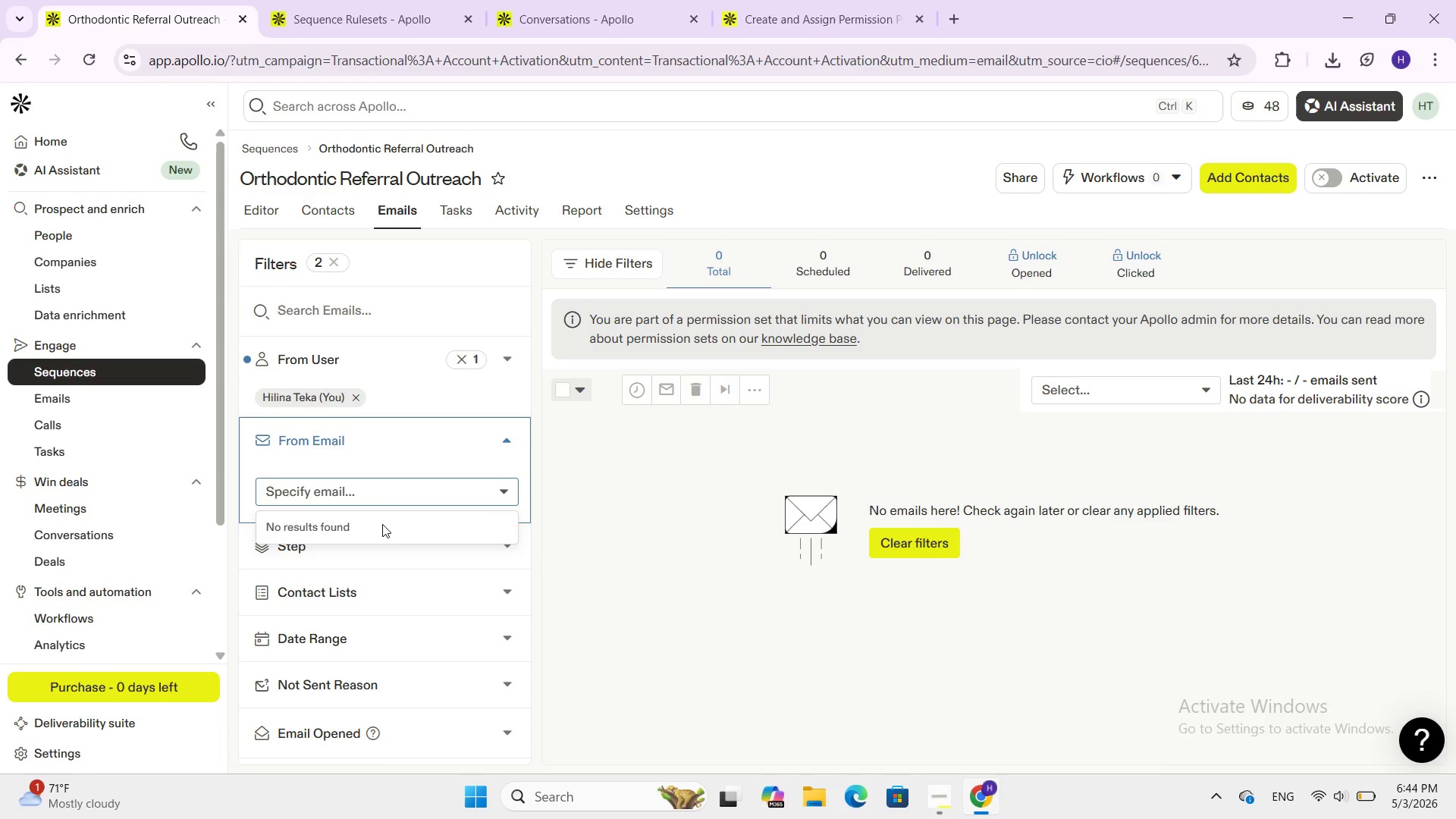 
double_click([387, 494])
 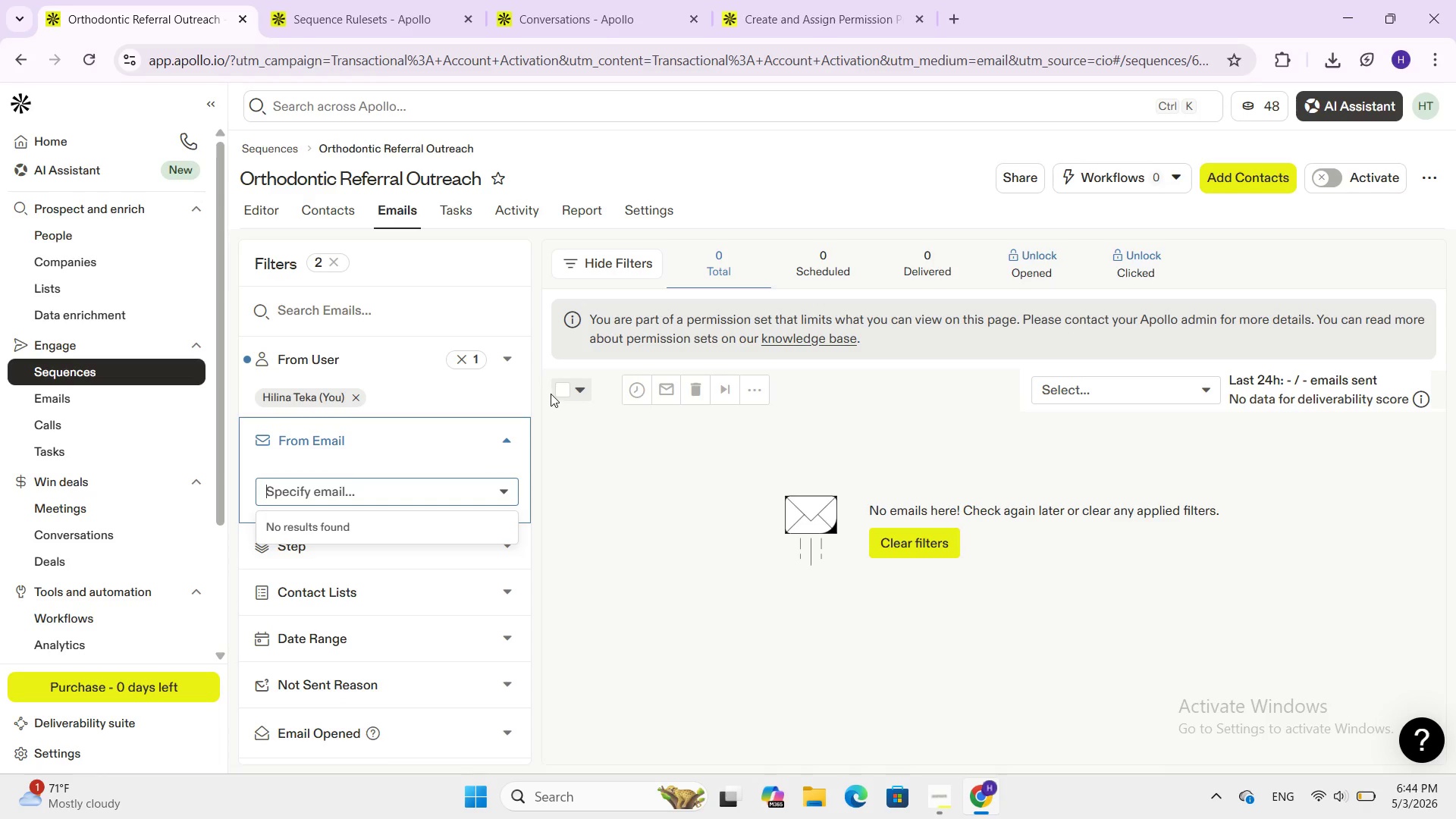 
left_click([557, 390])
 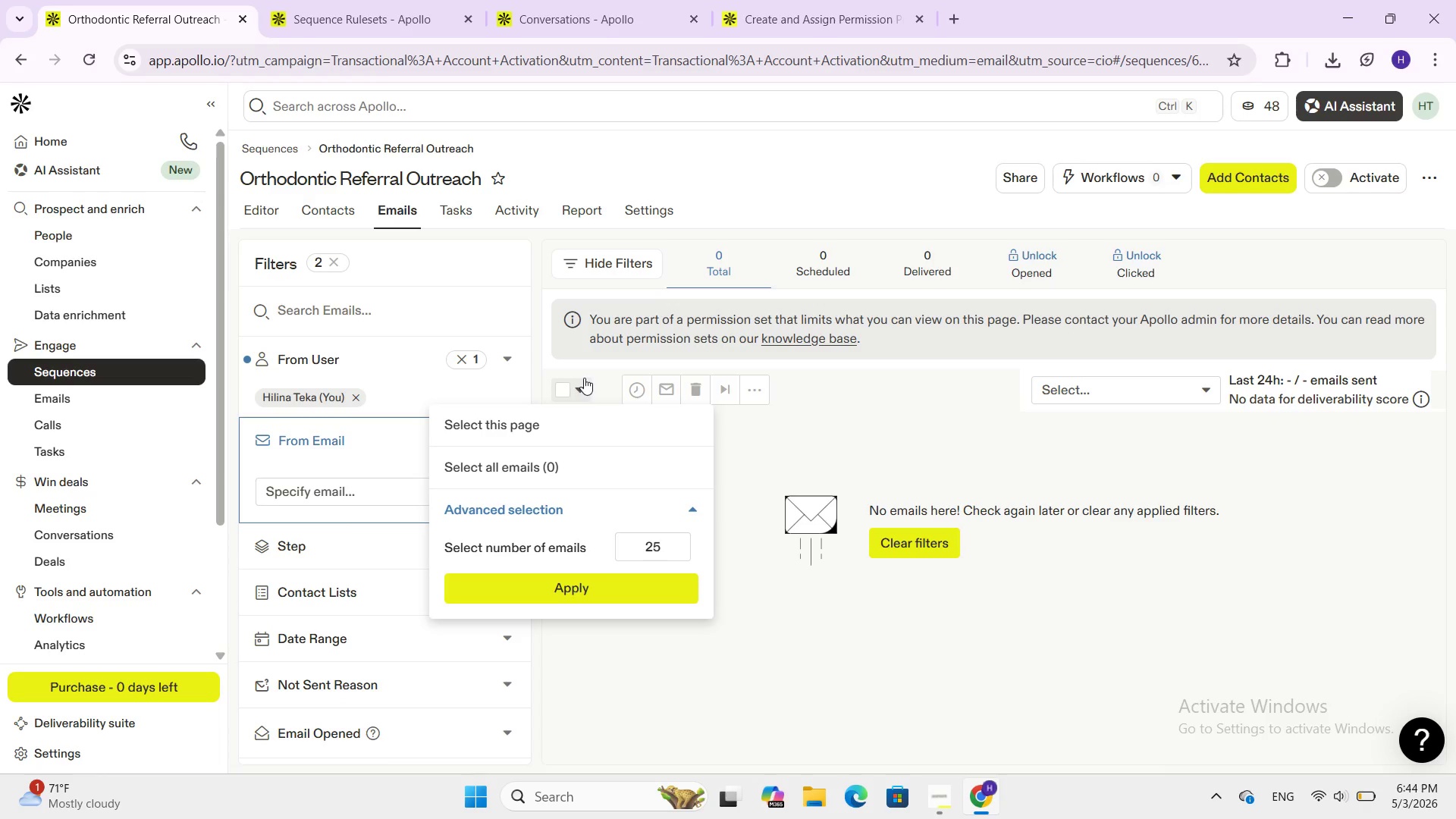 
left_click([570, 387])
 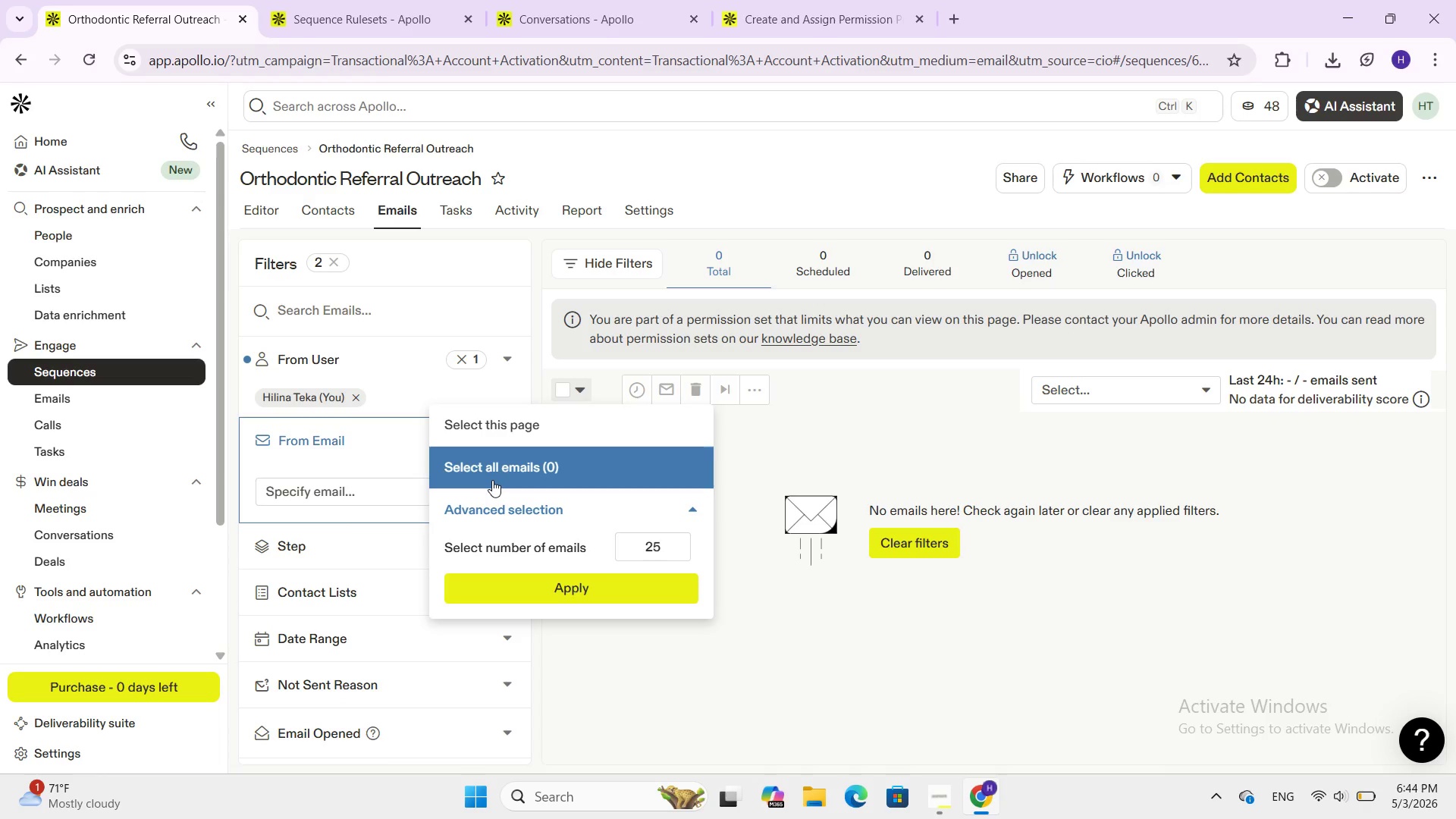 
left_click([492, 480])
 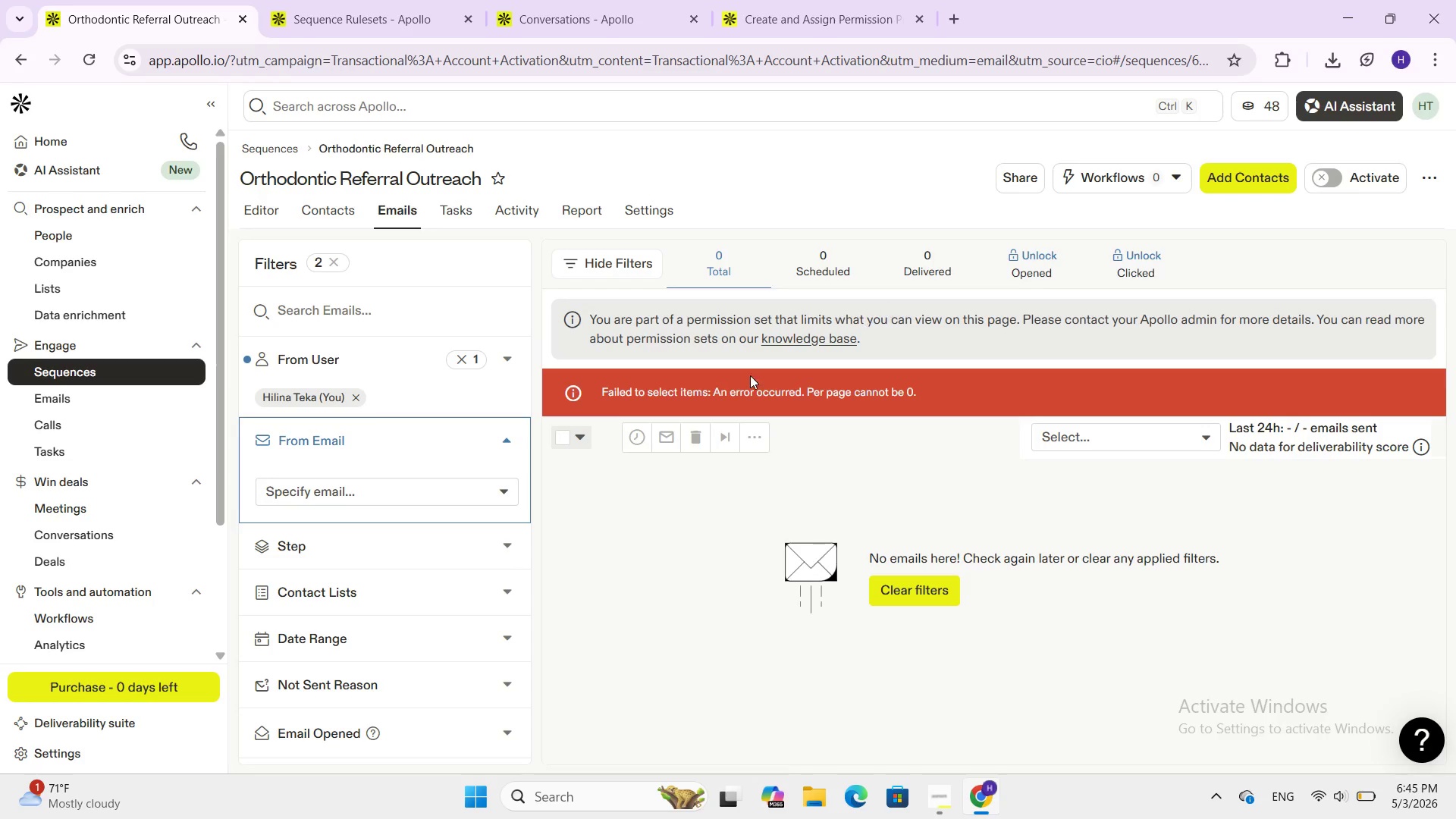 
left_click([560, 441])
 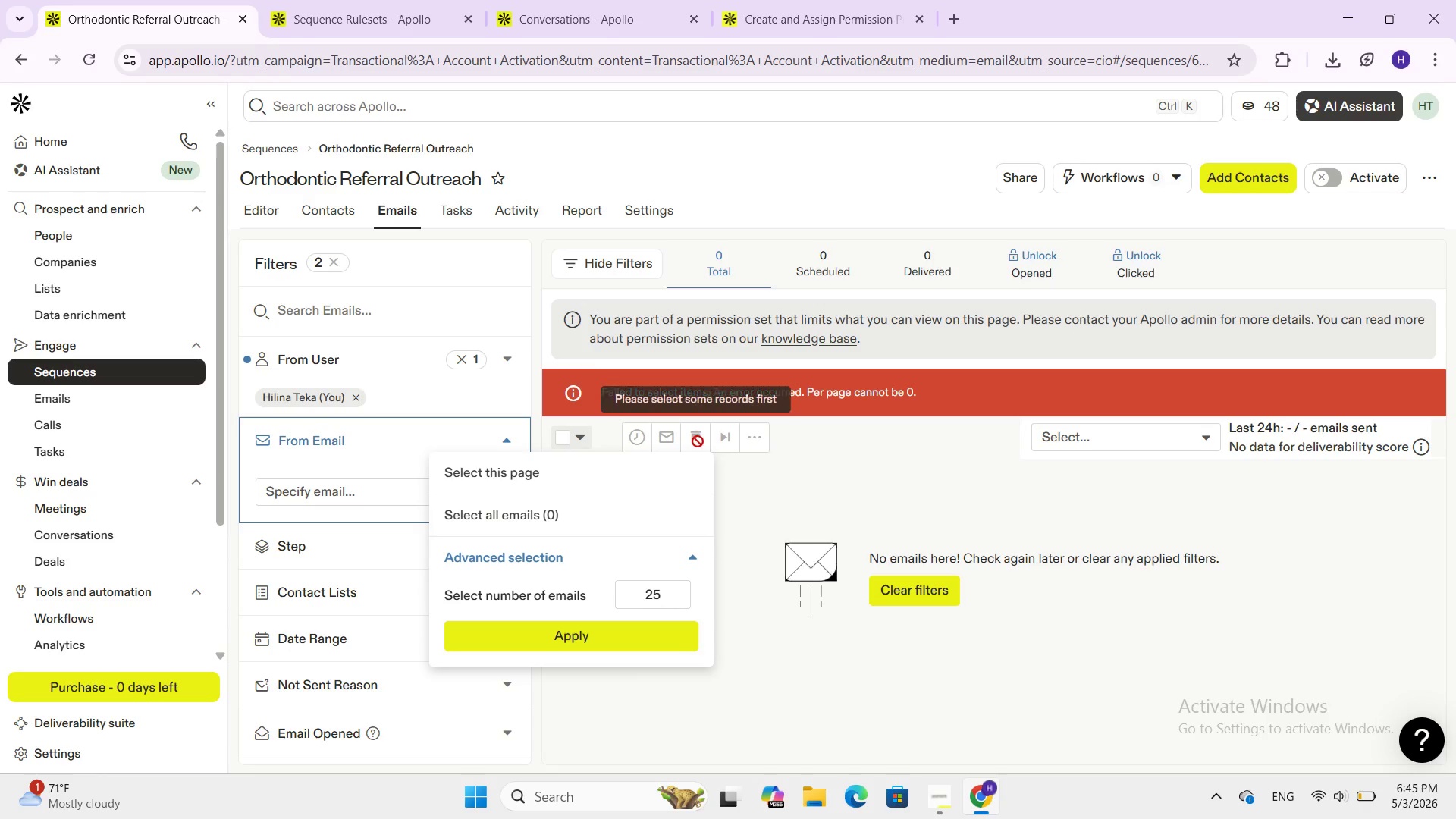 
left_click([701, 438])
 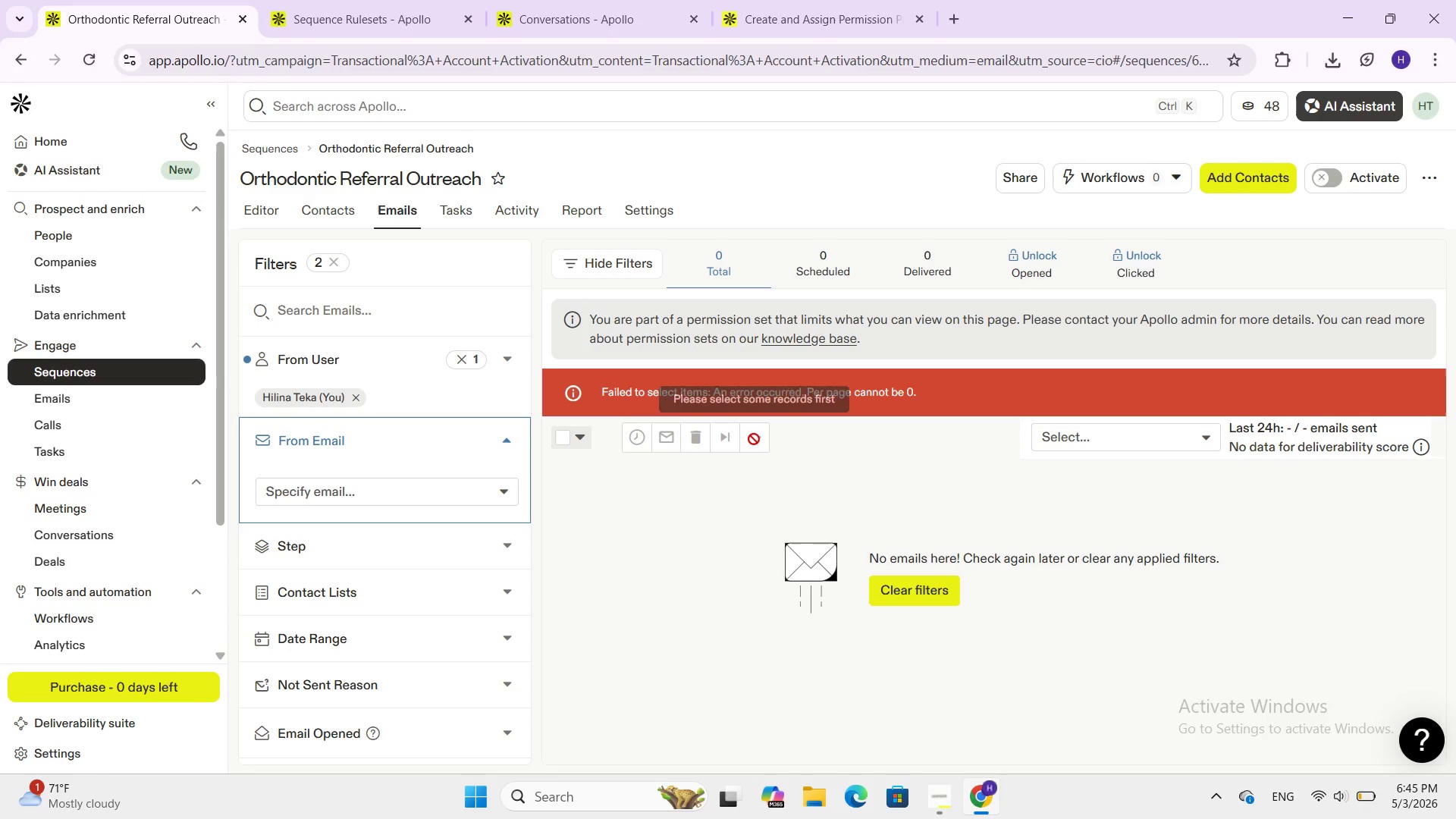 
left_click([754, 439])
 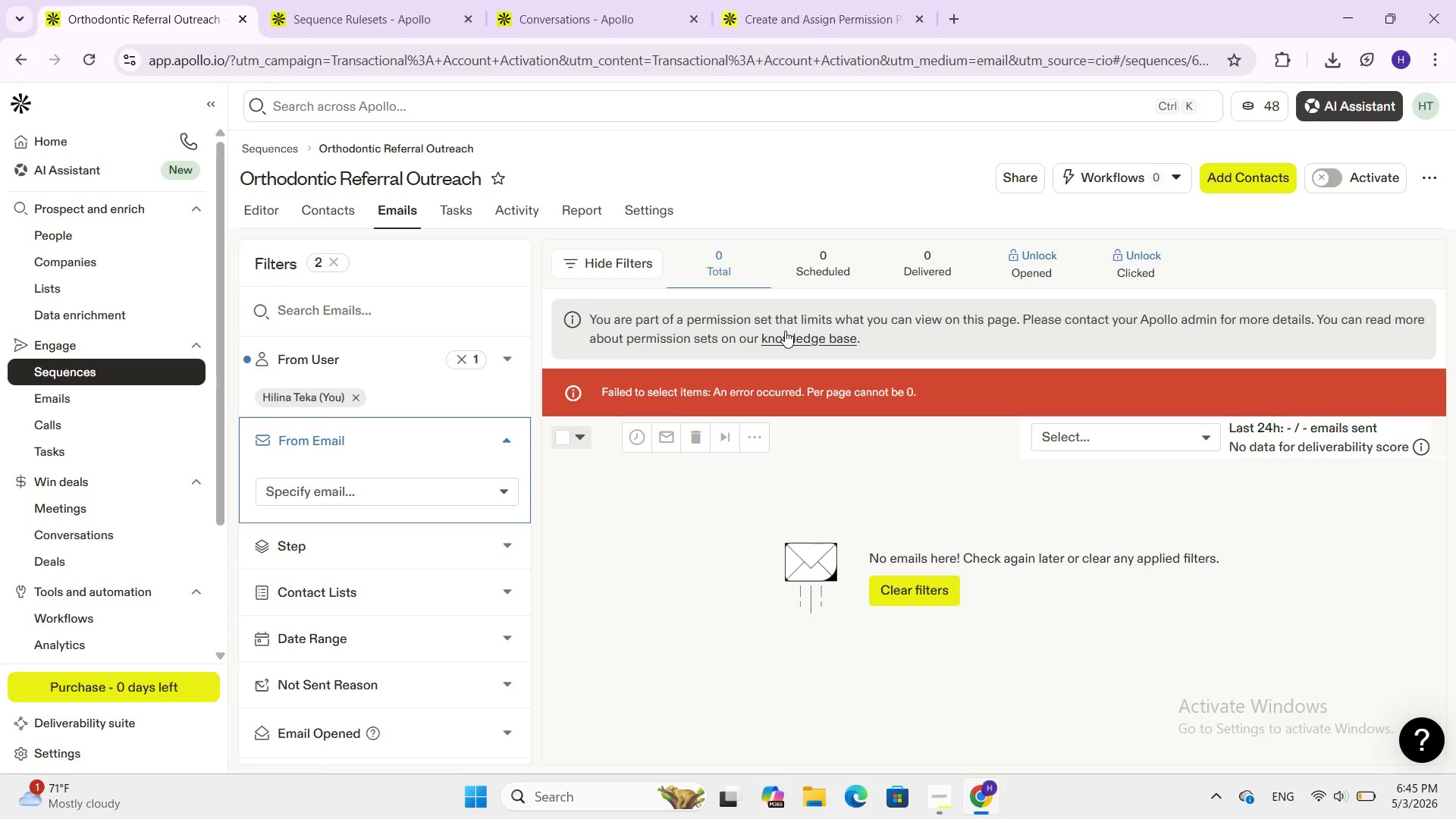 
scroll: coordinate [785, 331], scroll_direction: none, amount: 0.0
 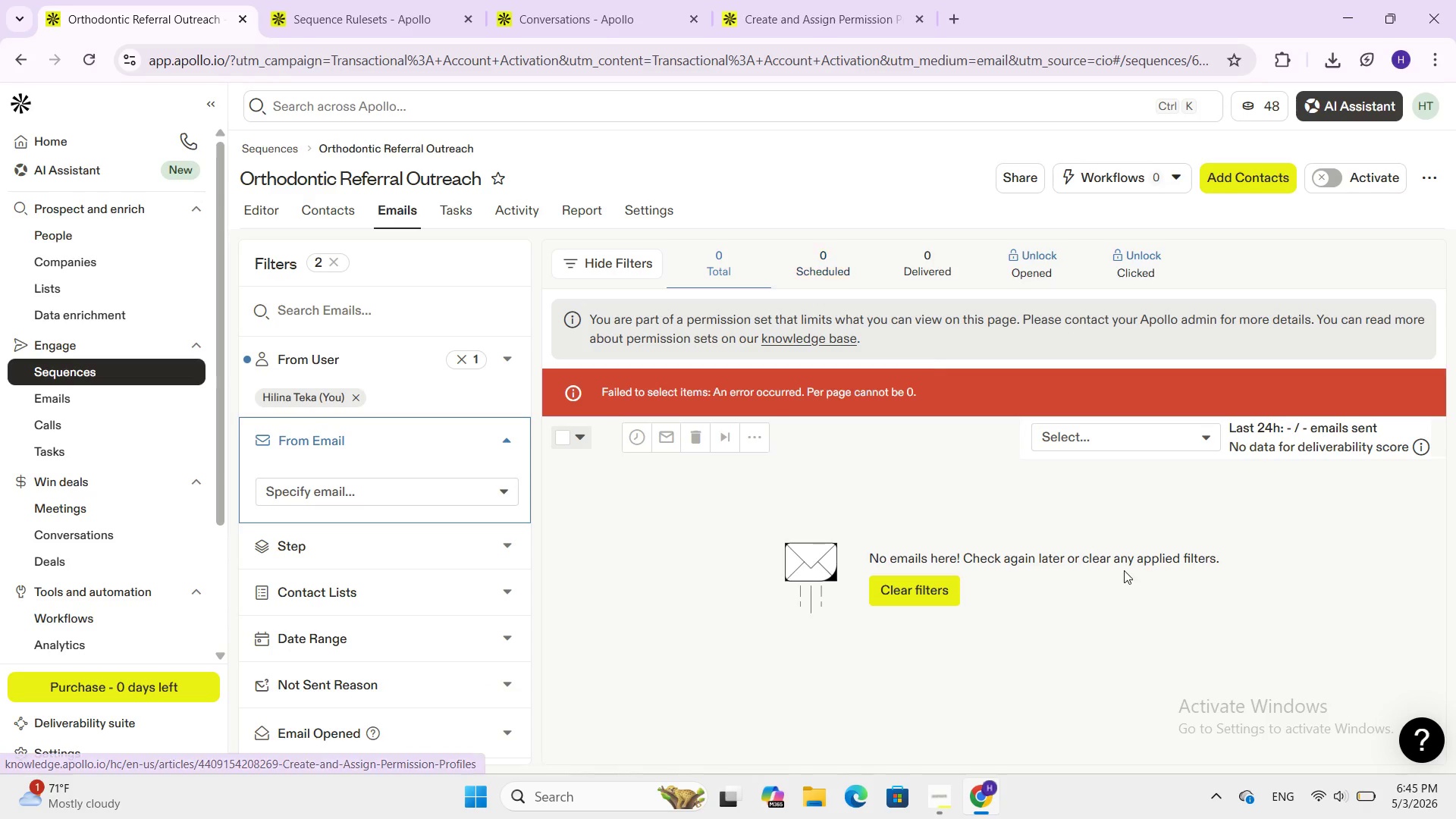 
scroll: coordinate [1125, 560], scroll_direction: up, amount: 1.0
 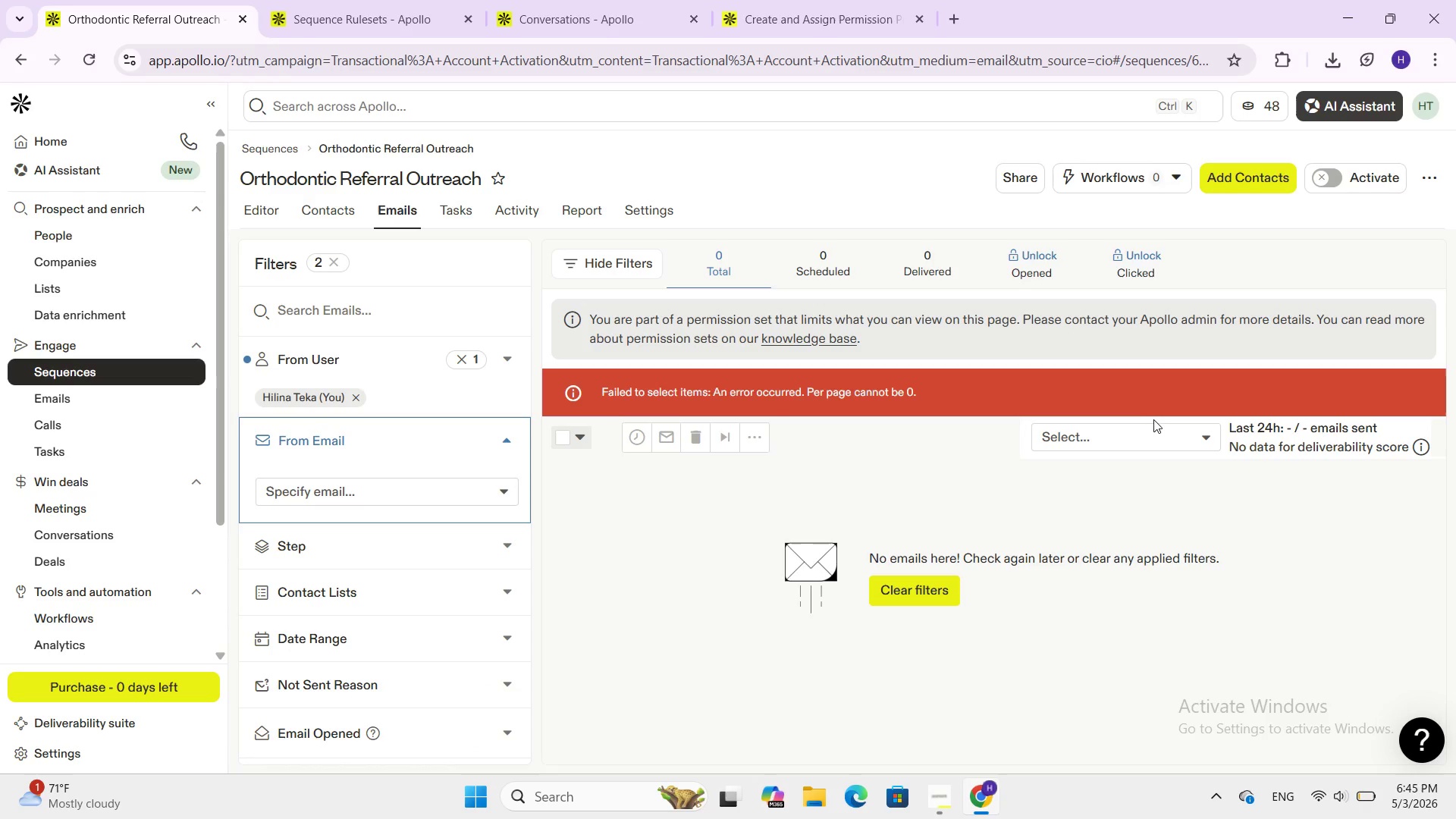 
left_click([1151, 423])
 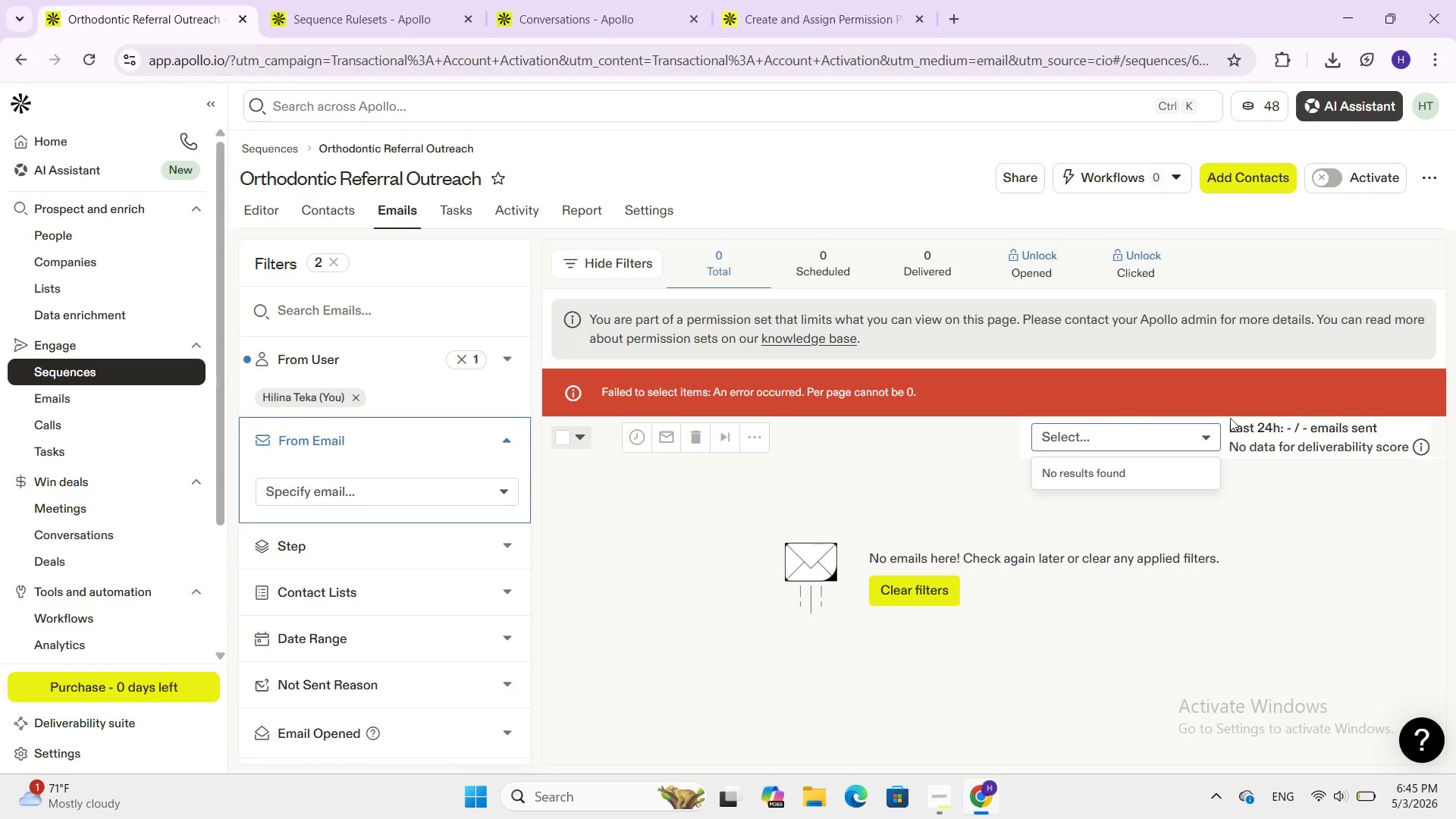 
scroll: coordinate [1143, 413], scroll_direction: up, amount: 4.0
 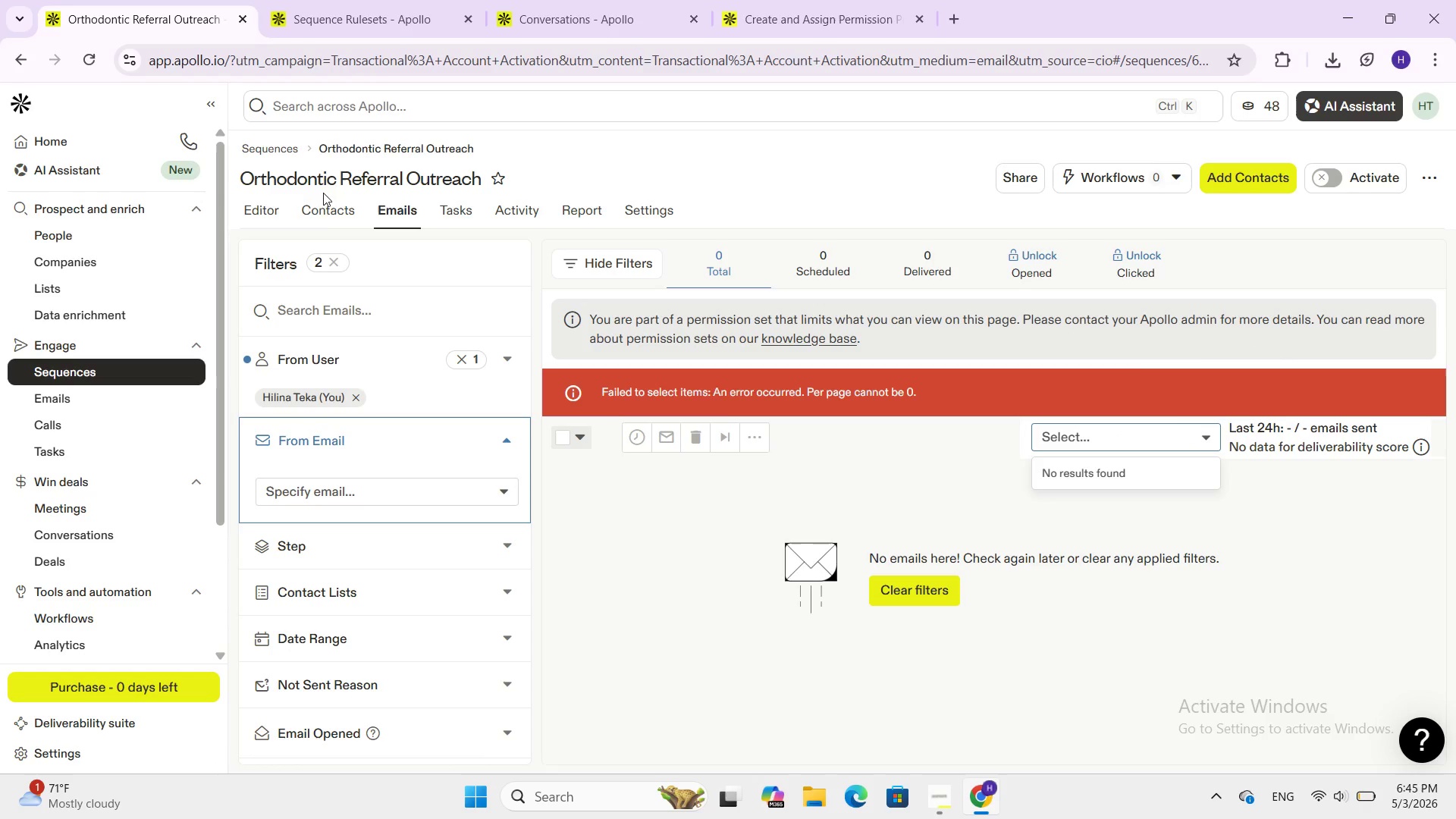 
left_click([245, 211])
 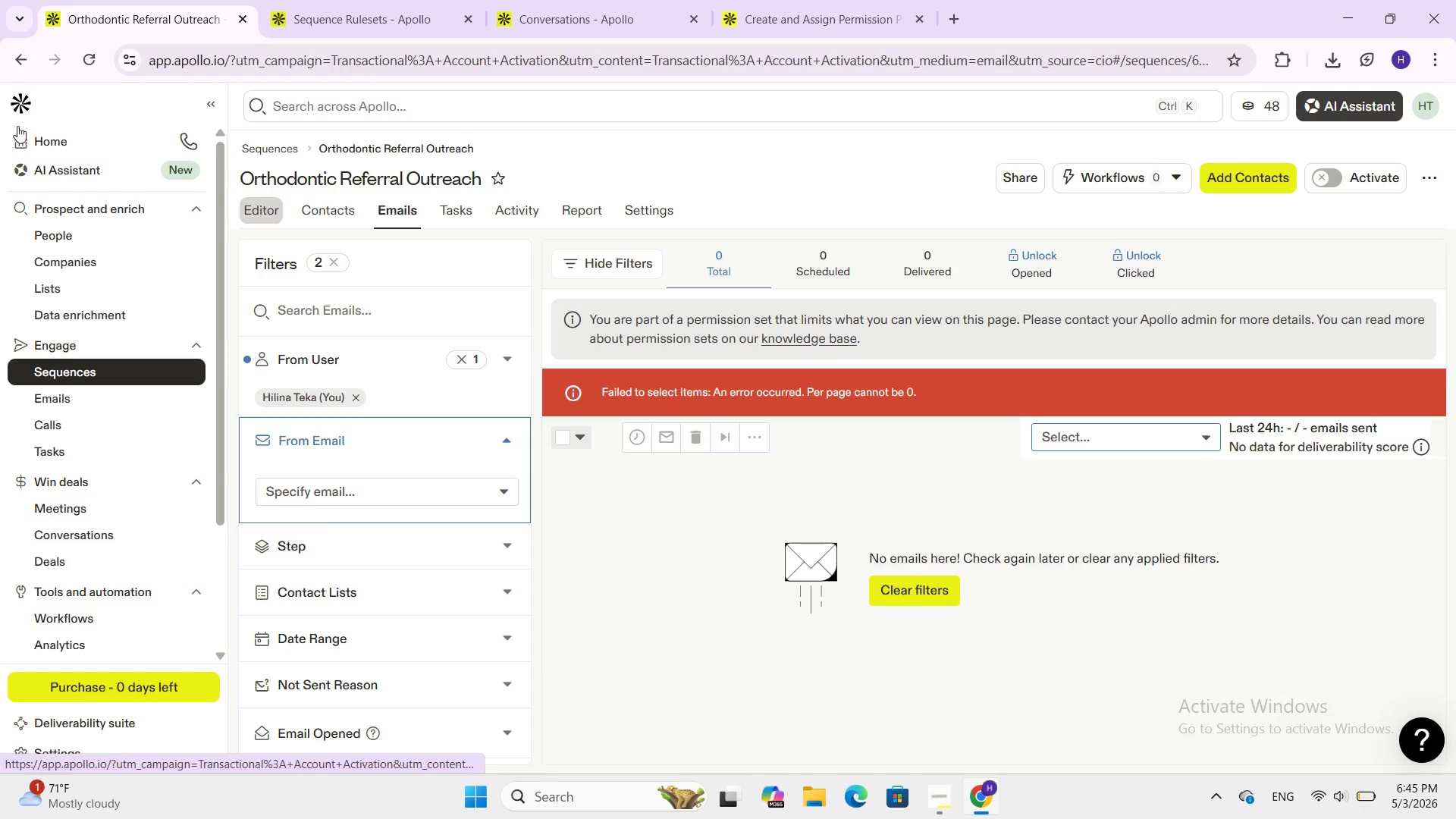 
left_click([26, 132])
 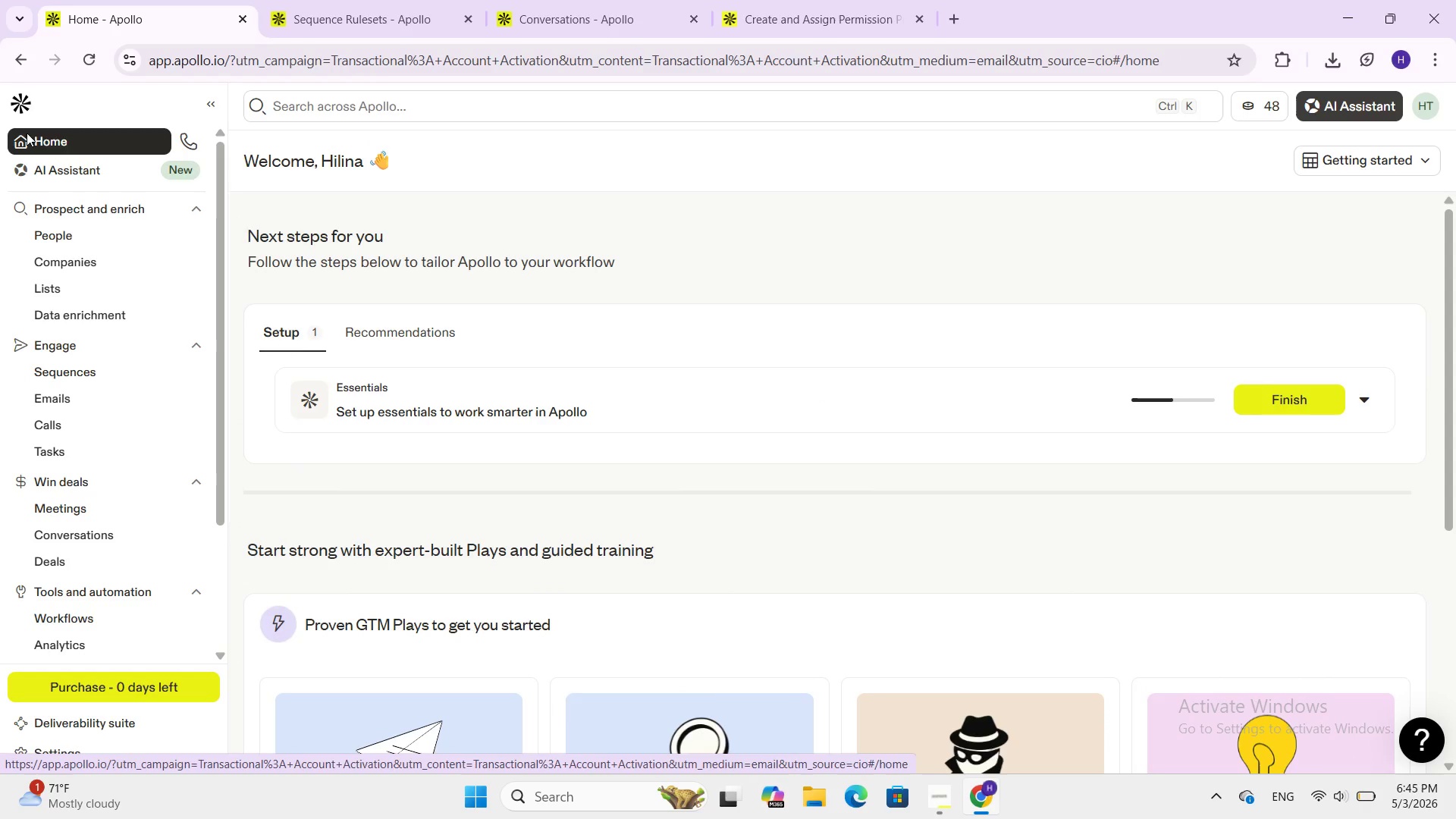 
scroll: coordinate [866, 636], scroll_direction: down, amount: 4.0
 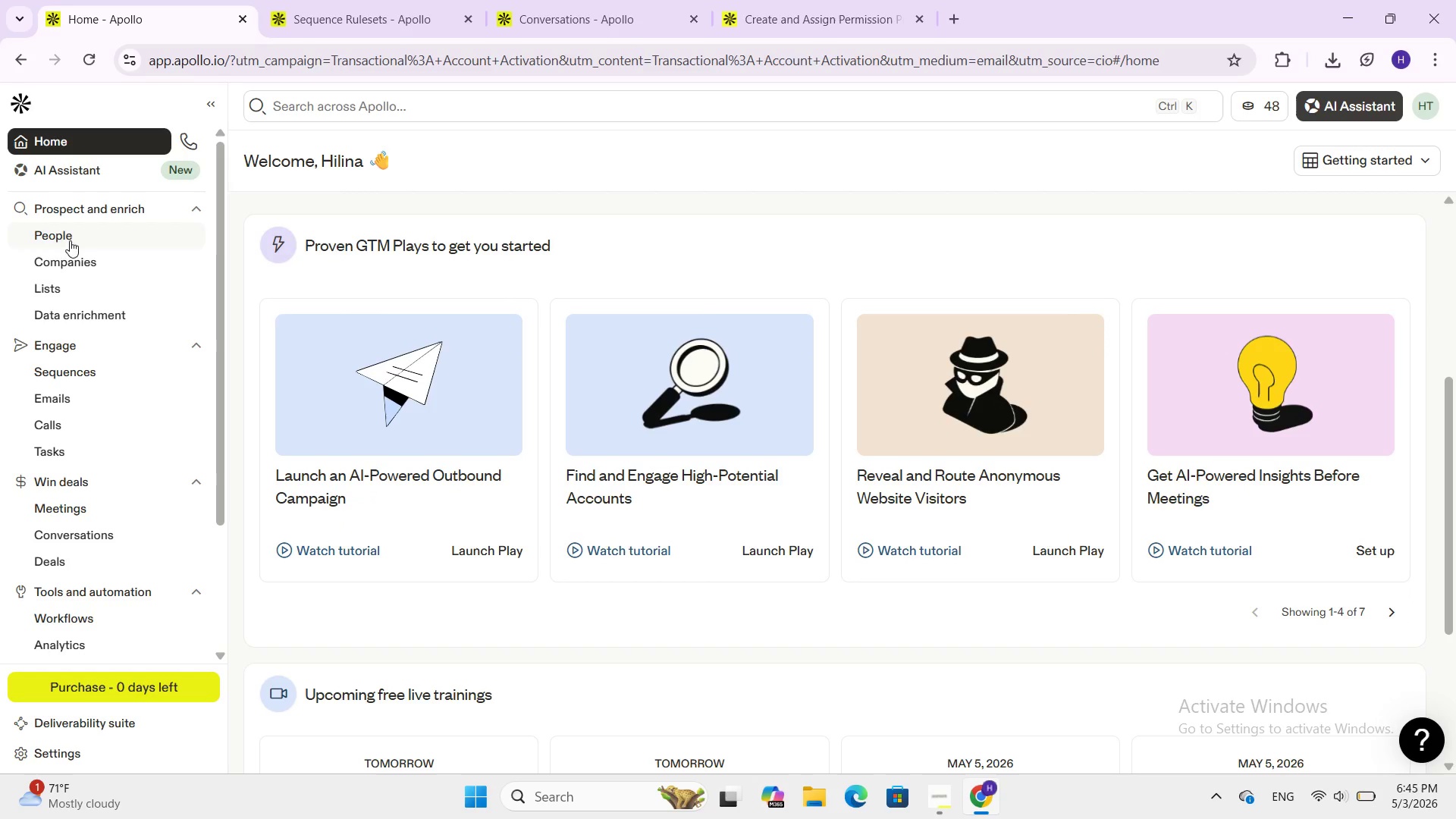 
left_click([70, 283])
 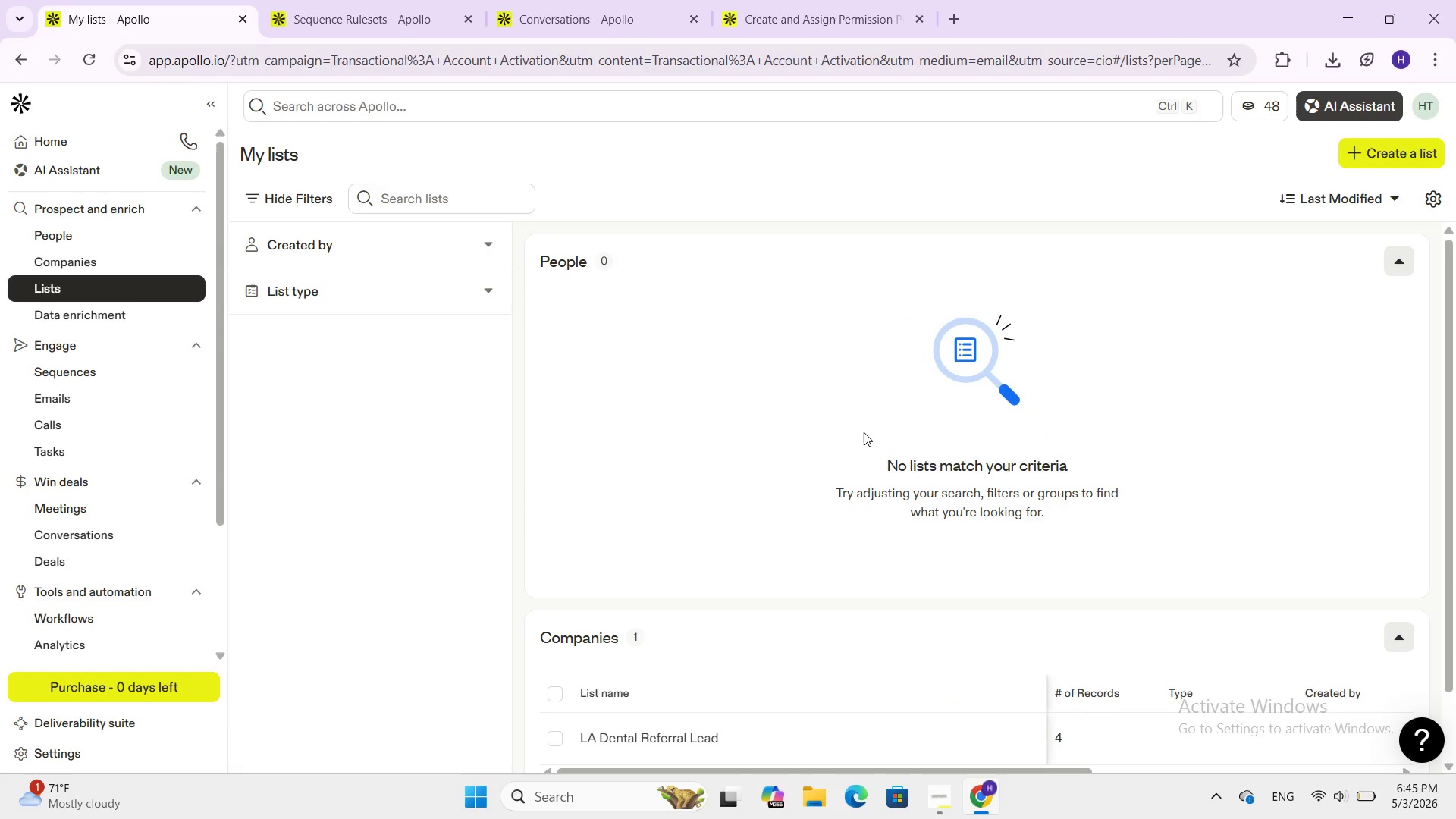 
scroll: coordinate [864, 432], scroll_direction: down, amount: 4.0
 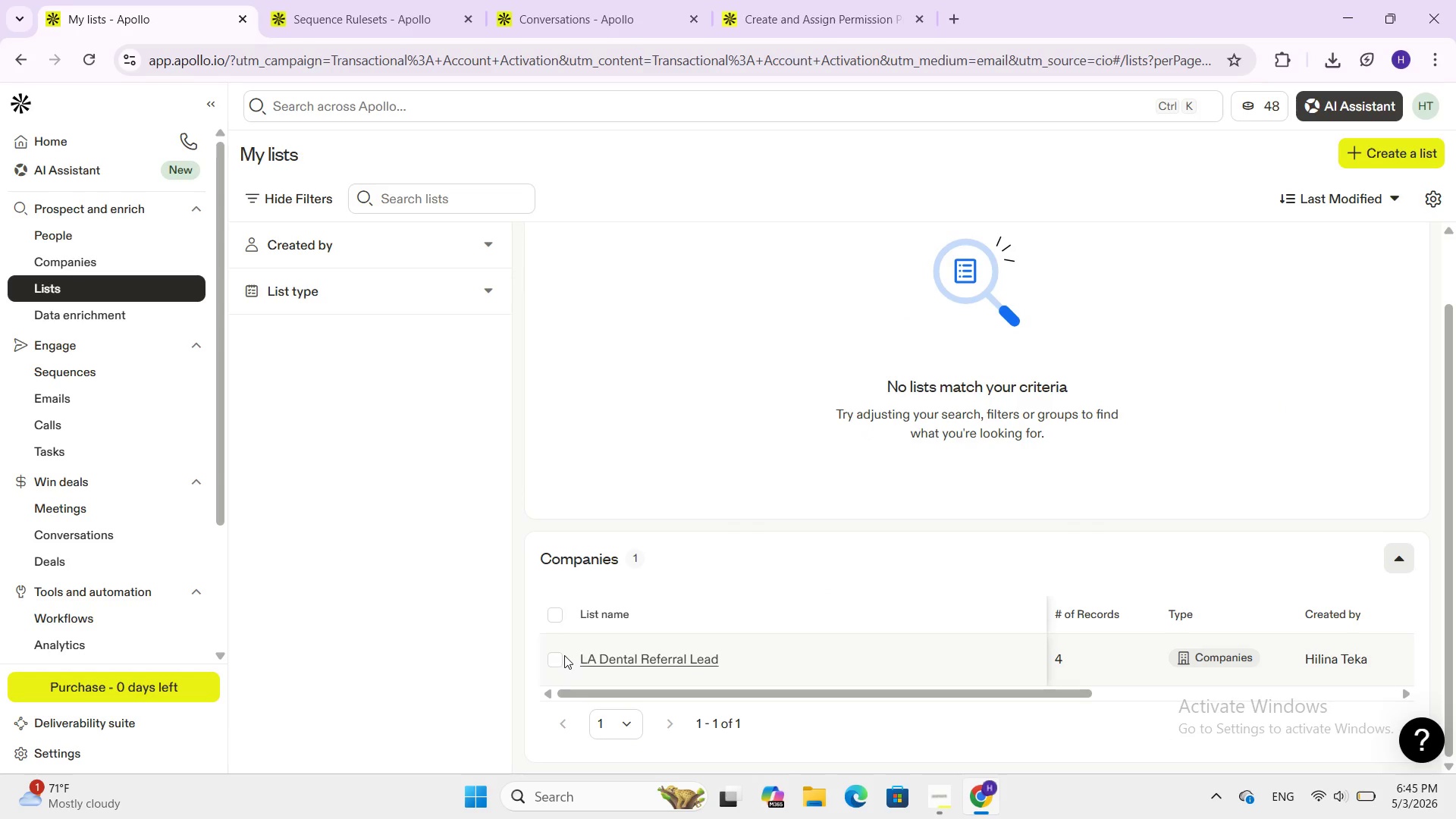 
left_click([556, 663])
 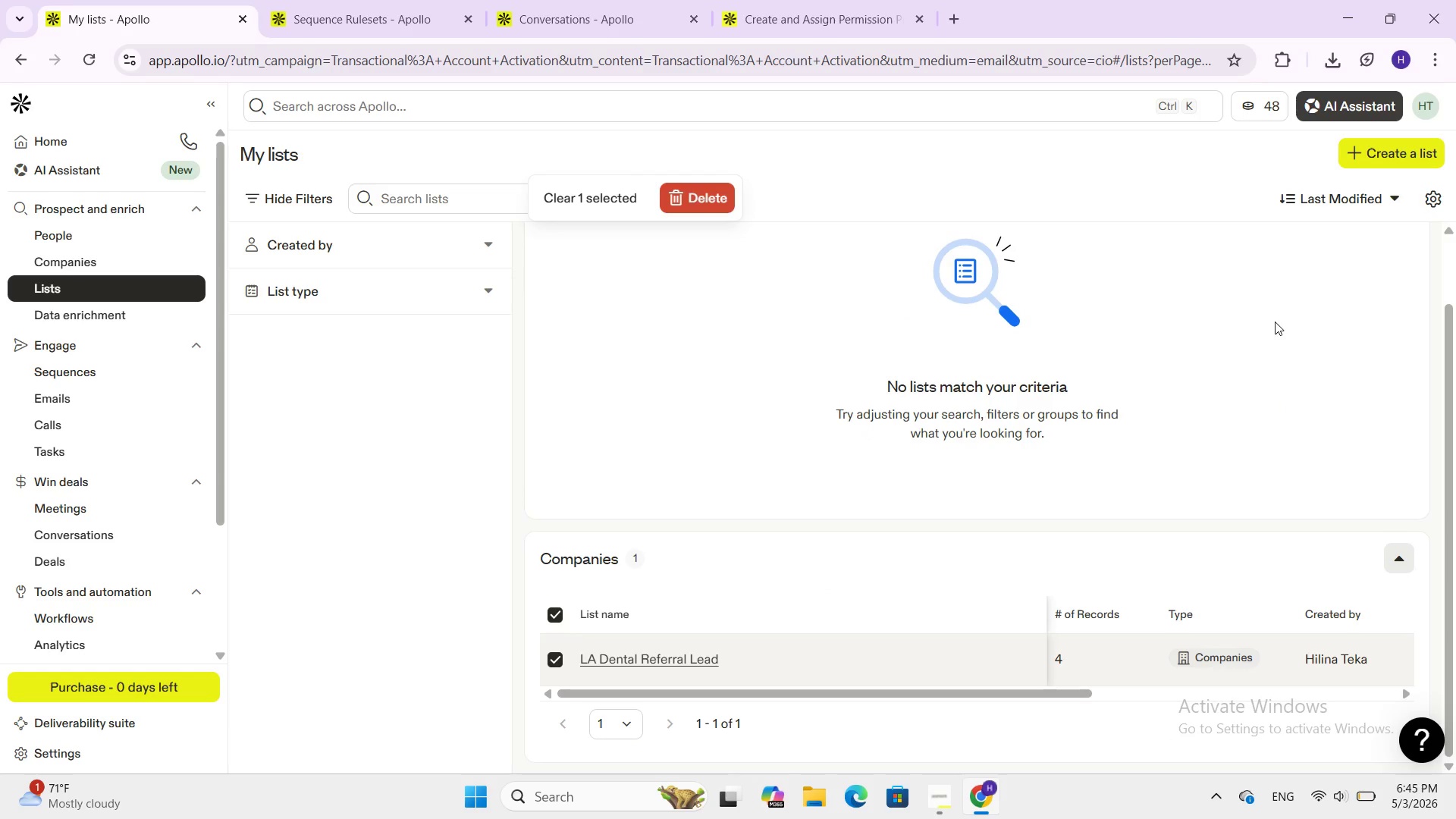 
left_click([1275, 322])
 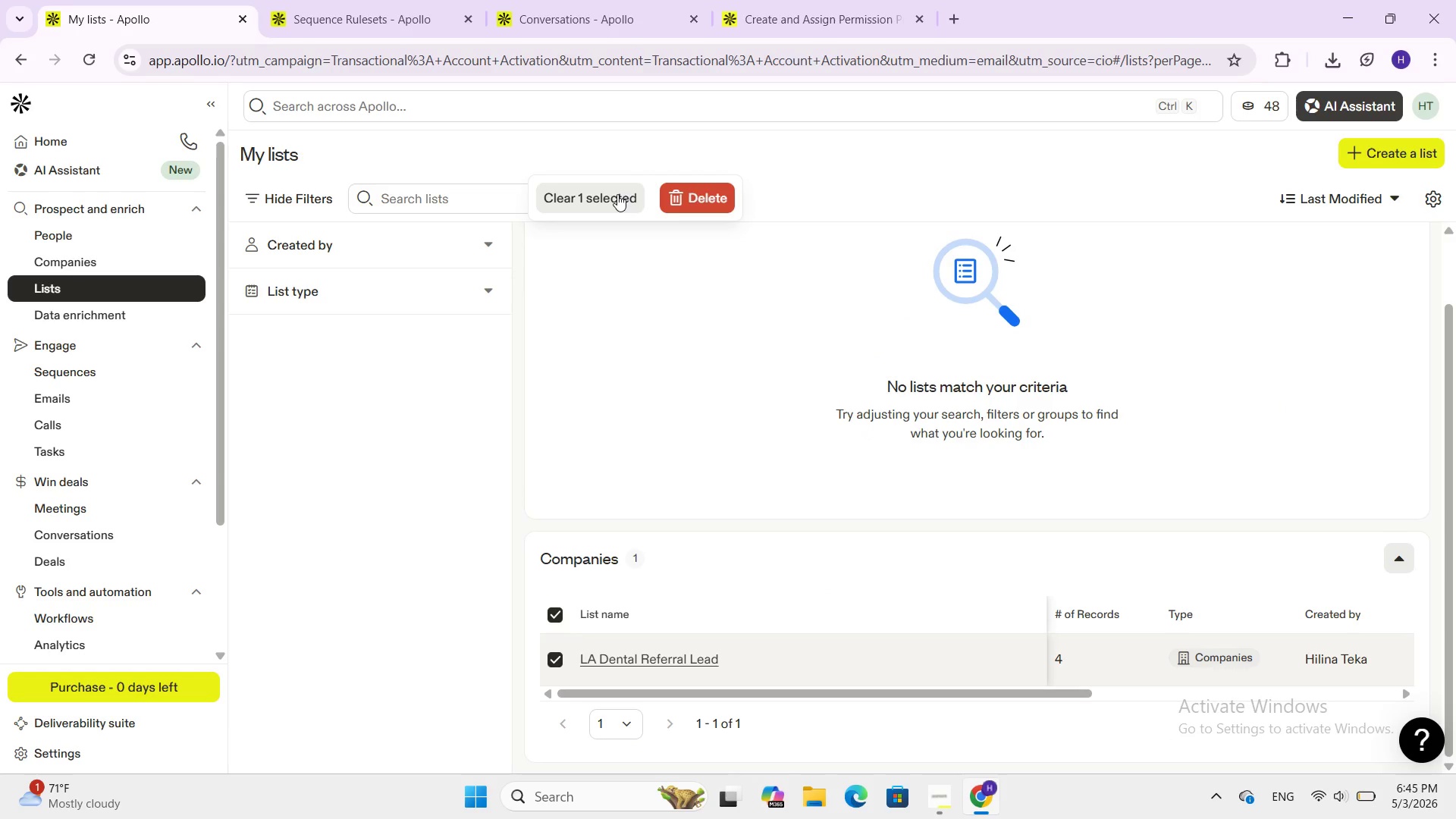 
left_click([617, 194])
 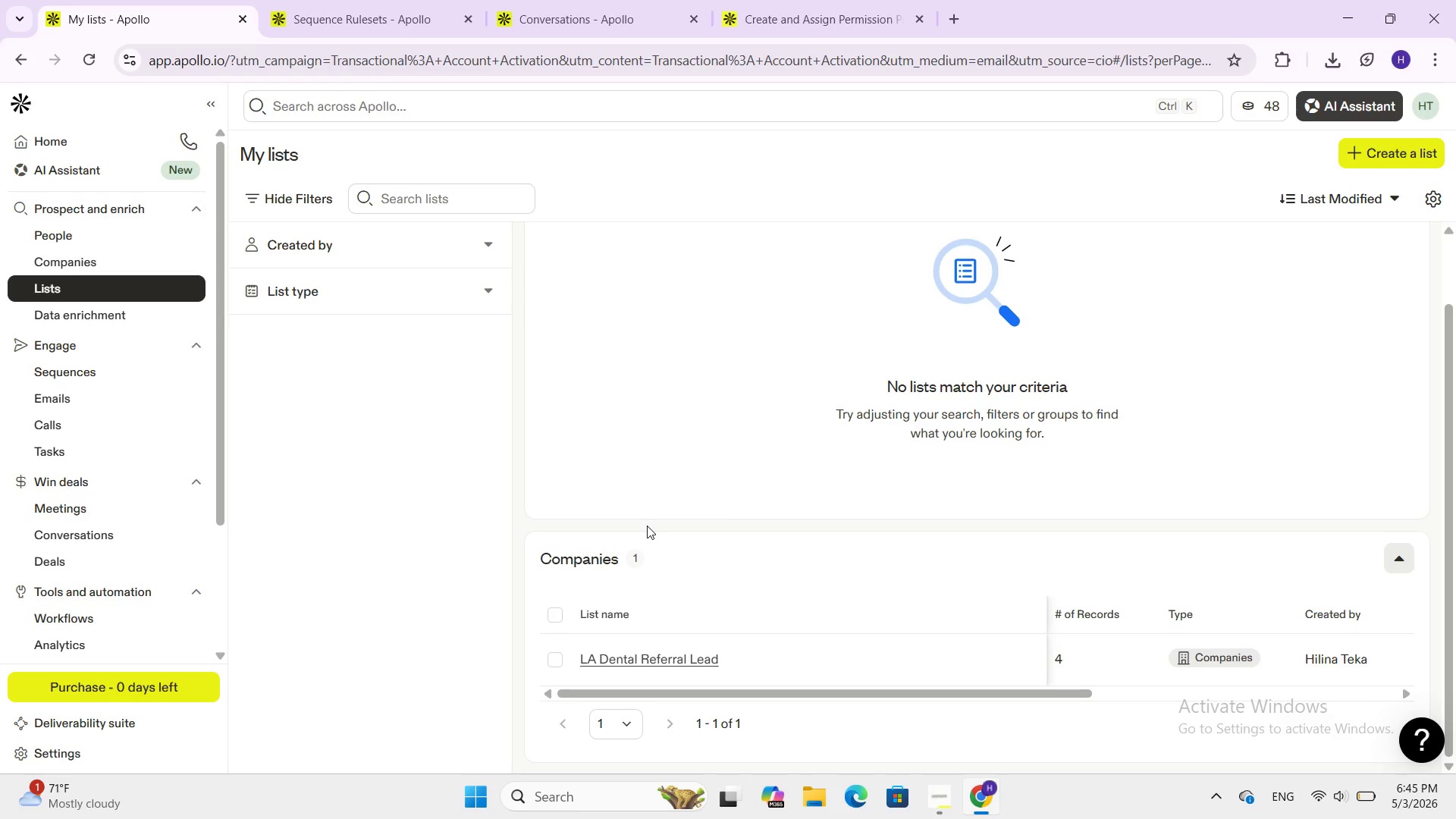 
scroll: coordinate [647, 526], scroll_direction: down, amount: 3.0
 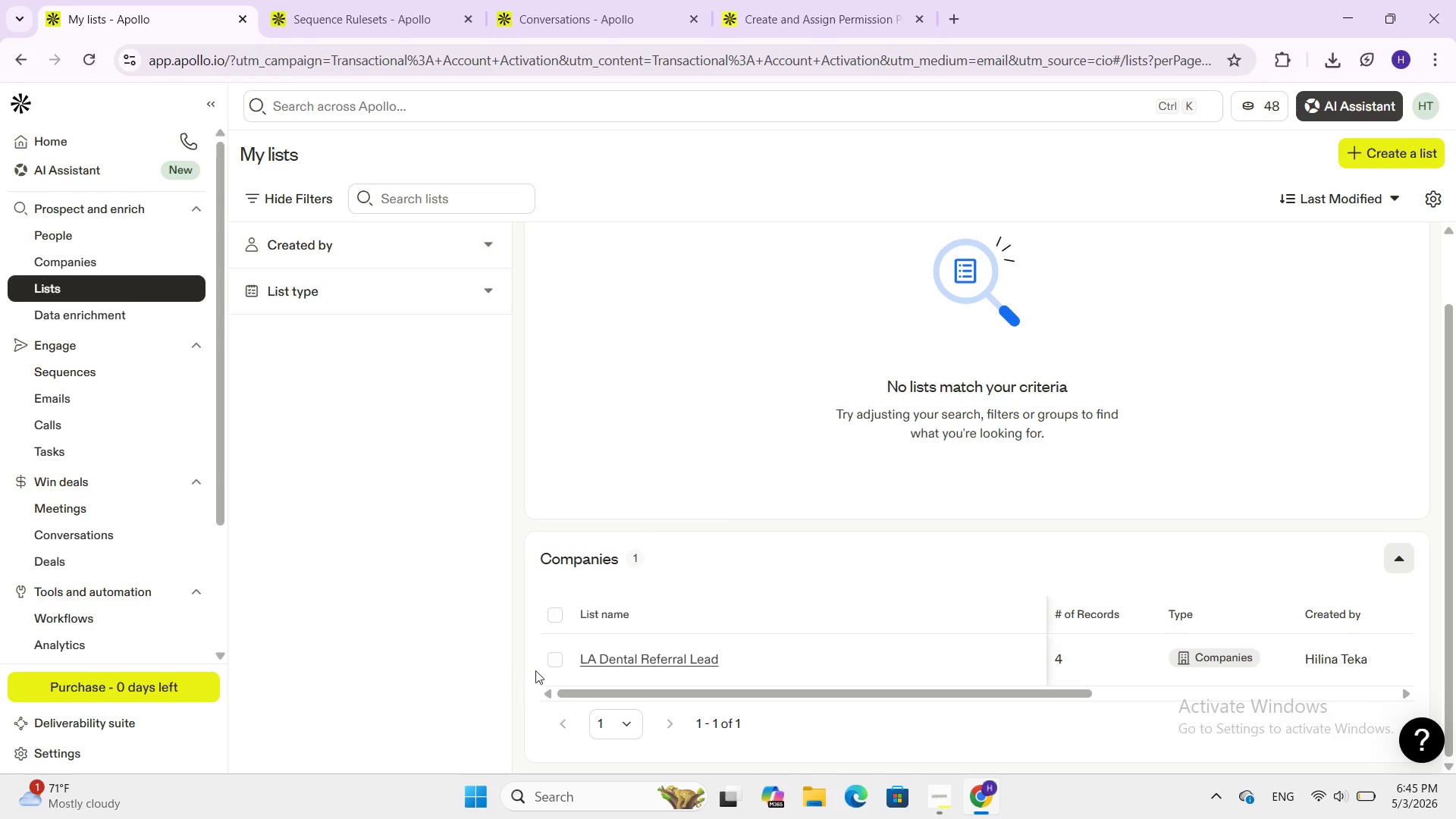 
left_click([551, 656])
 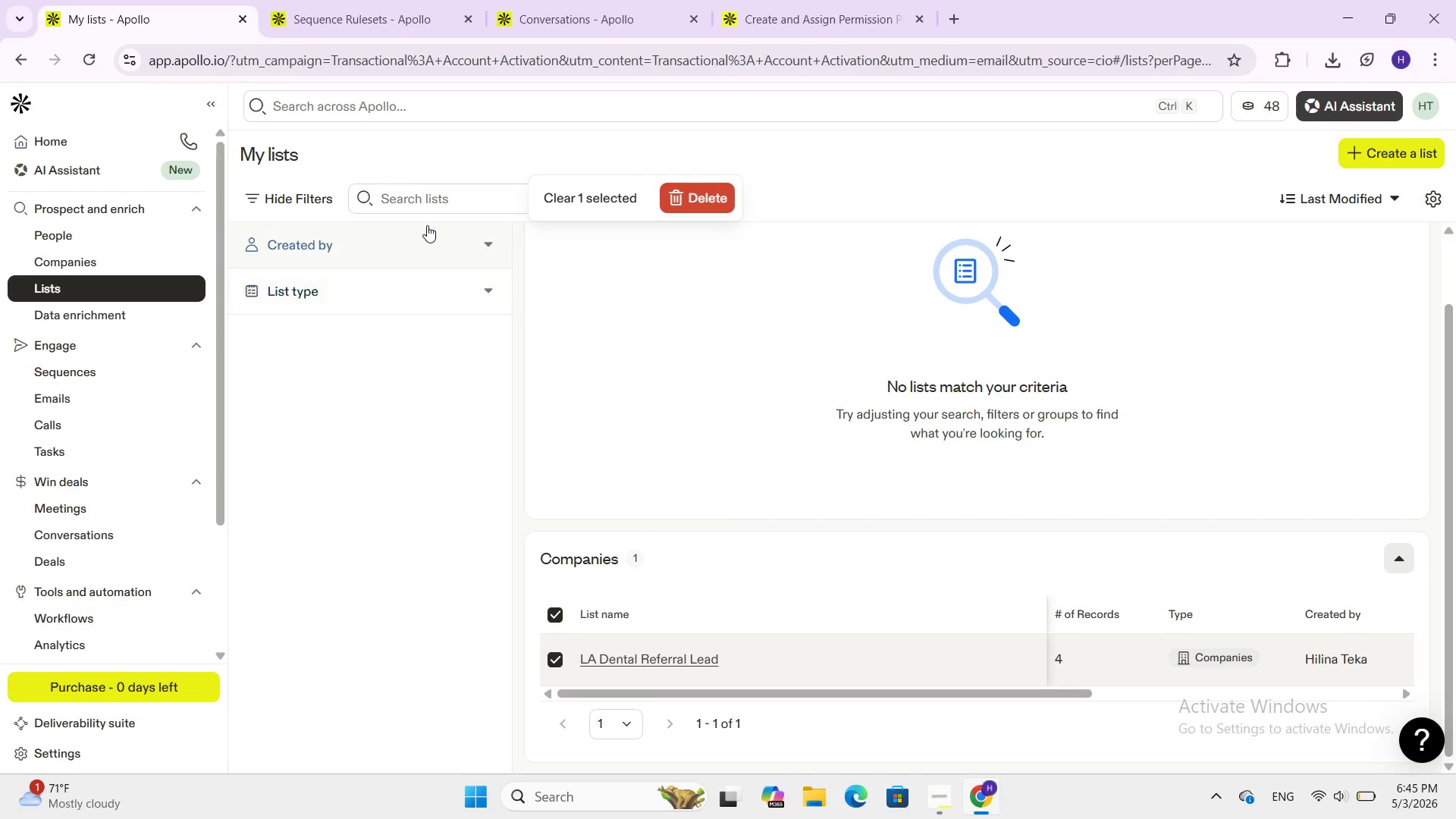 
left_click([431, 236])
 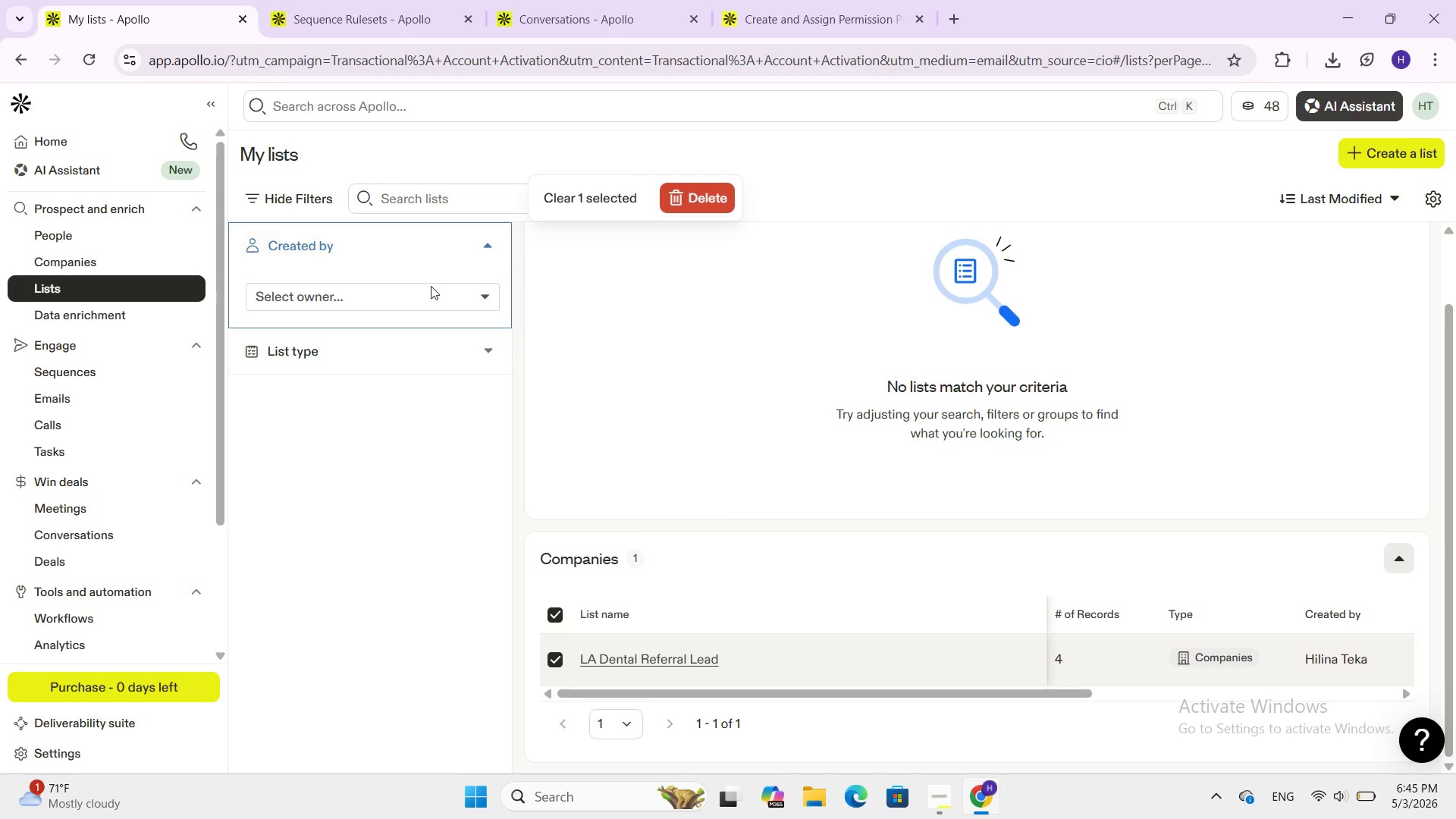 
left_click([431, 286])
 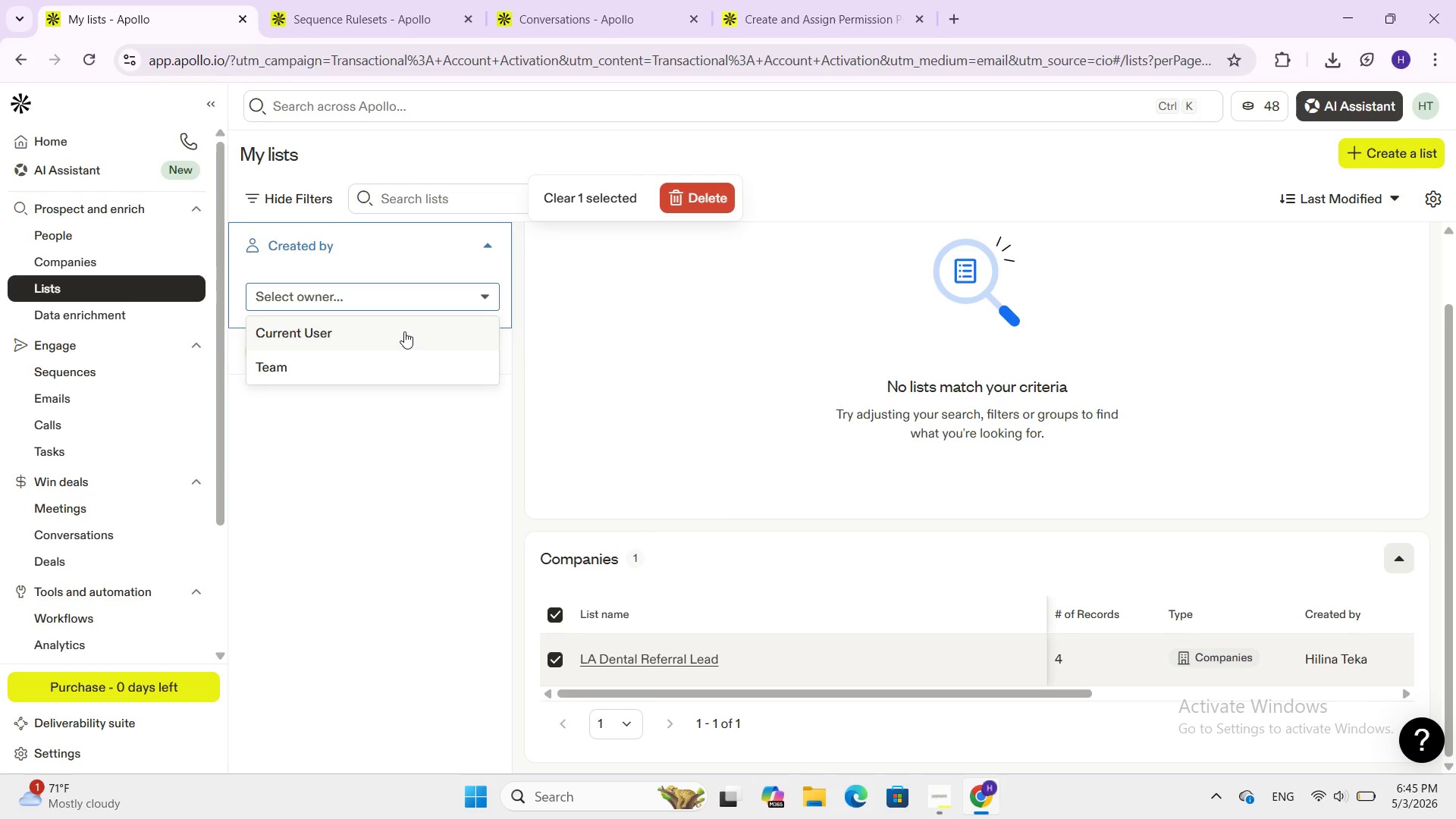 
left_click([404, 331])
 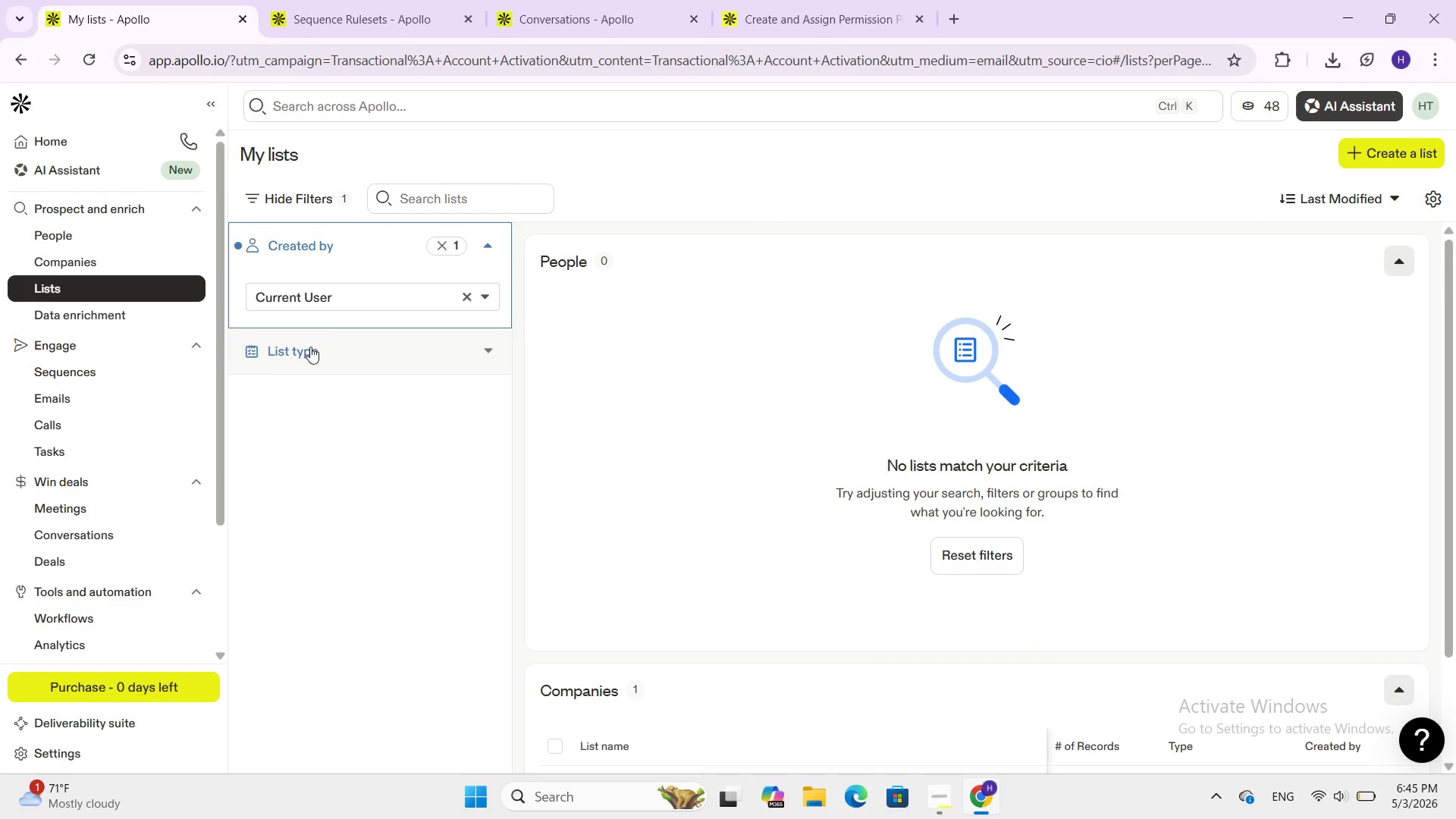 
scroll: coordinate [764, 538], scroll_direction: down, amount: 4.0
 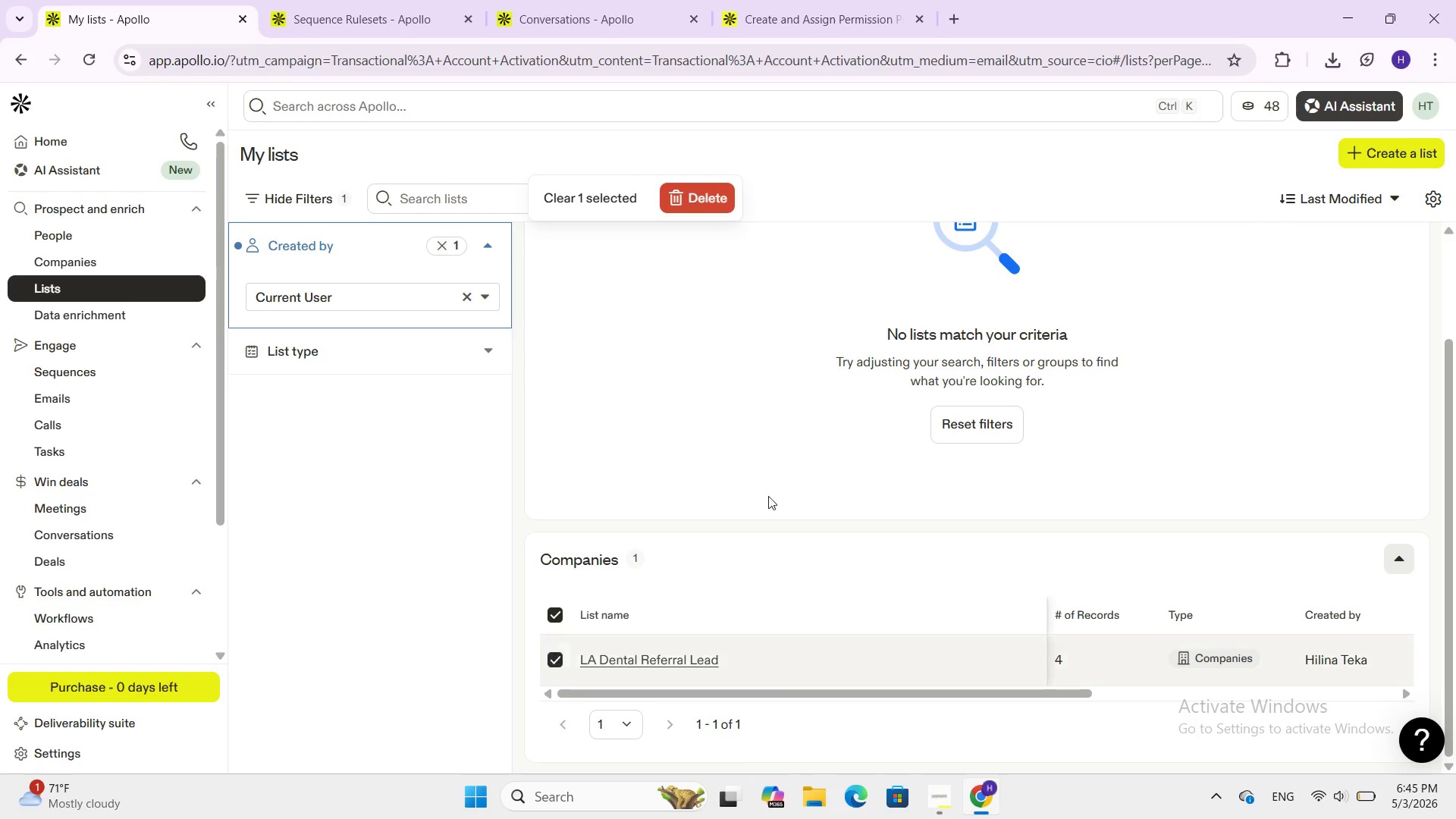 
scroll: coordinate [1307, 209], scroll_direction: up, amount: 2.0
 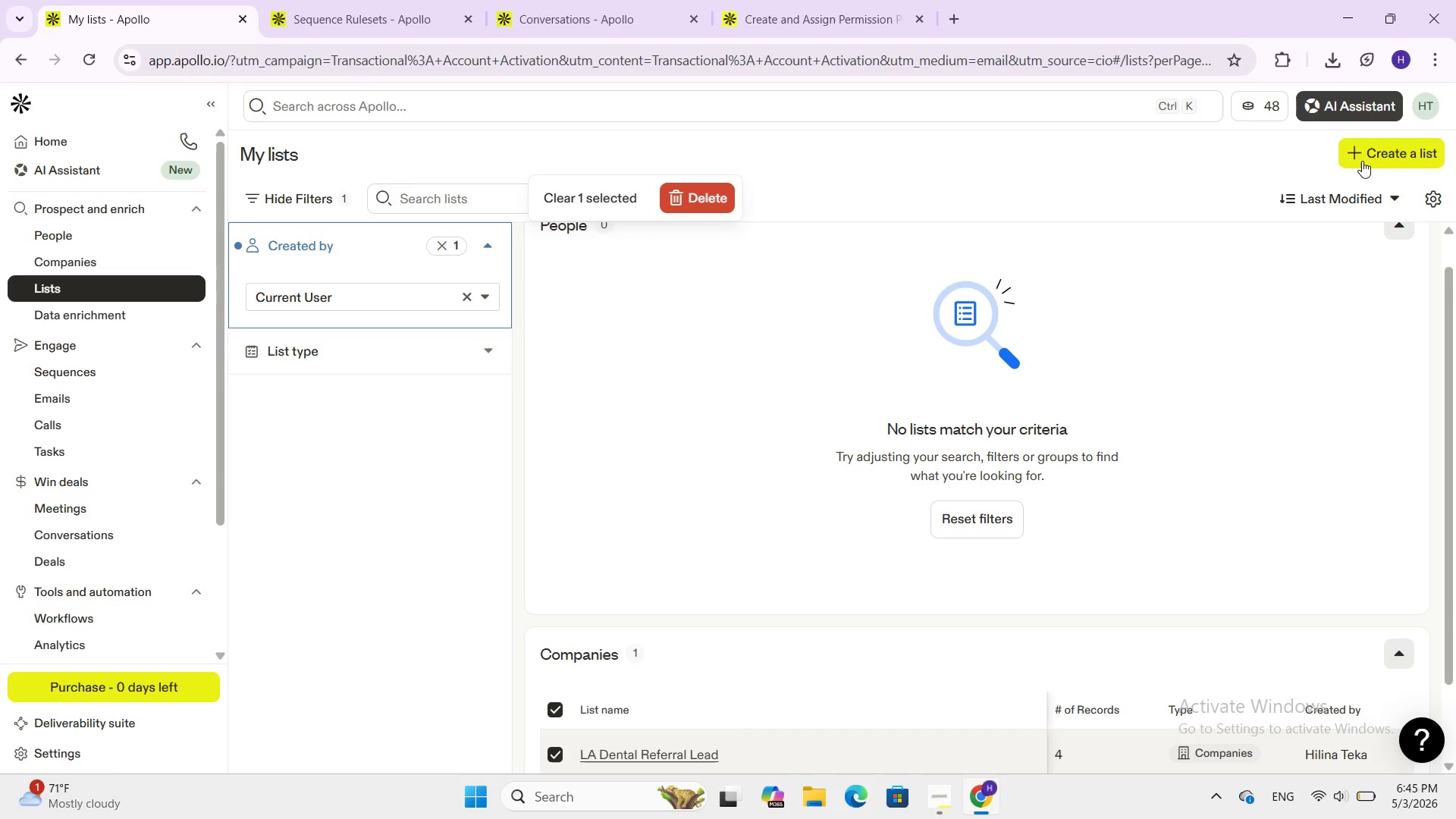 
left_click([1375, 154])
 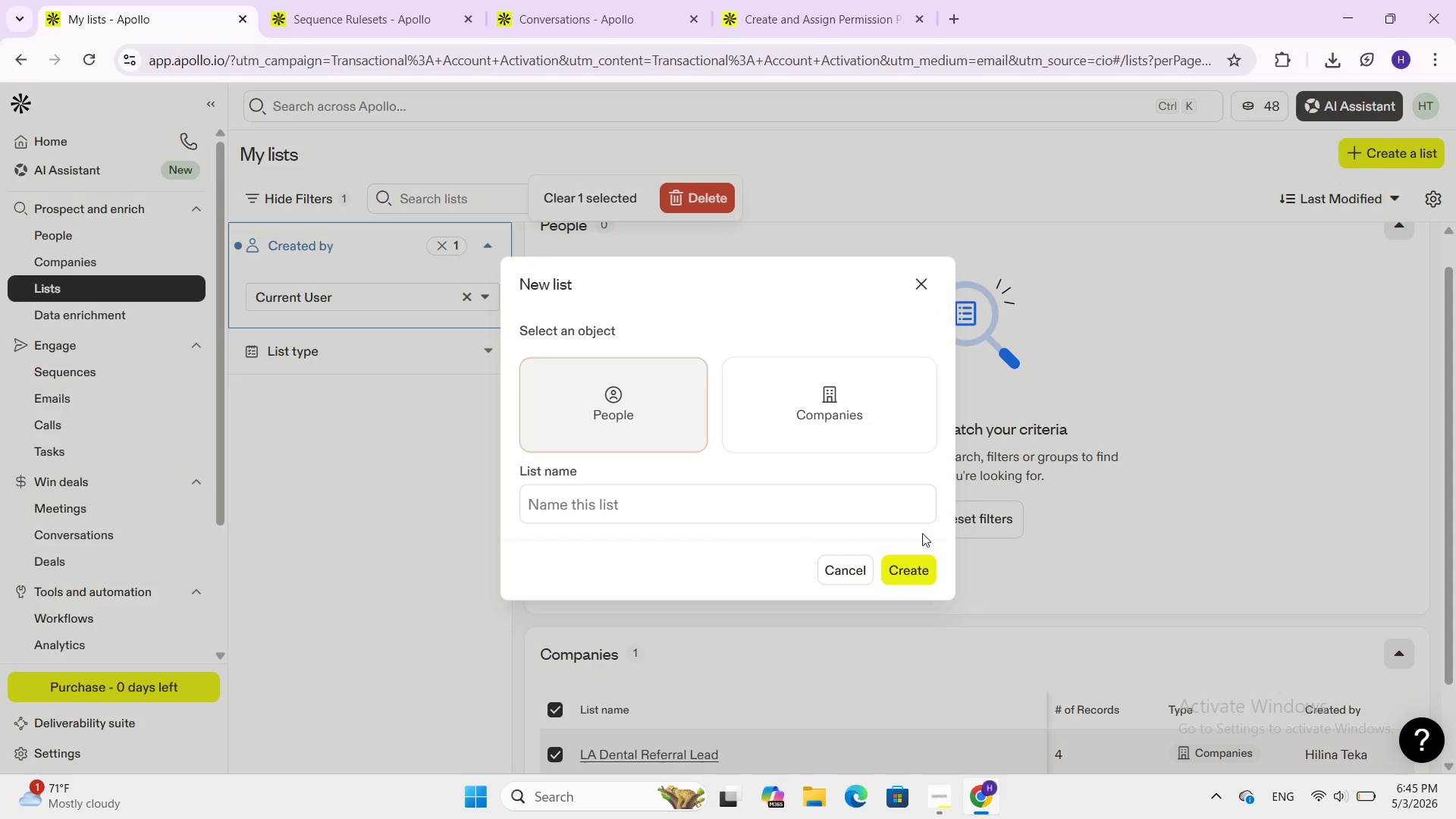 
left_click([855, 399])
 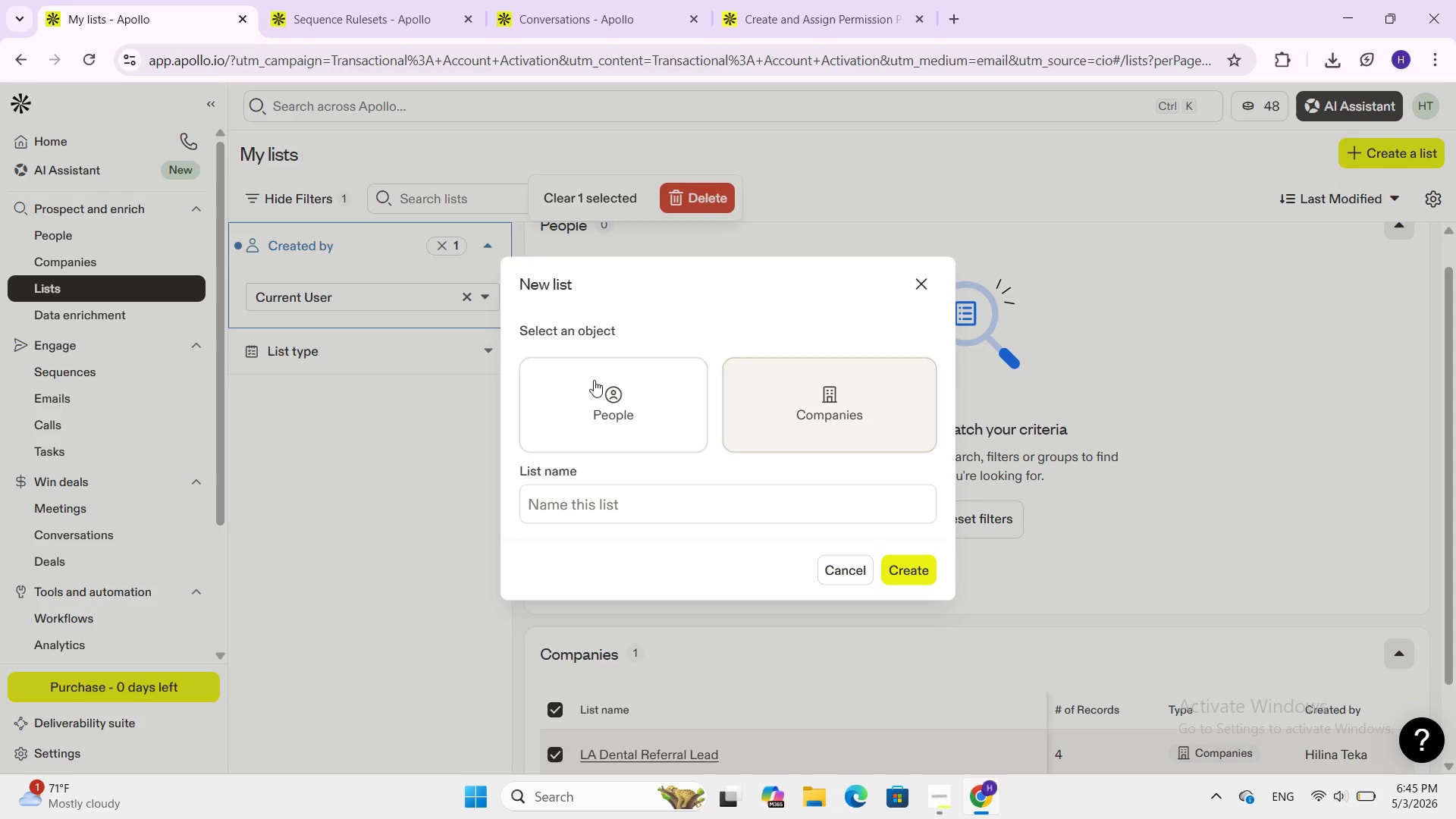 
left_click([594, 380])
 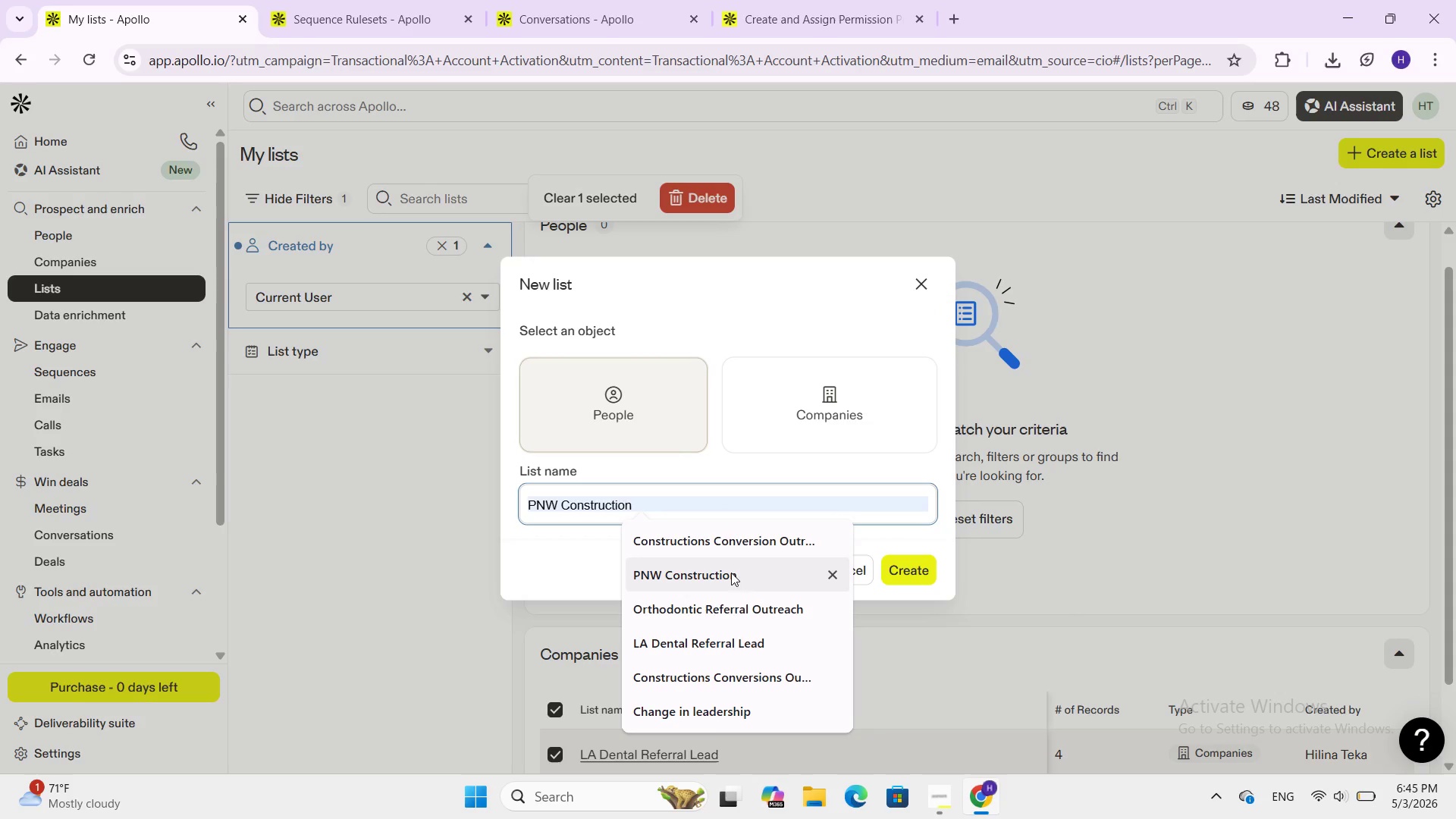 
left_click([742, 636])
 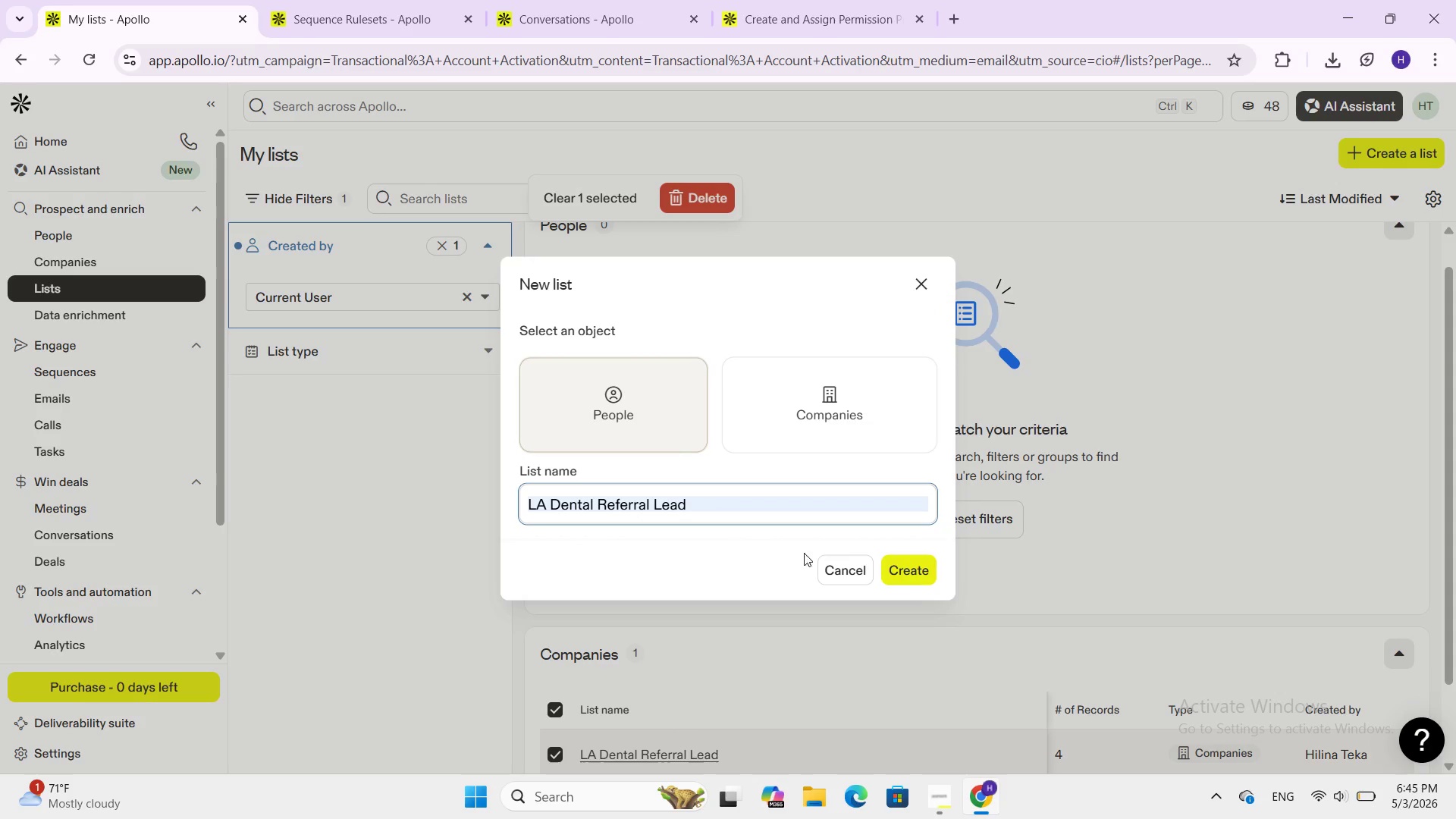 
left_click([916, 579])
 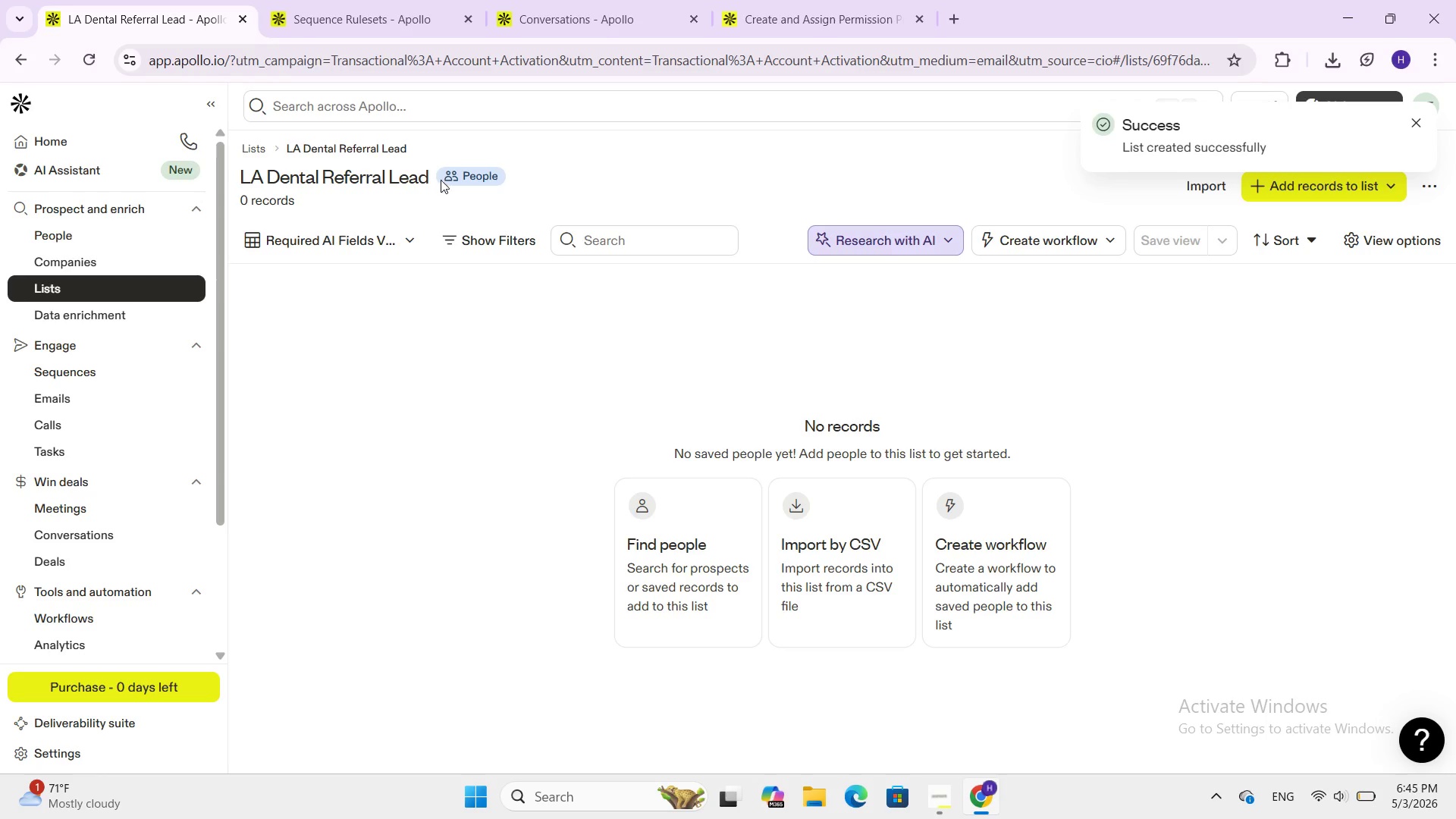 
wait(6.52)
 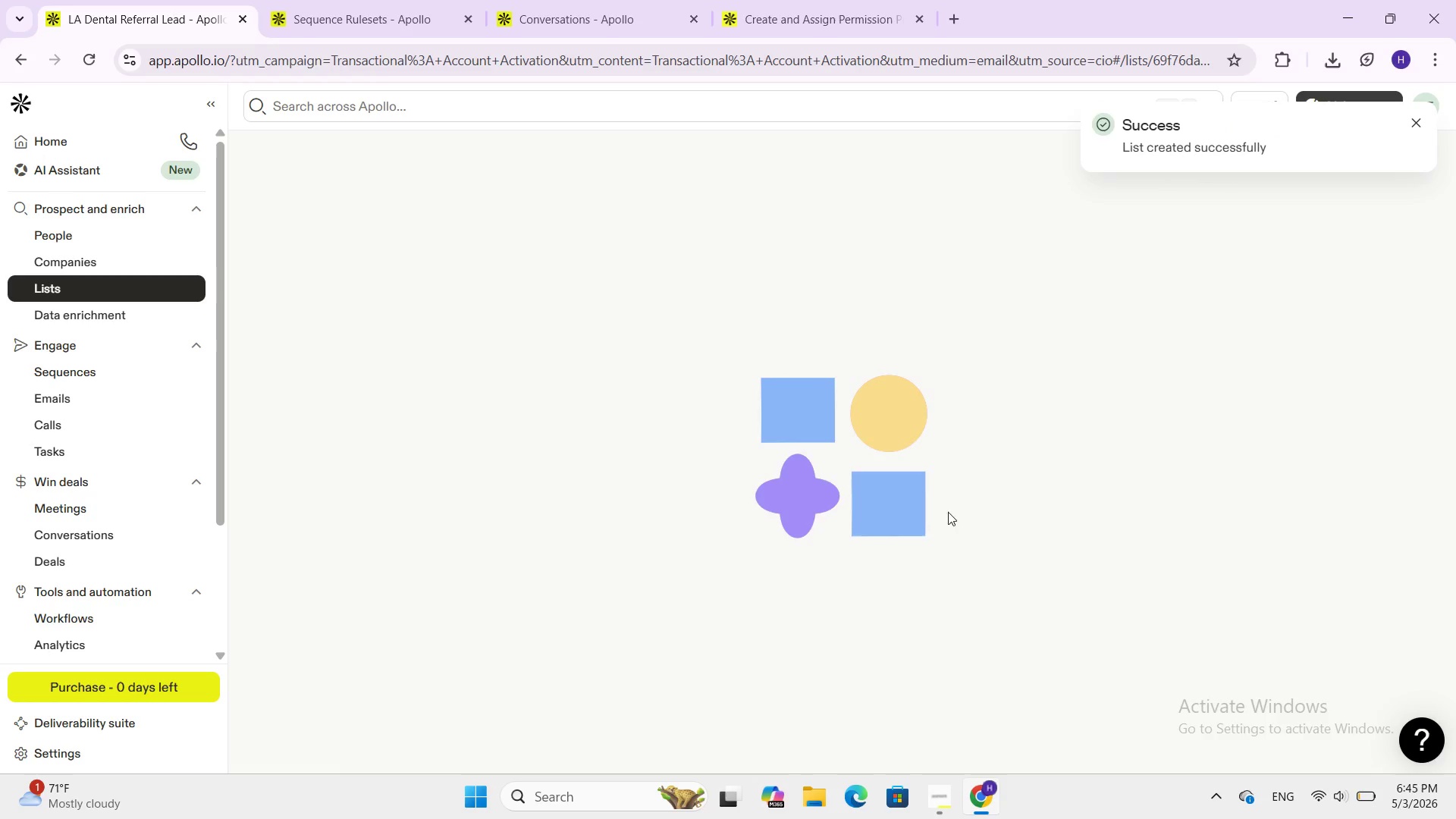 
left_click([455, 245])
 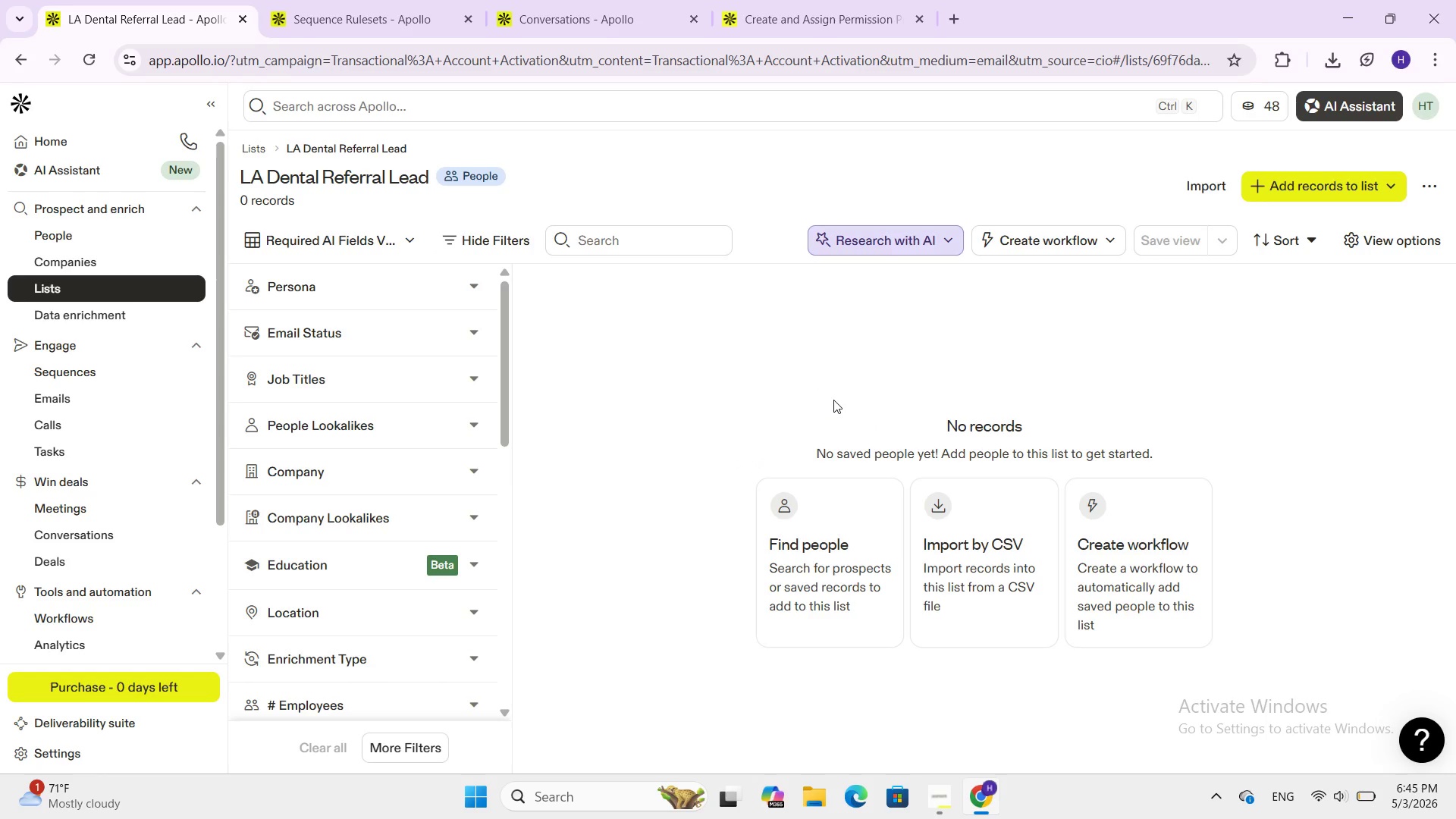 
wait(11.44)
 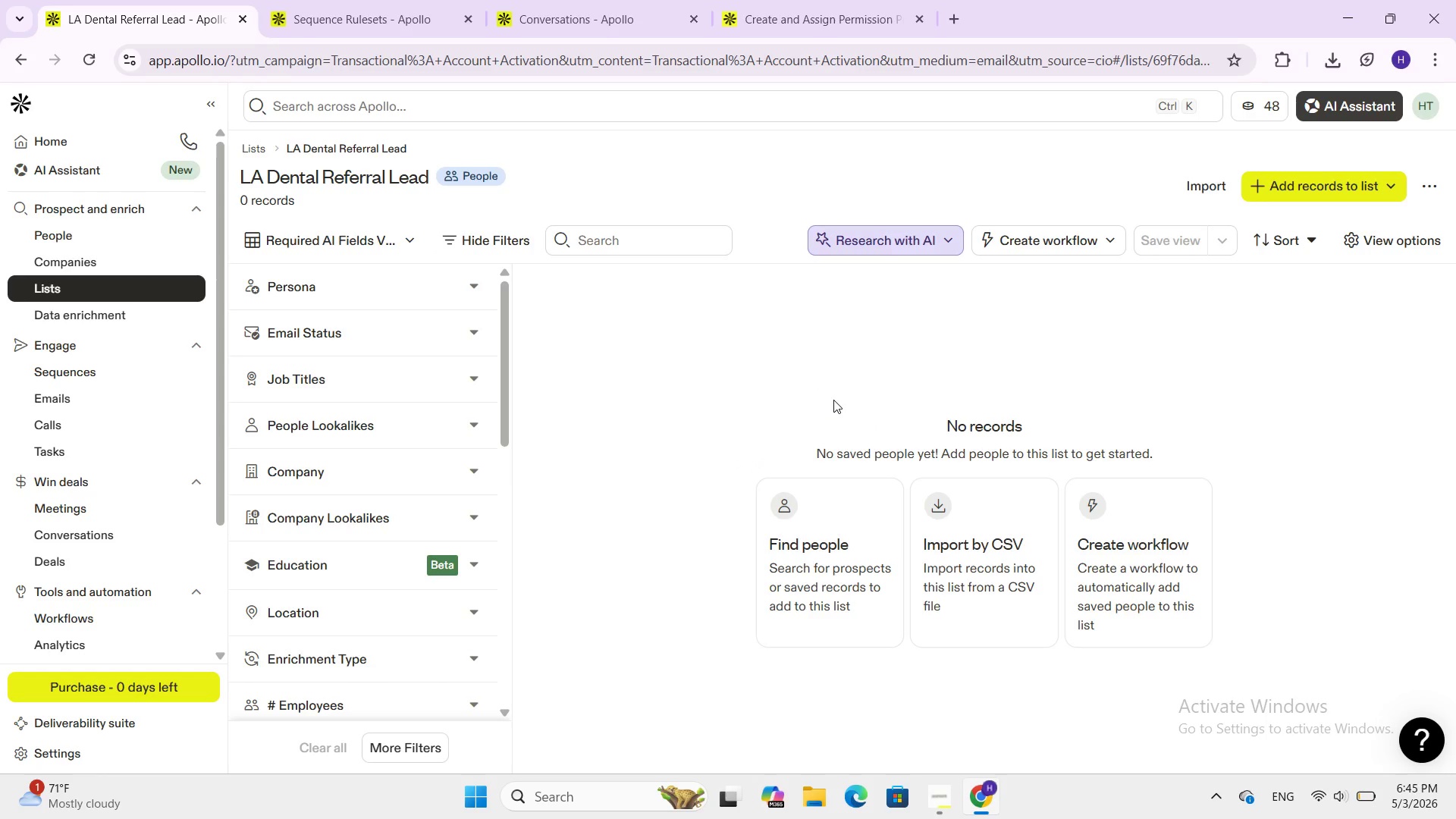 
left_click([442, 368])
 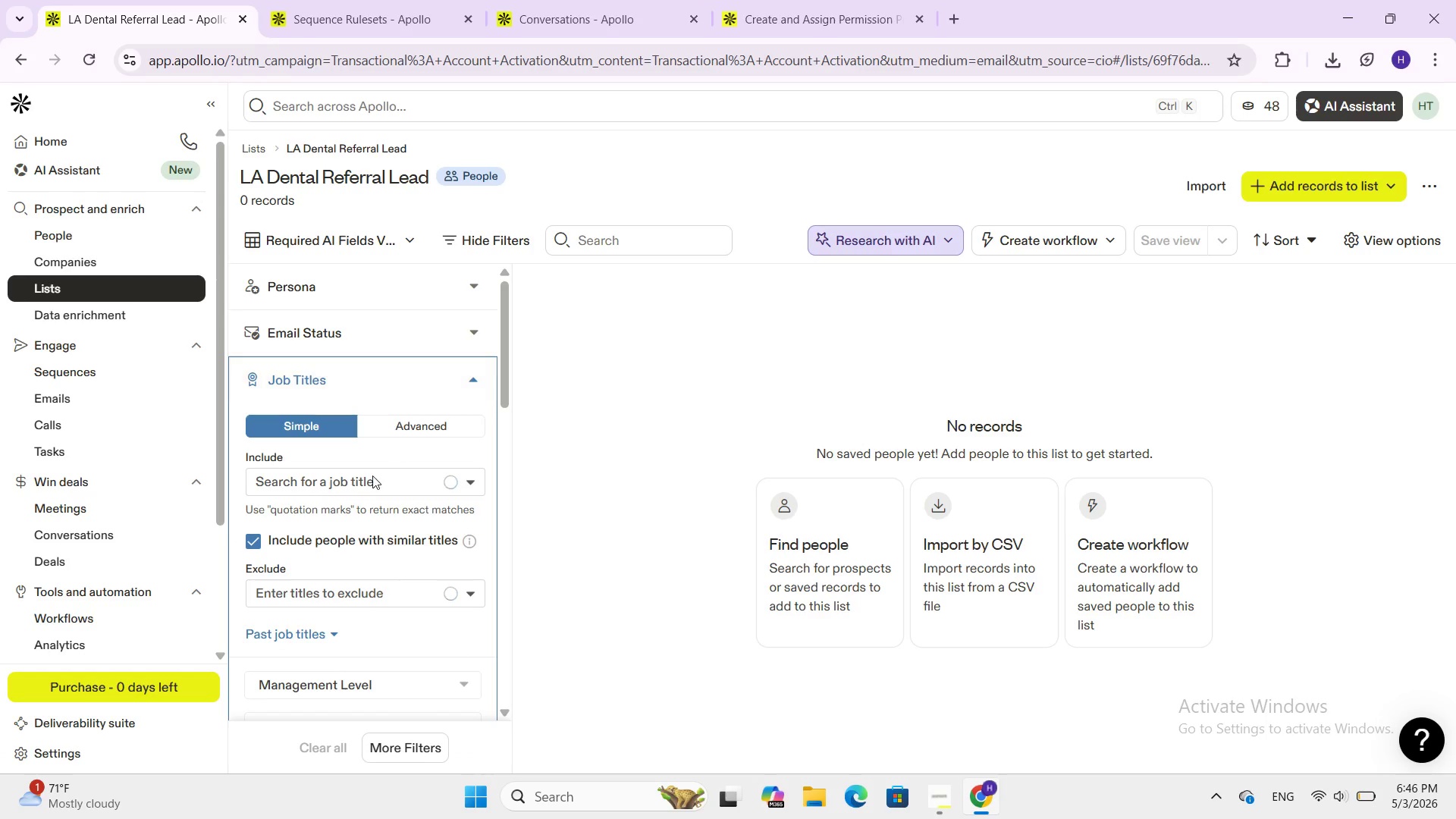 
left_click([369, 470])
 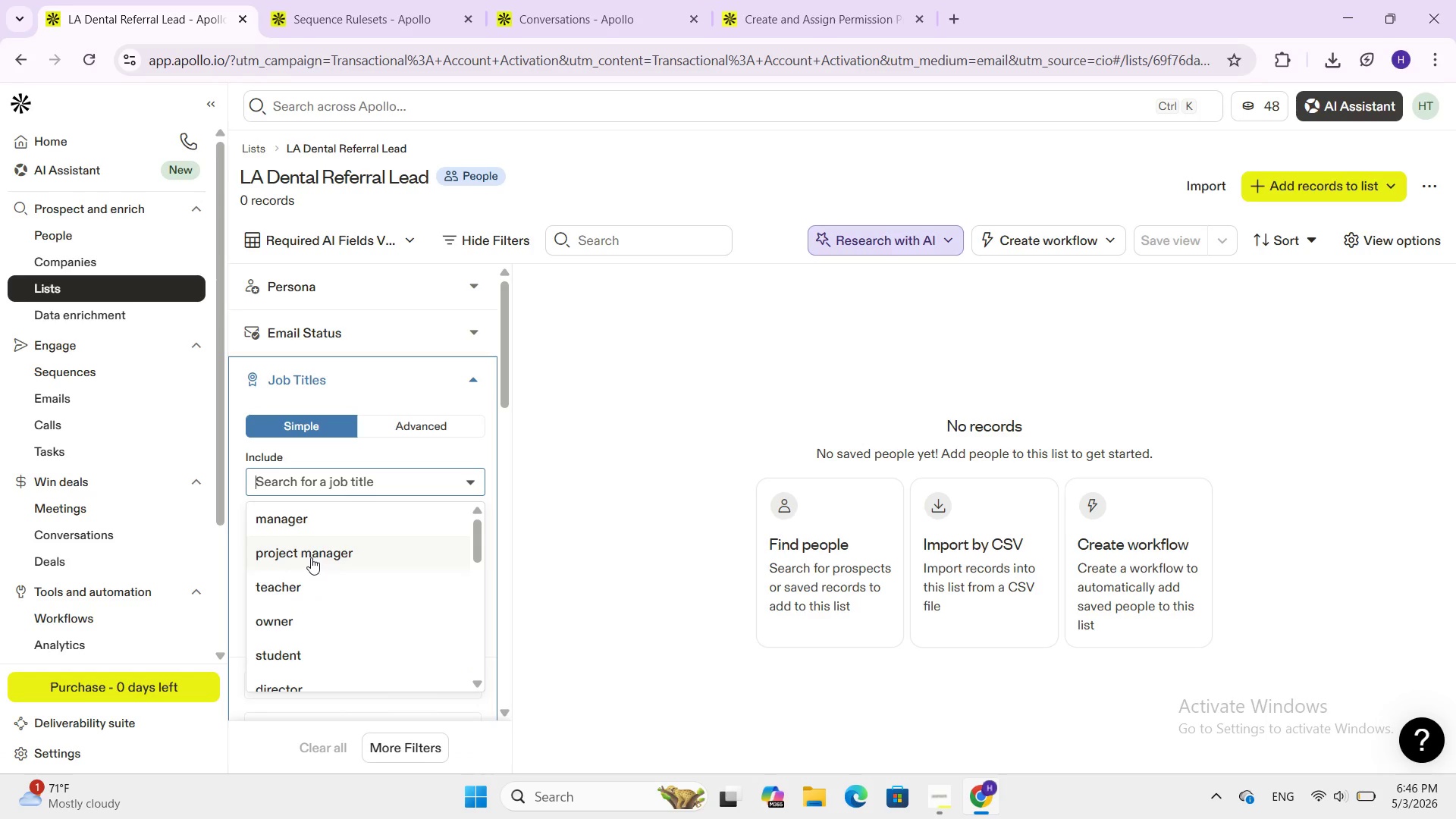 
left_click([285, 619])
 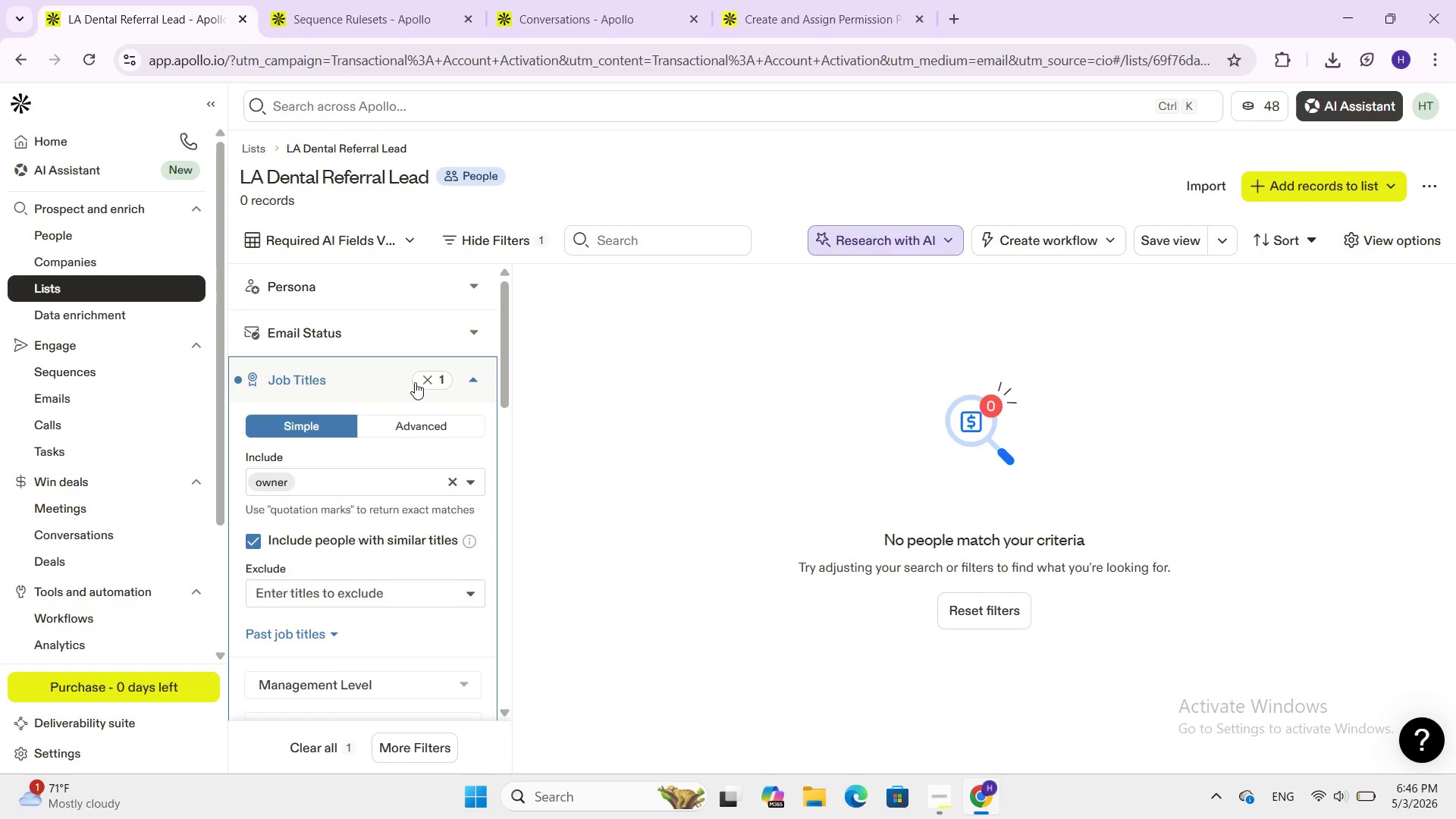 
scroll: coordinate [441, 372], scroll_direction: down, amount: 1.0
 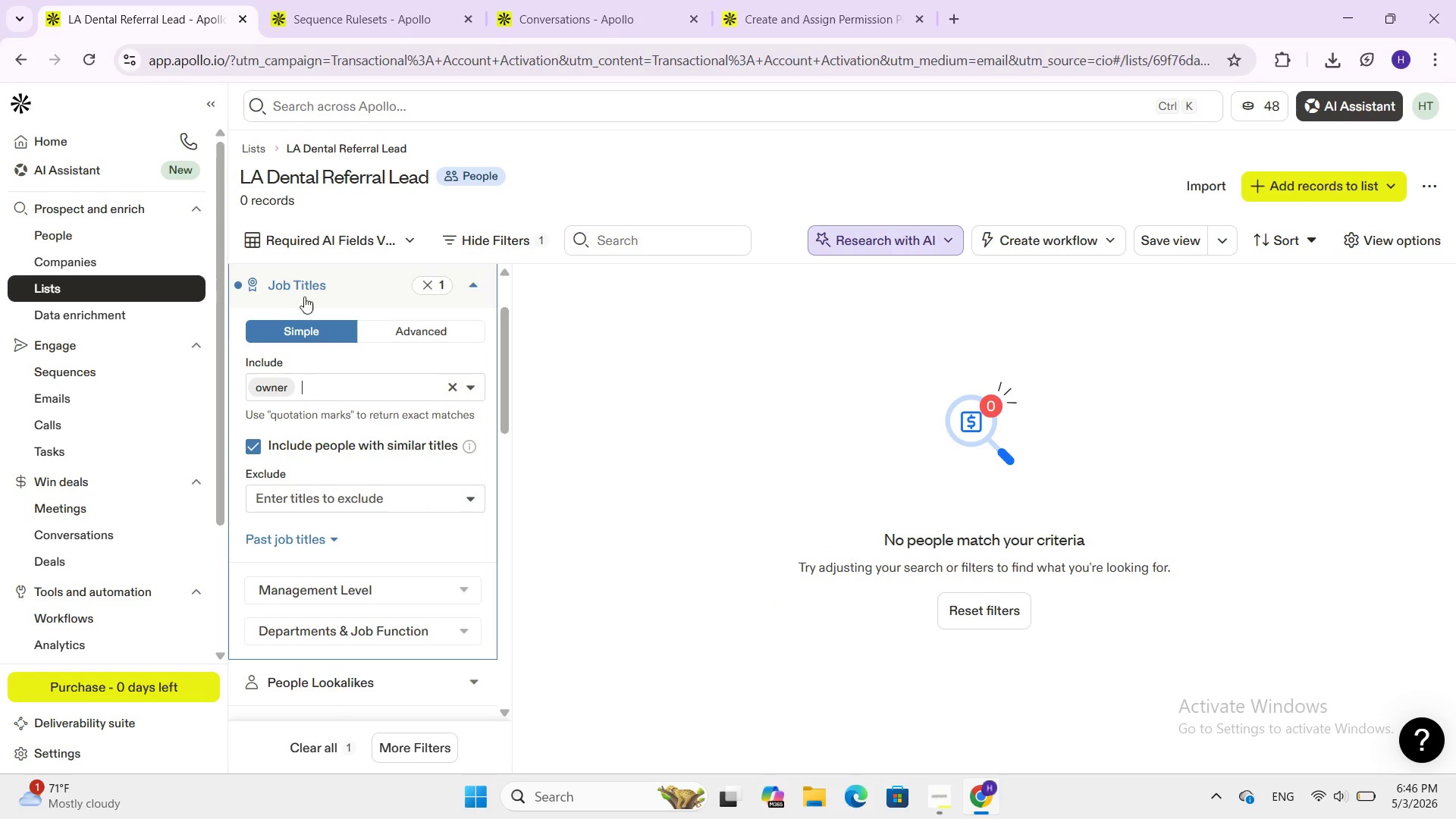 
scroll: coordinate [285, 309], scroll_direction: up, amount: 3.0
 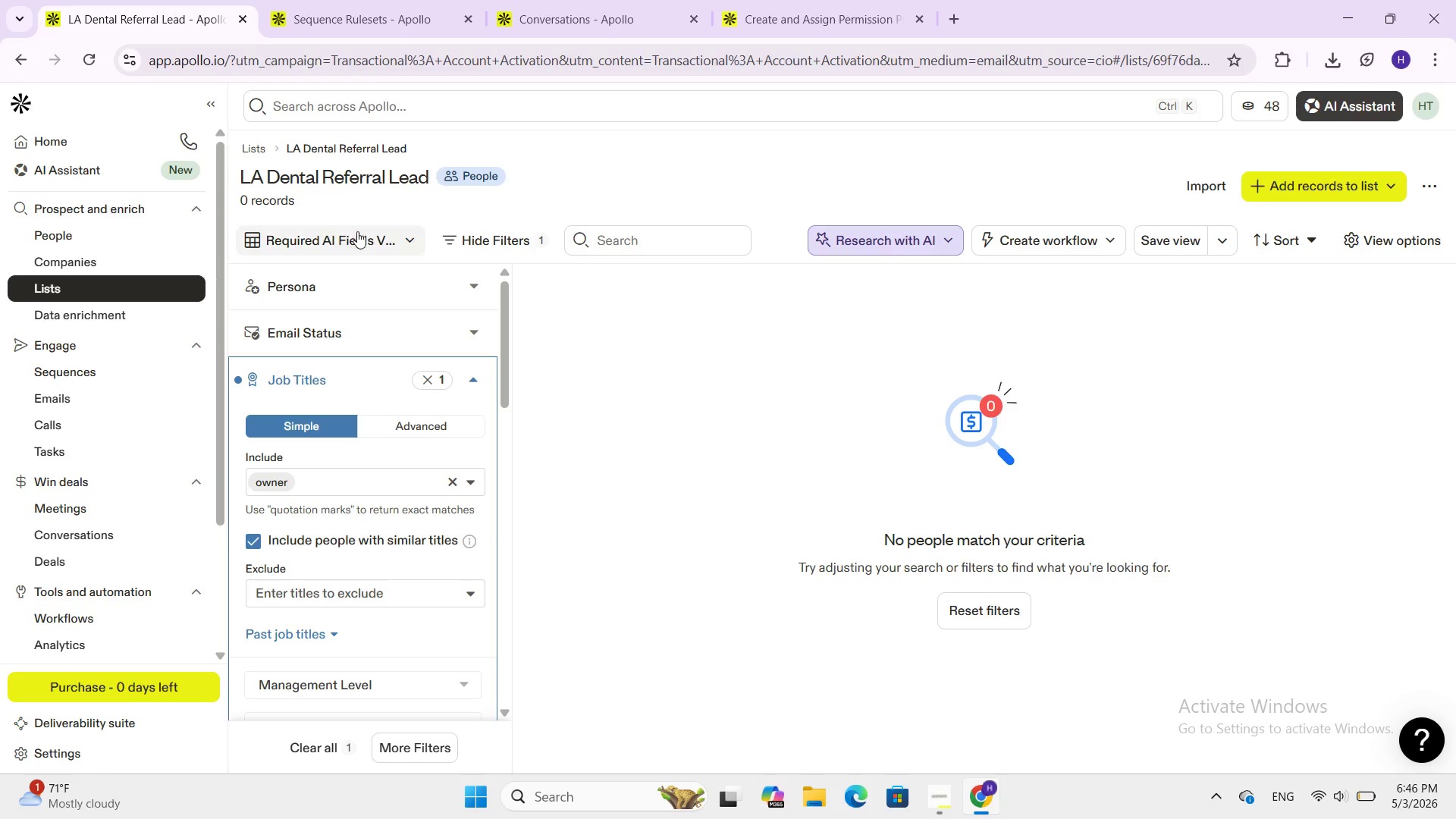 
left_click([357, 231])
 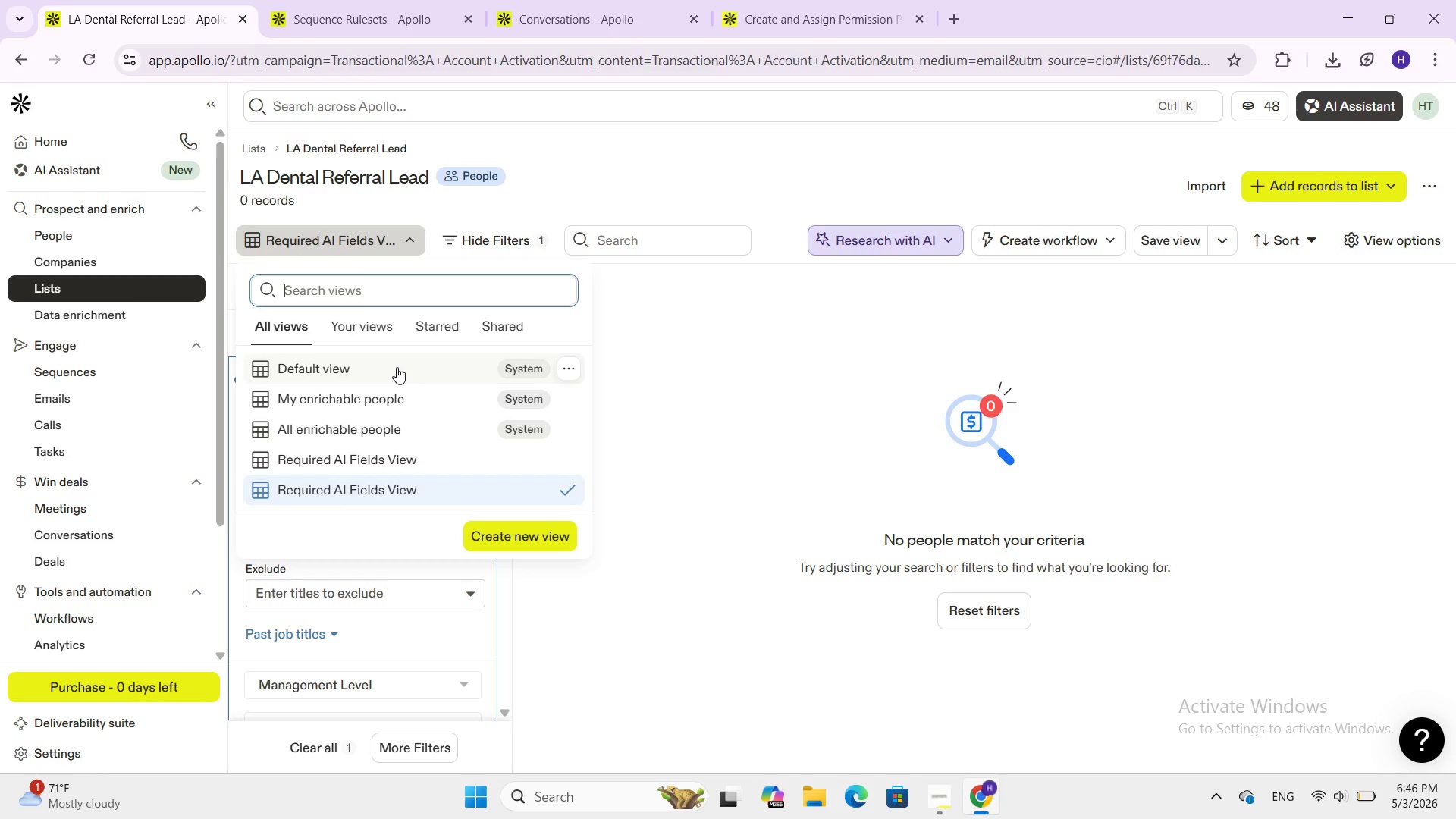 
scroll: coordinate [397, 367], scroll_direction: down, amount: 1.0
 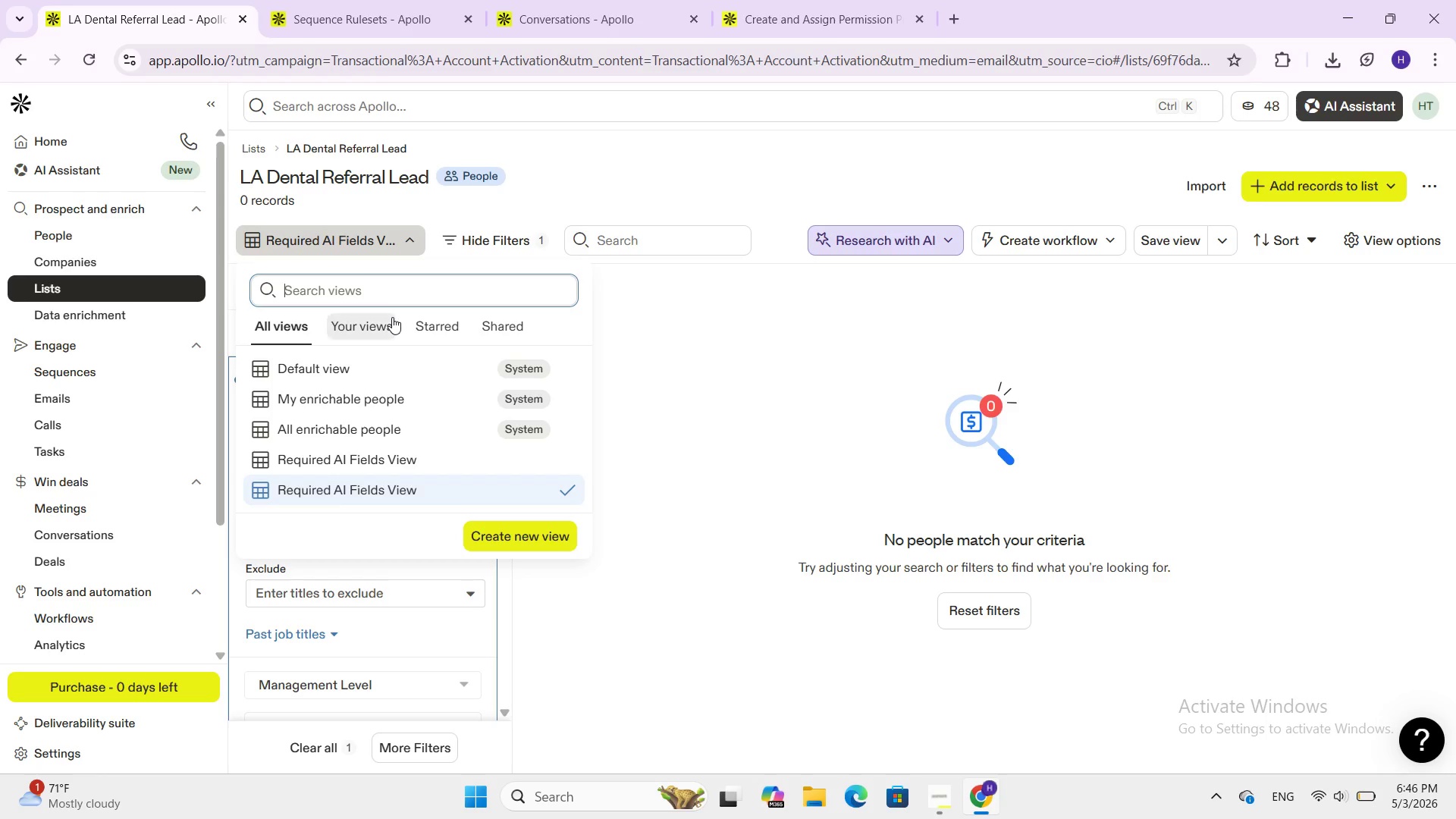 
left_click([392, 317])
 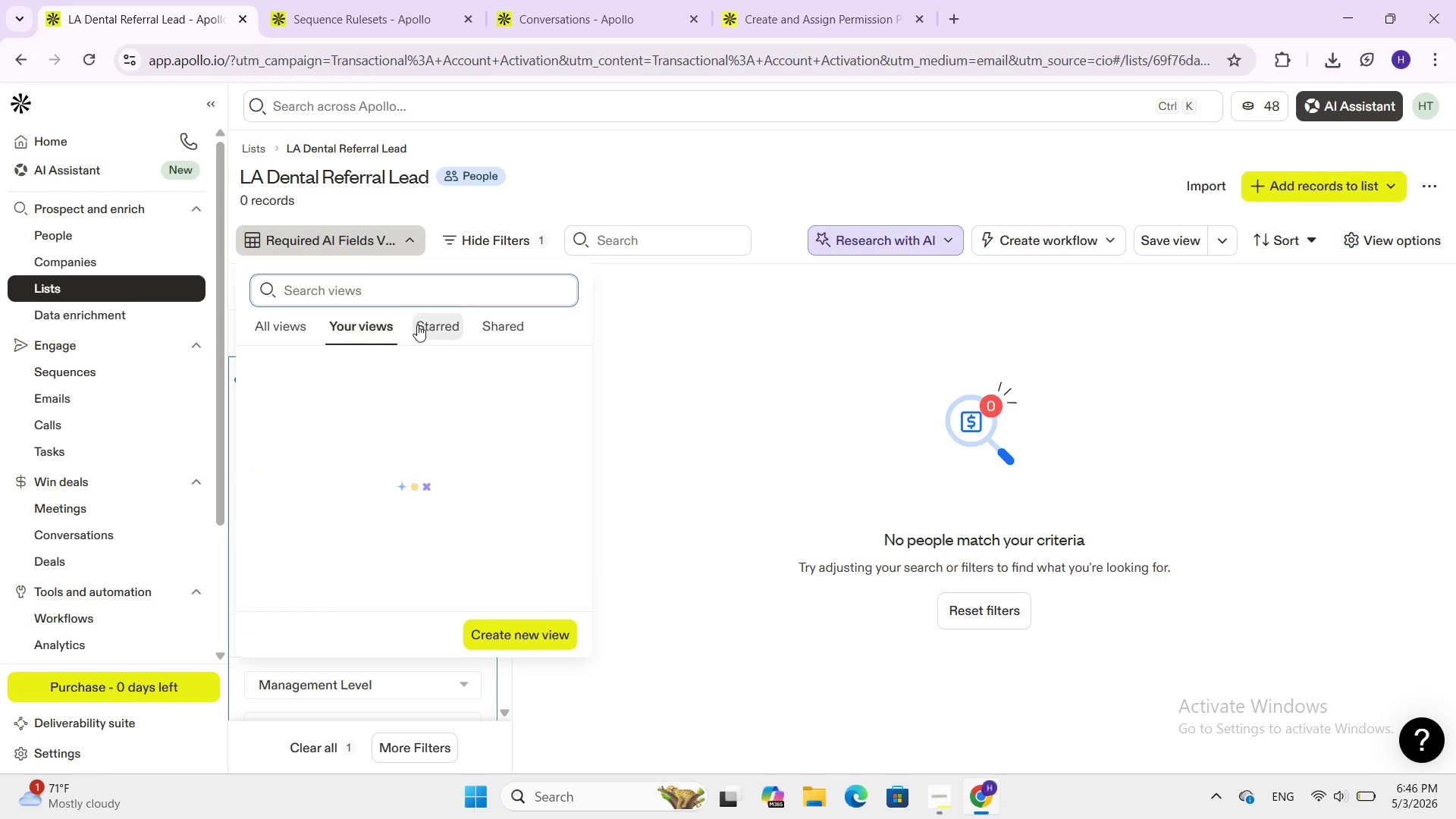 
left_click([417, 324])
 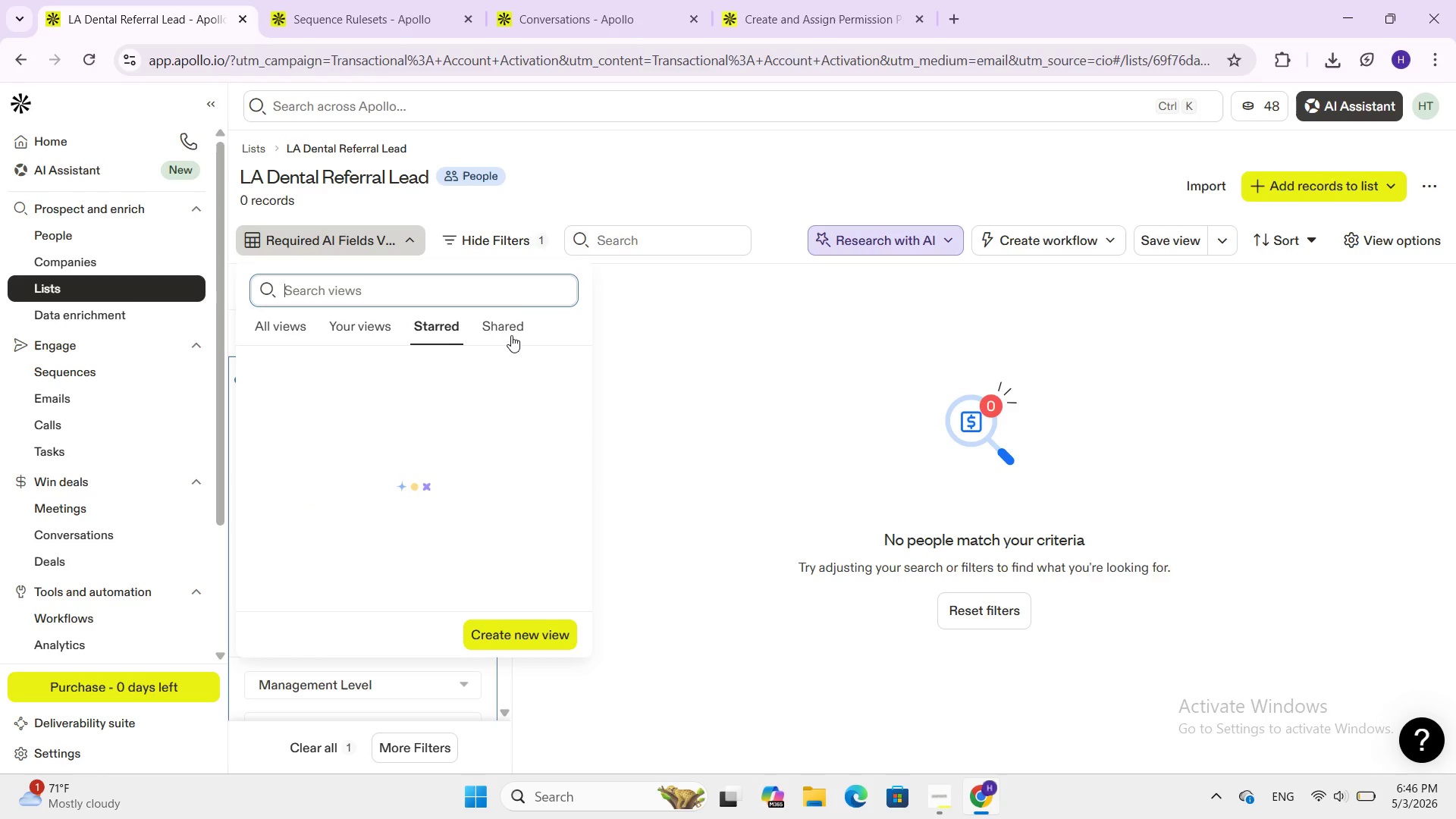 
left_click([509, 331])
 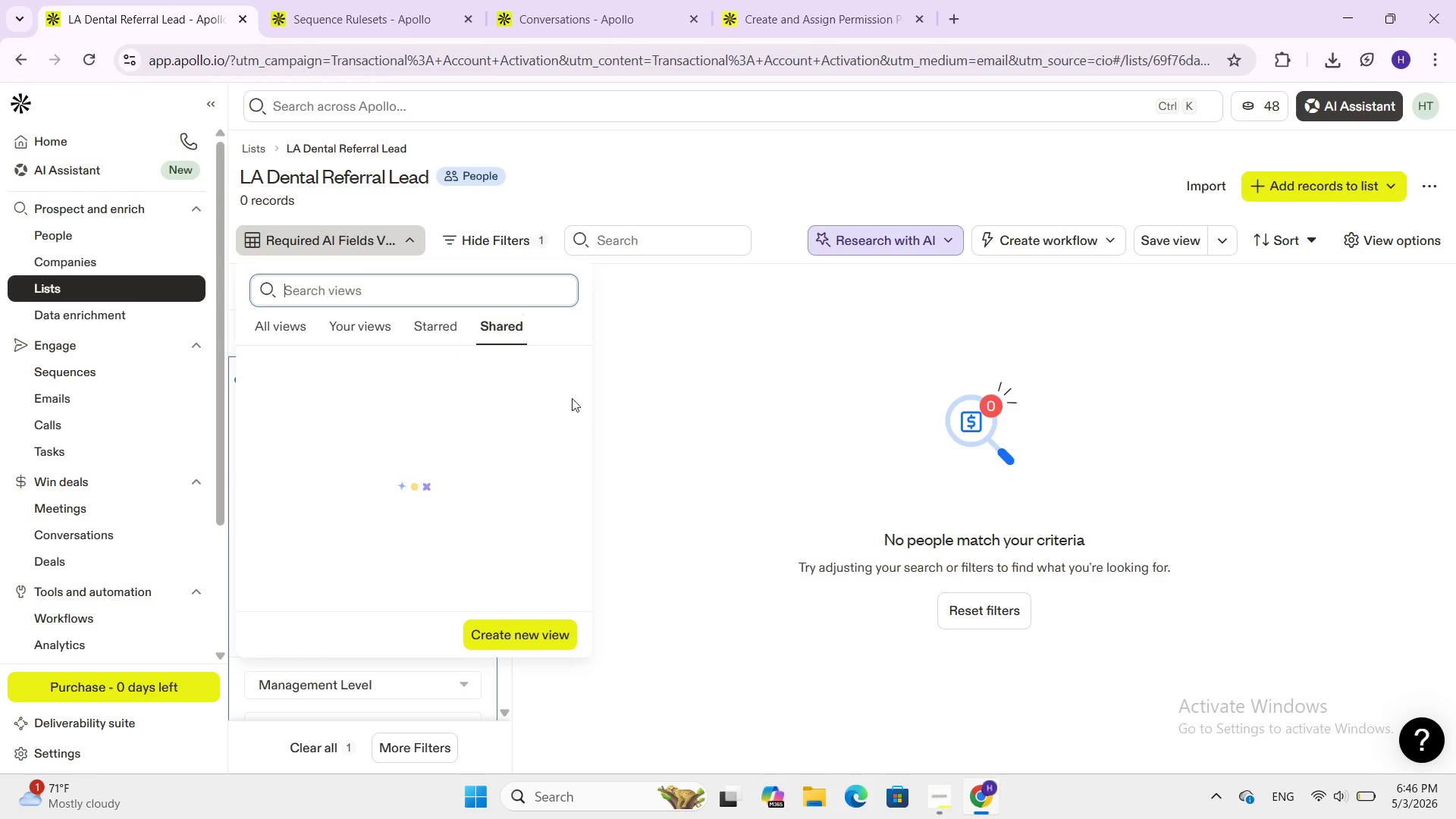 
left_click([748, 449])
 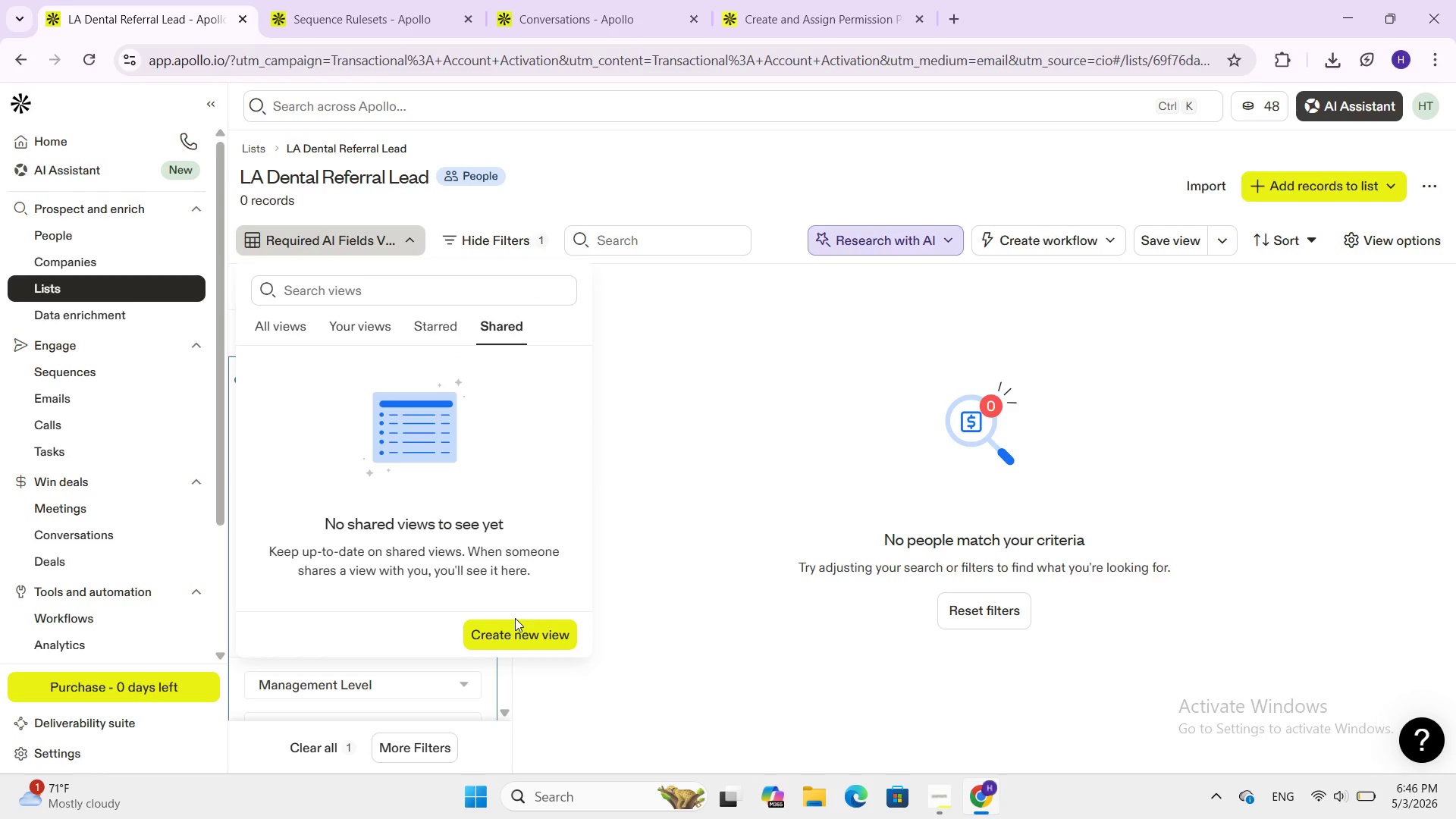 
double_click([517, 634])
 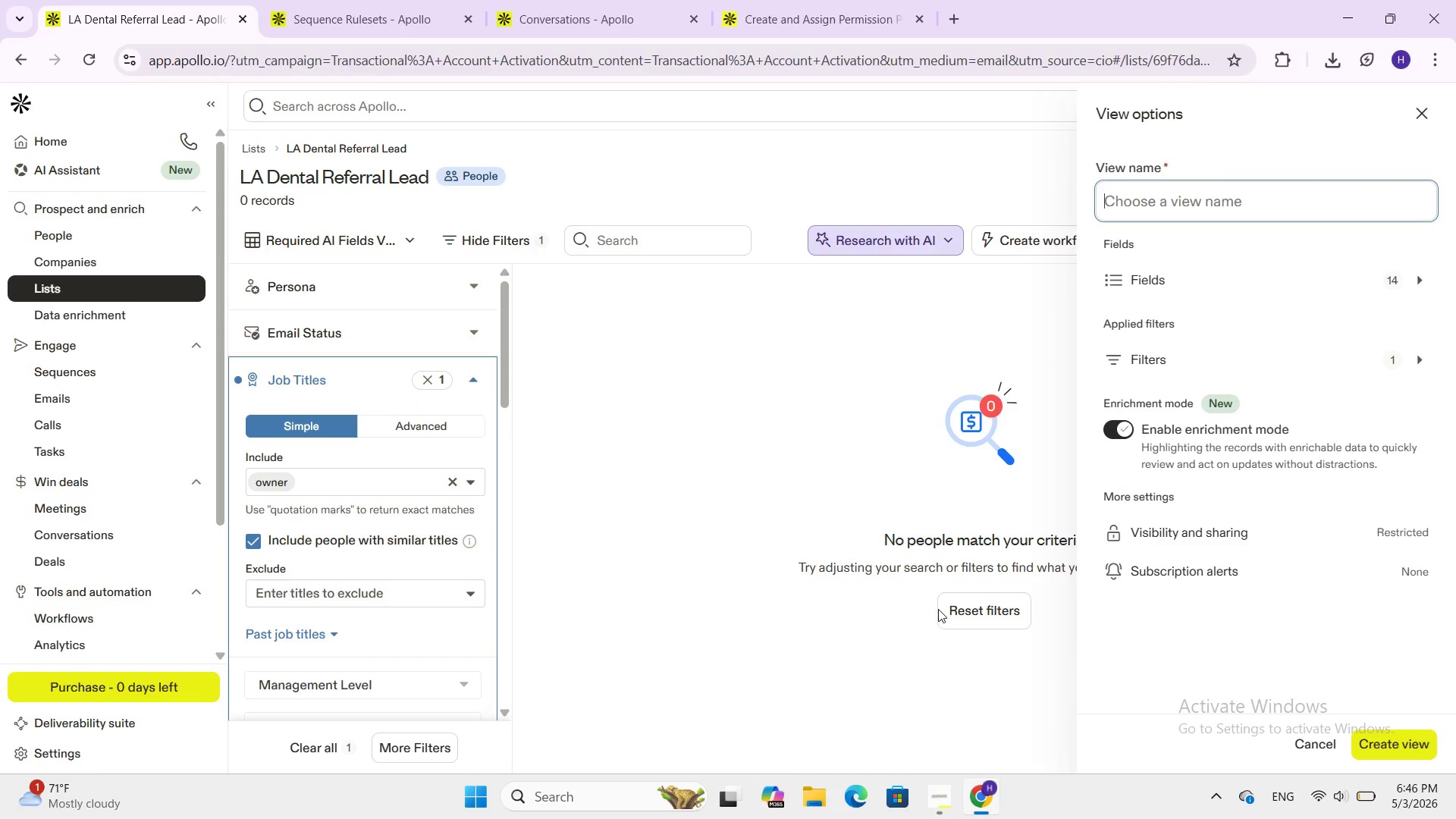 
left_click([938, 609])
 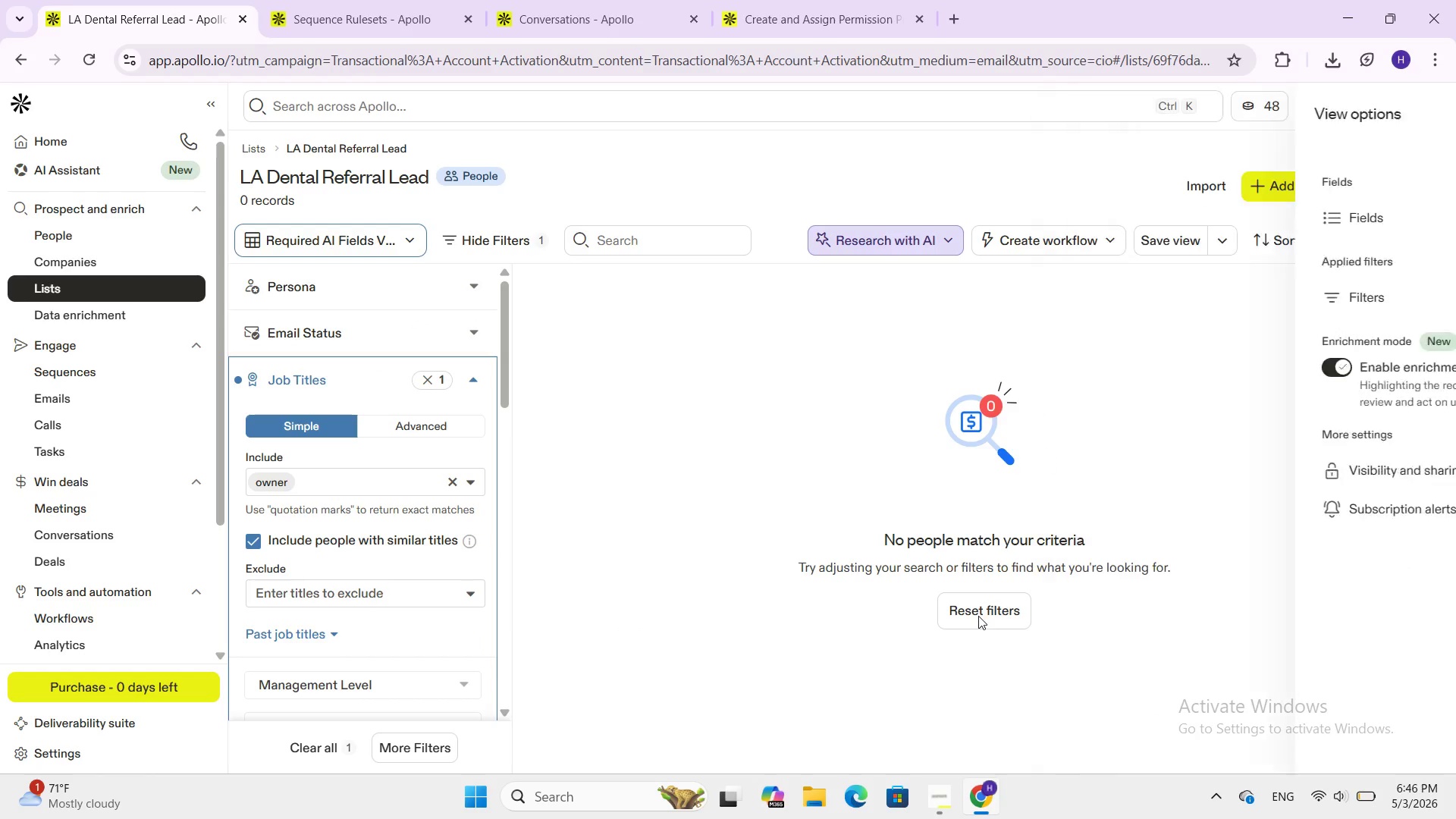 
left_click([978, 615])
 